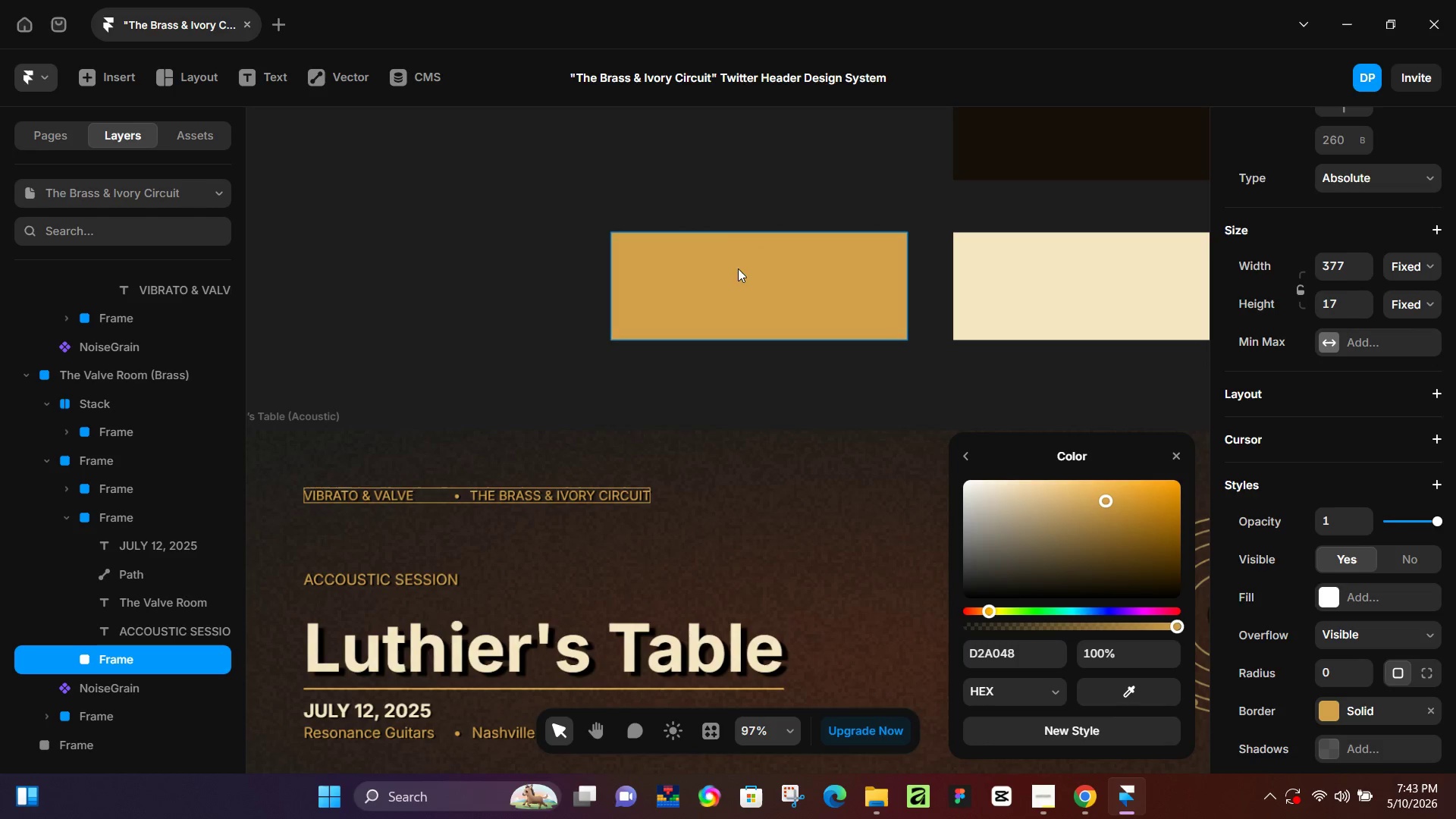 
double_click([518, 296])
 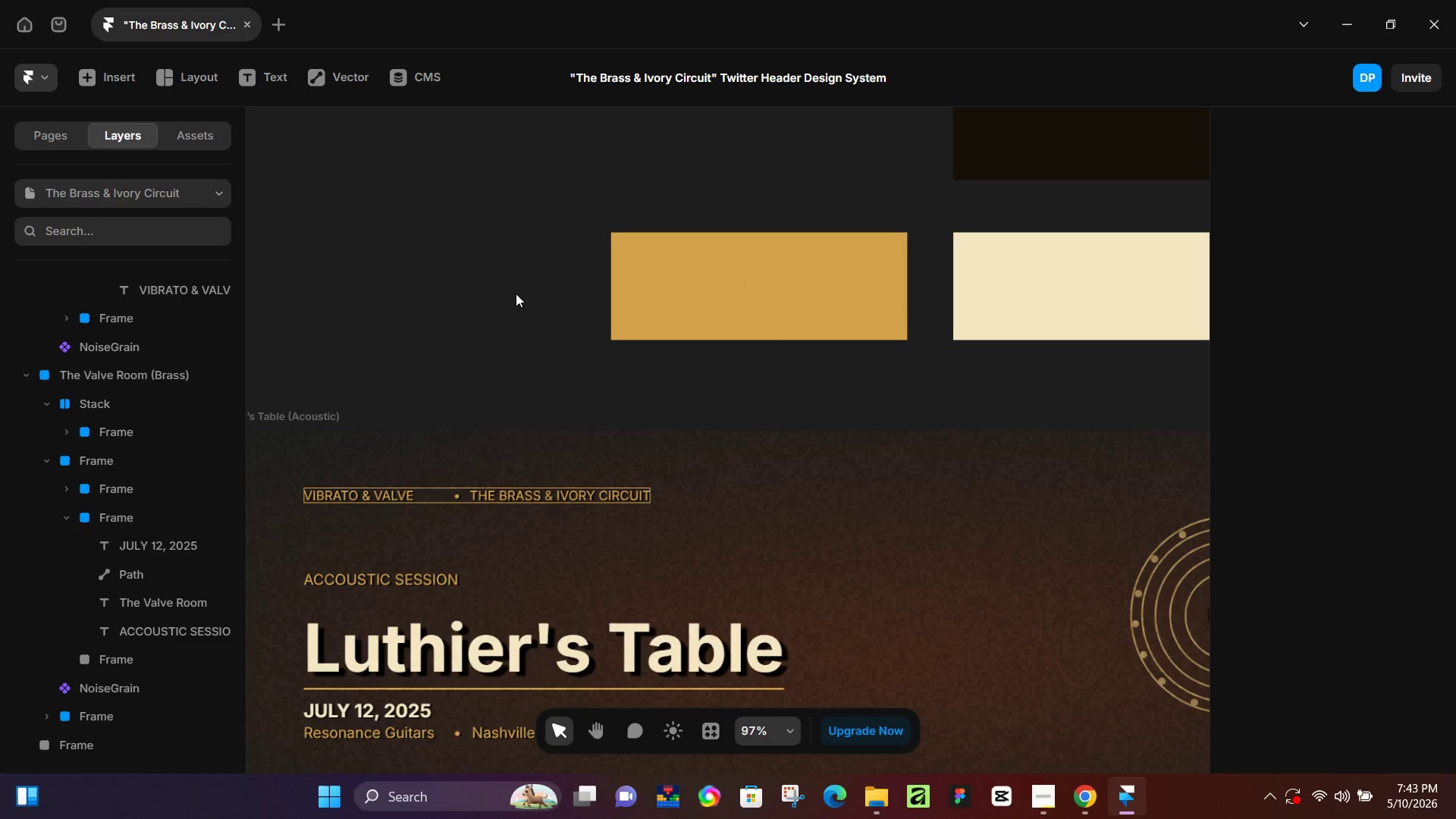 
scroll: coordinate [554, 317], scroll_direction: down, amount: 19.0
 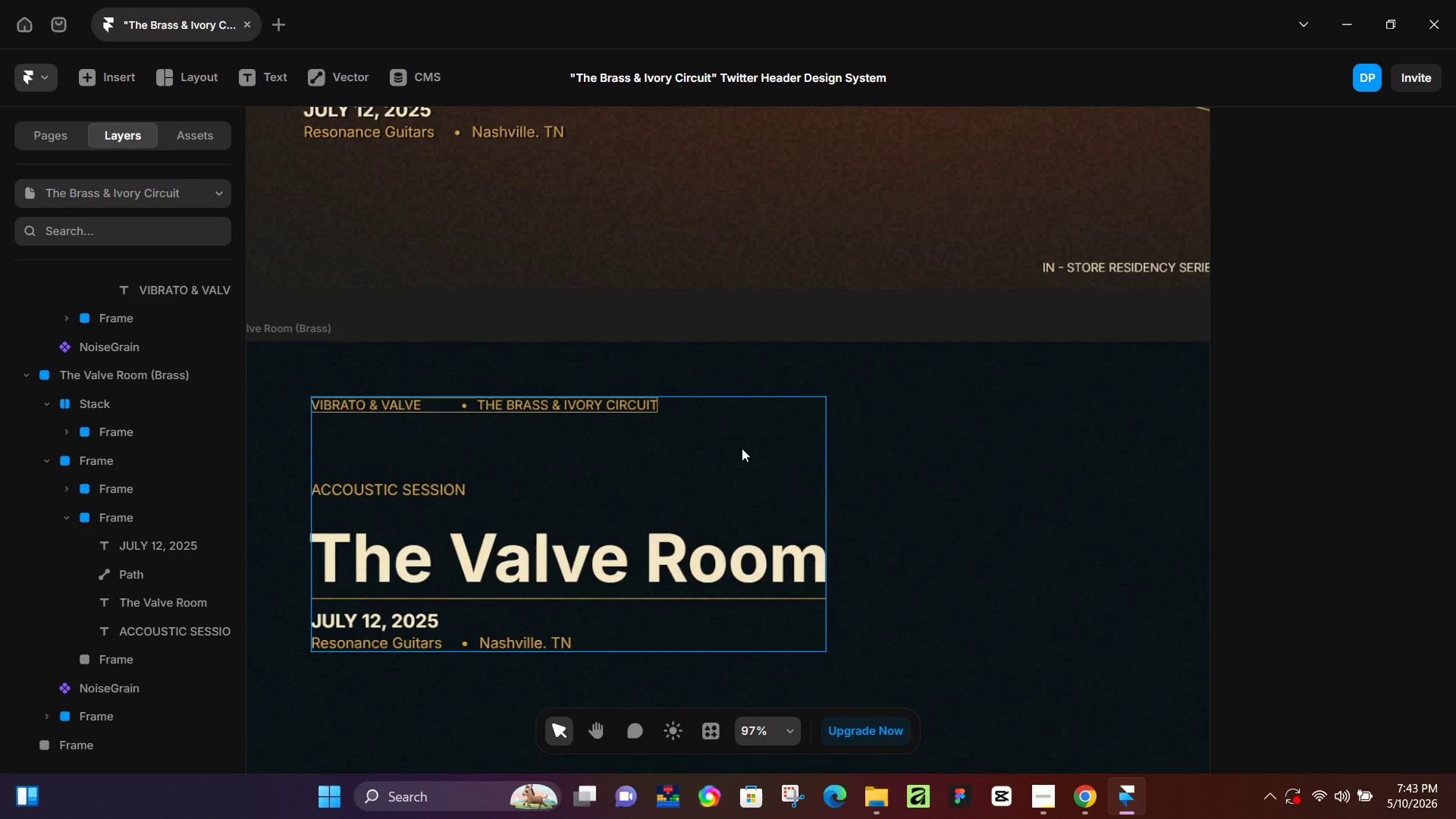 
key(Control+ControlLeft)
 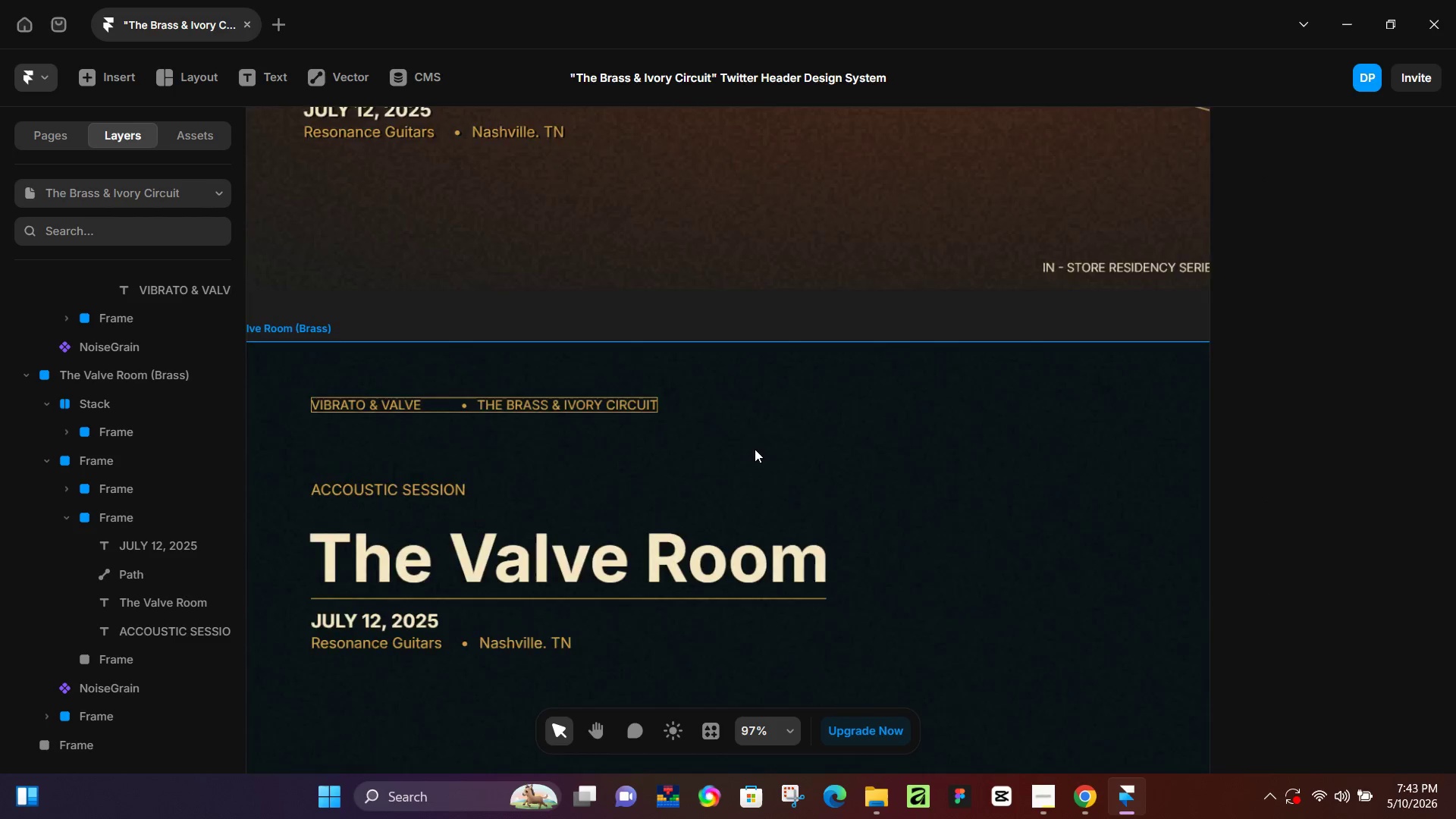 
scroll: coordinate [755, 449], scroll_direction: down, amount: 4.0
 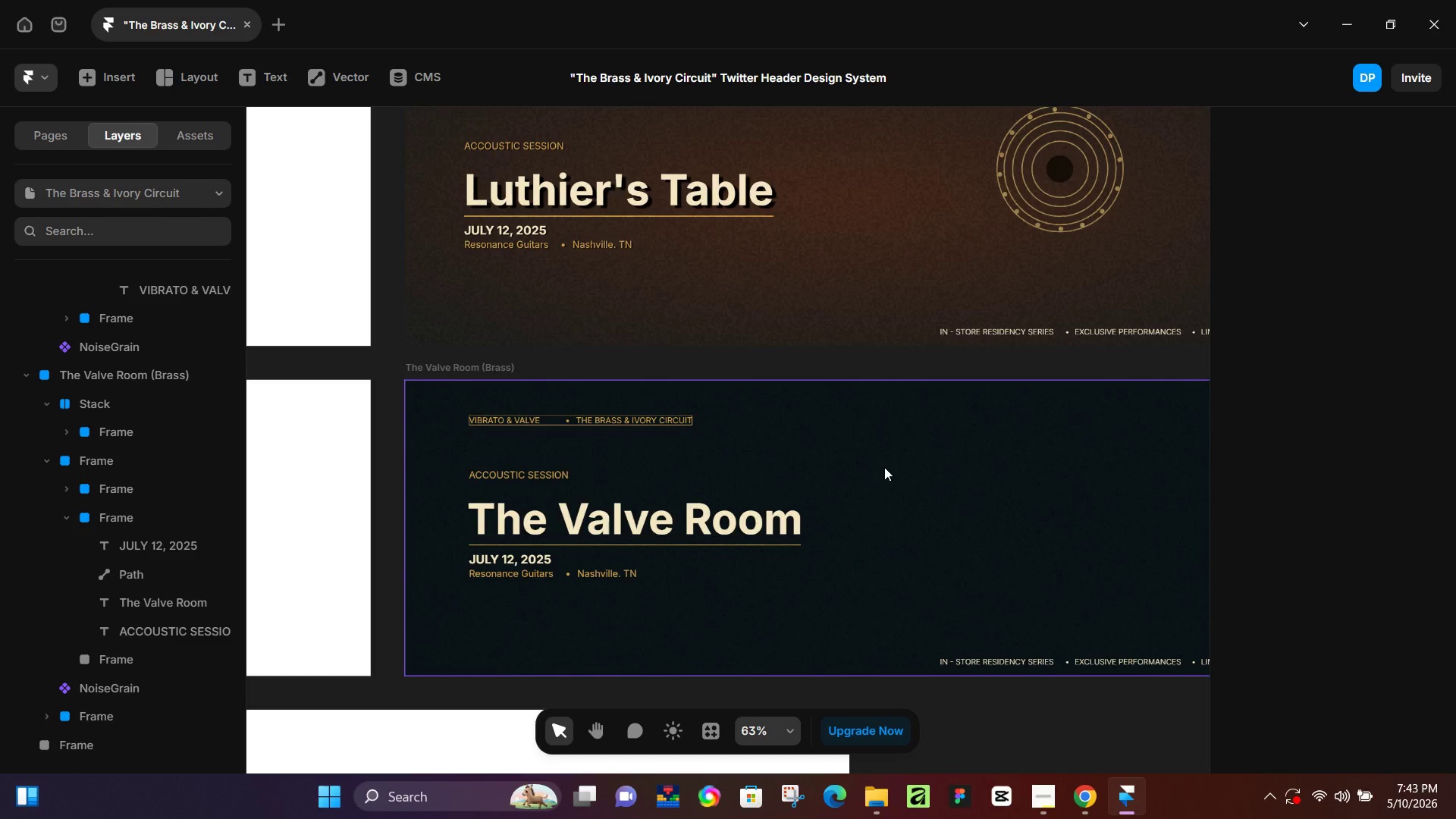 
hold_key(key=ControlLeft, duration=0.39)
scroll: coordinate [884, 467], scroll_direction: down, amount: 4.0
 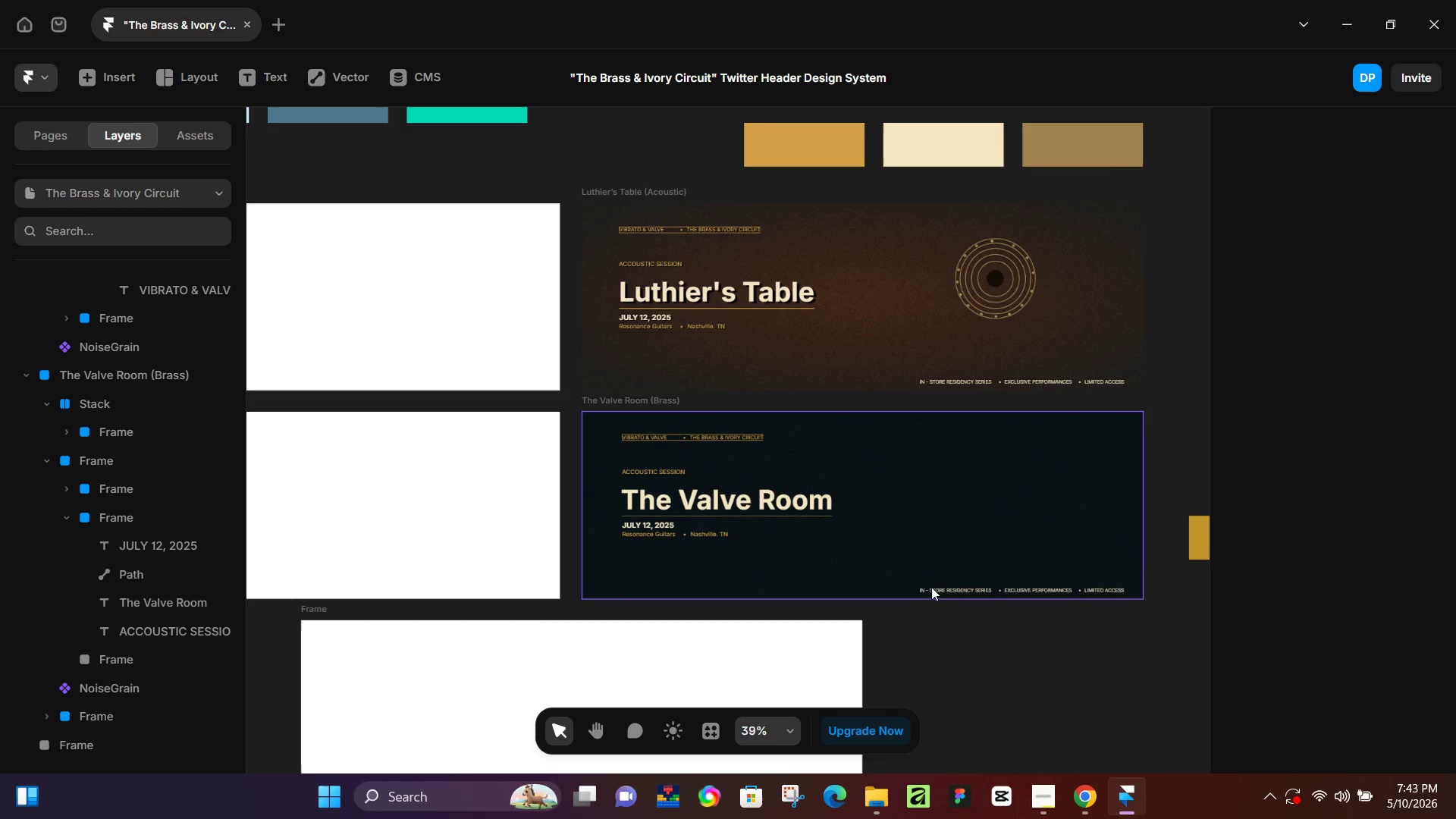 
wait(6.77)
 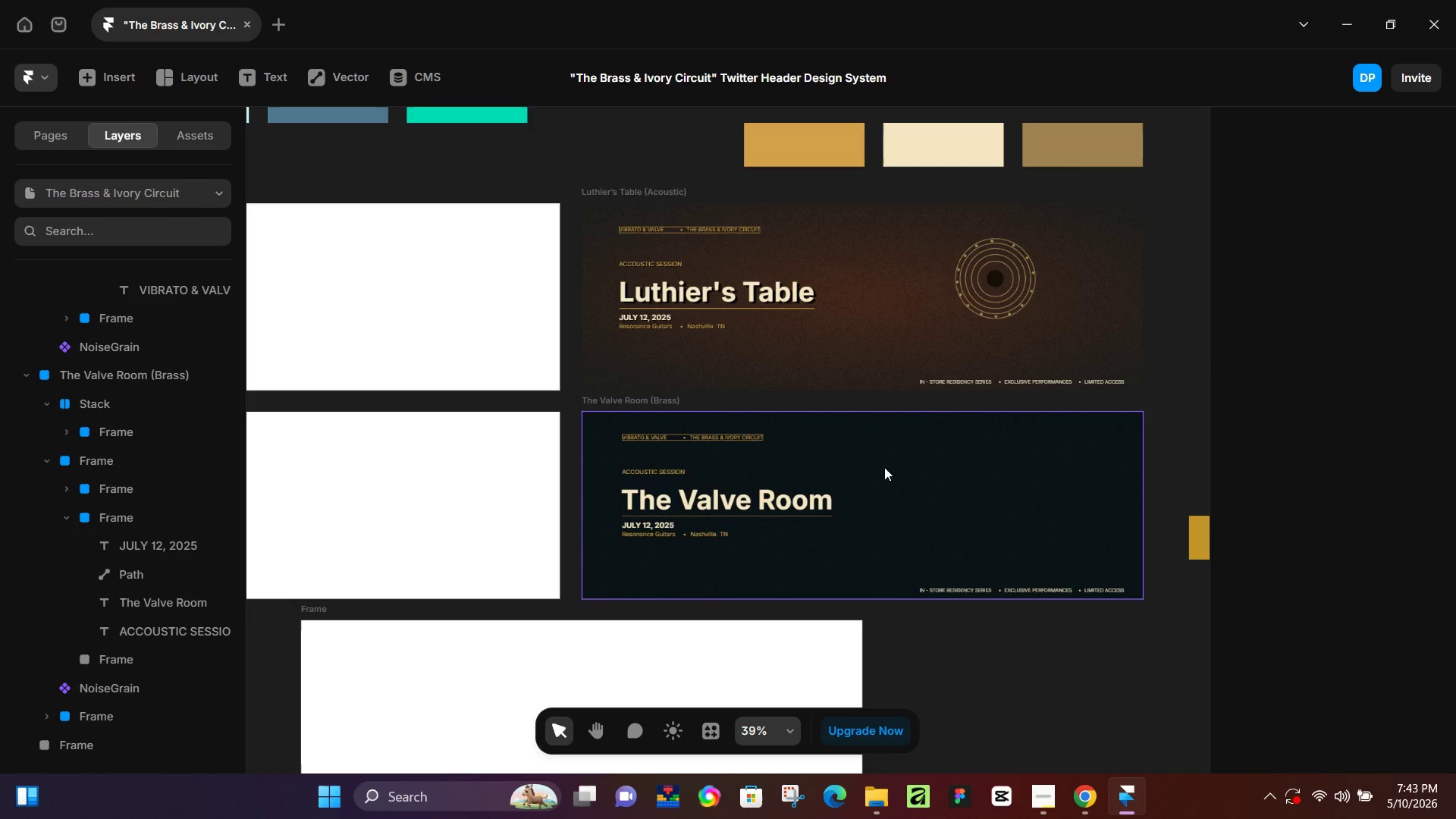 
mouse_move([1171, 730])
 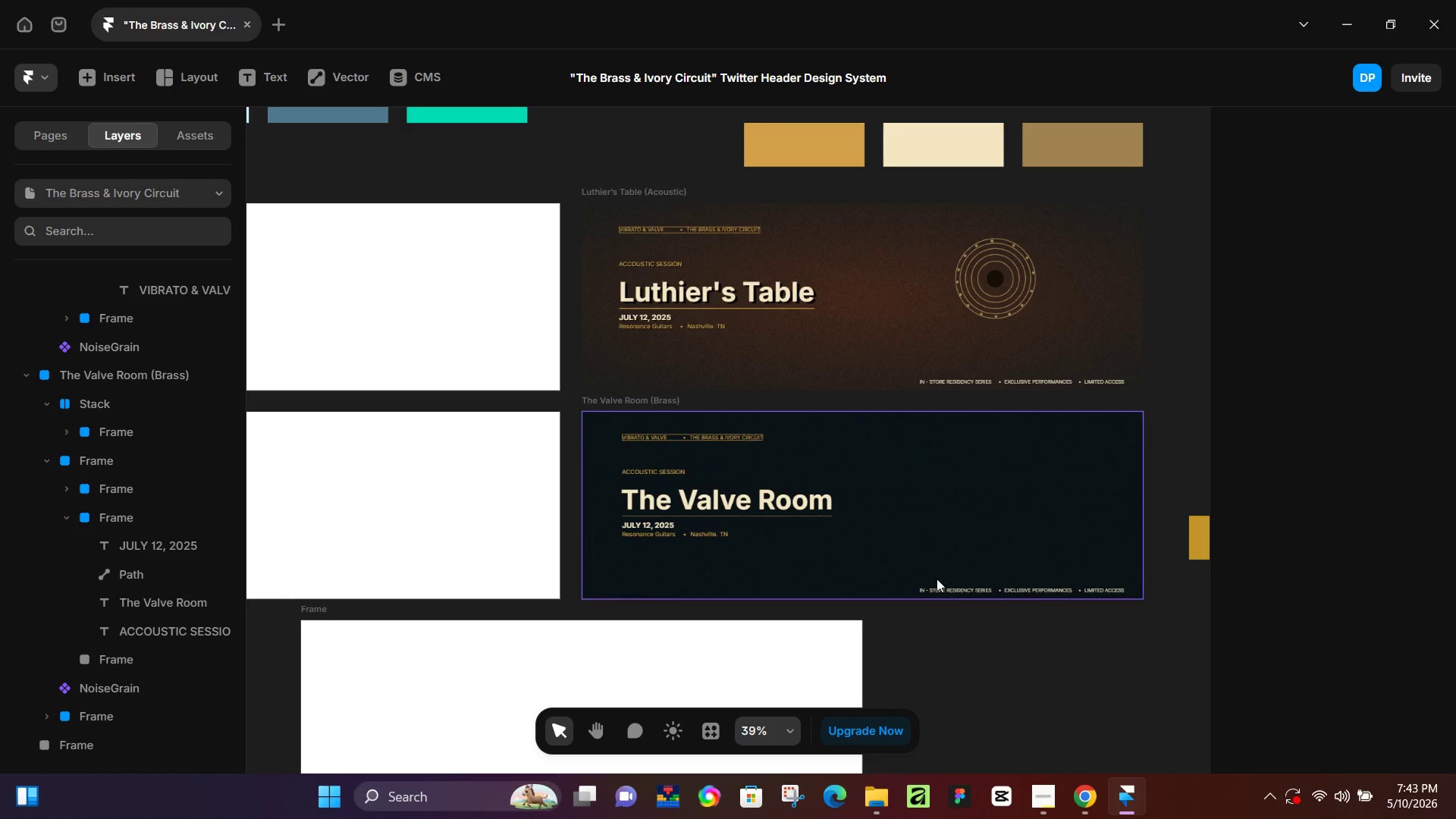 
left_click([974, 697])
 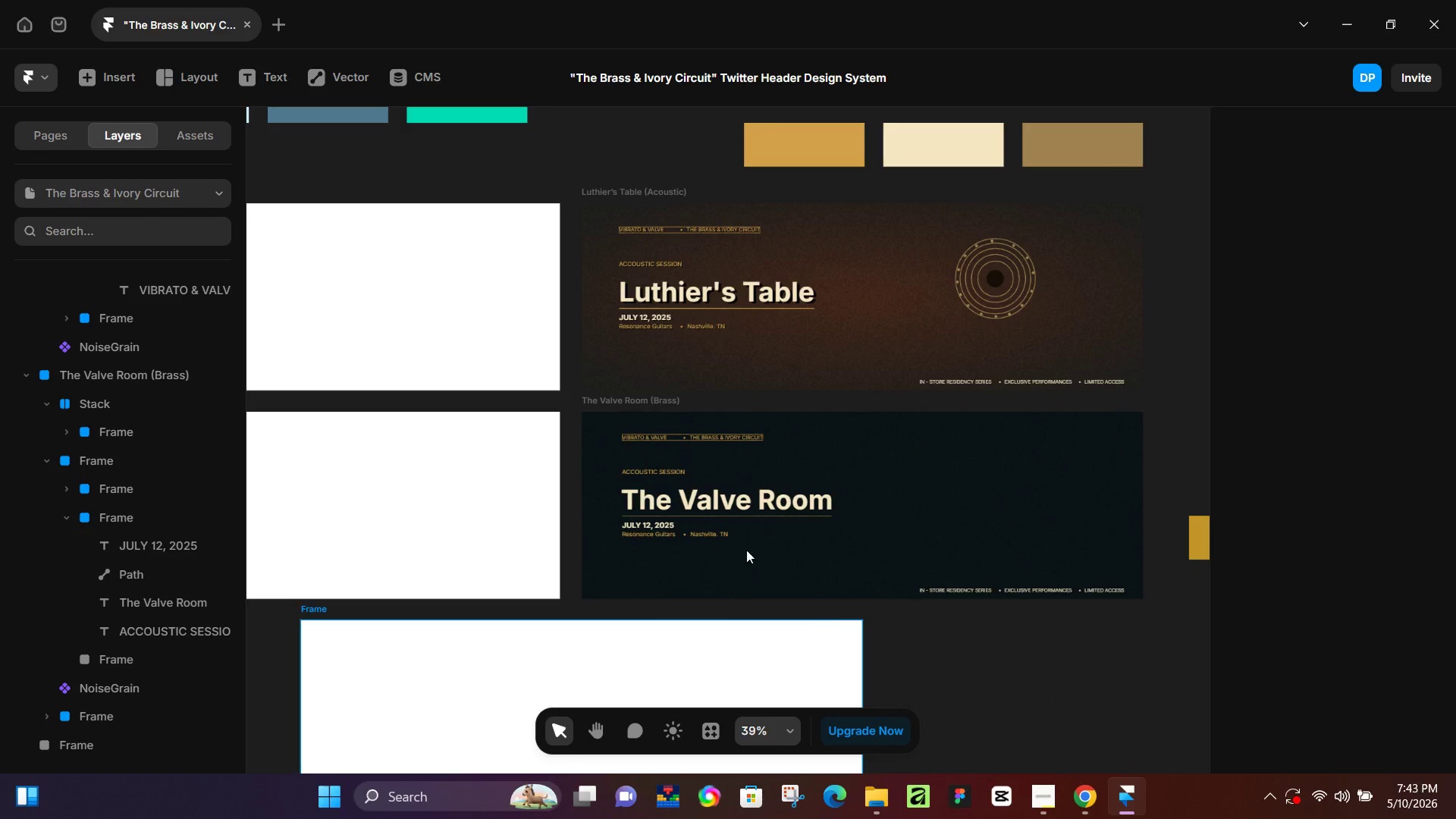 
hold_key(key=ControlLeft, duration=0.66)
 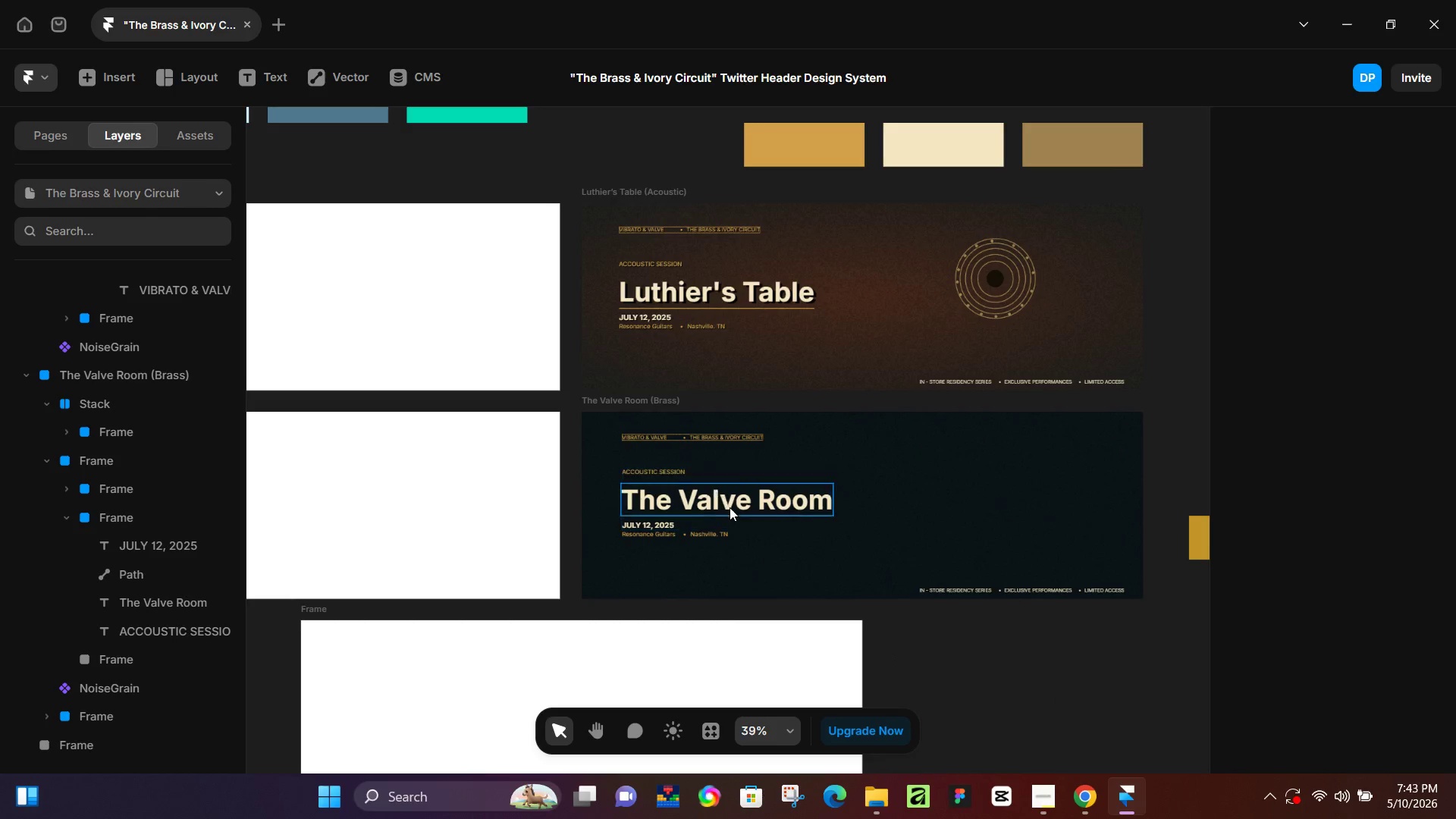 
hold_key(key=ControlLeft, duration=0.75)
scroll: coordinate [734, 517], scroll_direction: up, amount: 11.0
 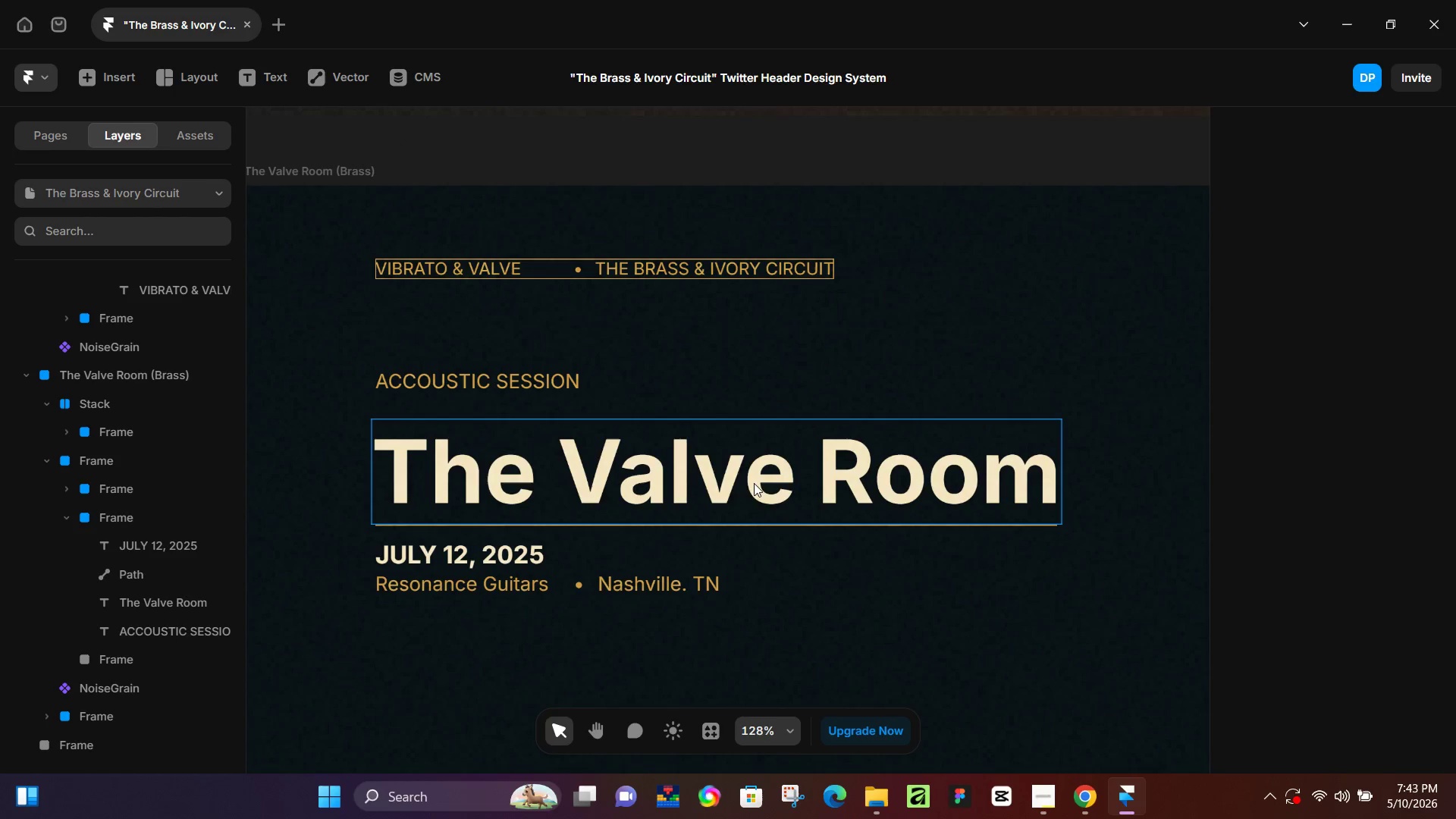 
left_click([749, 478])
 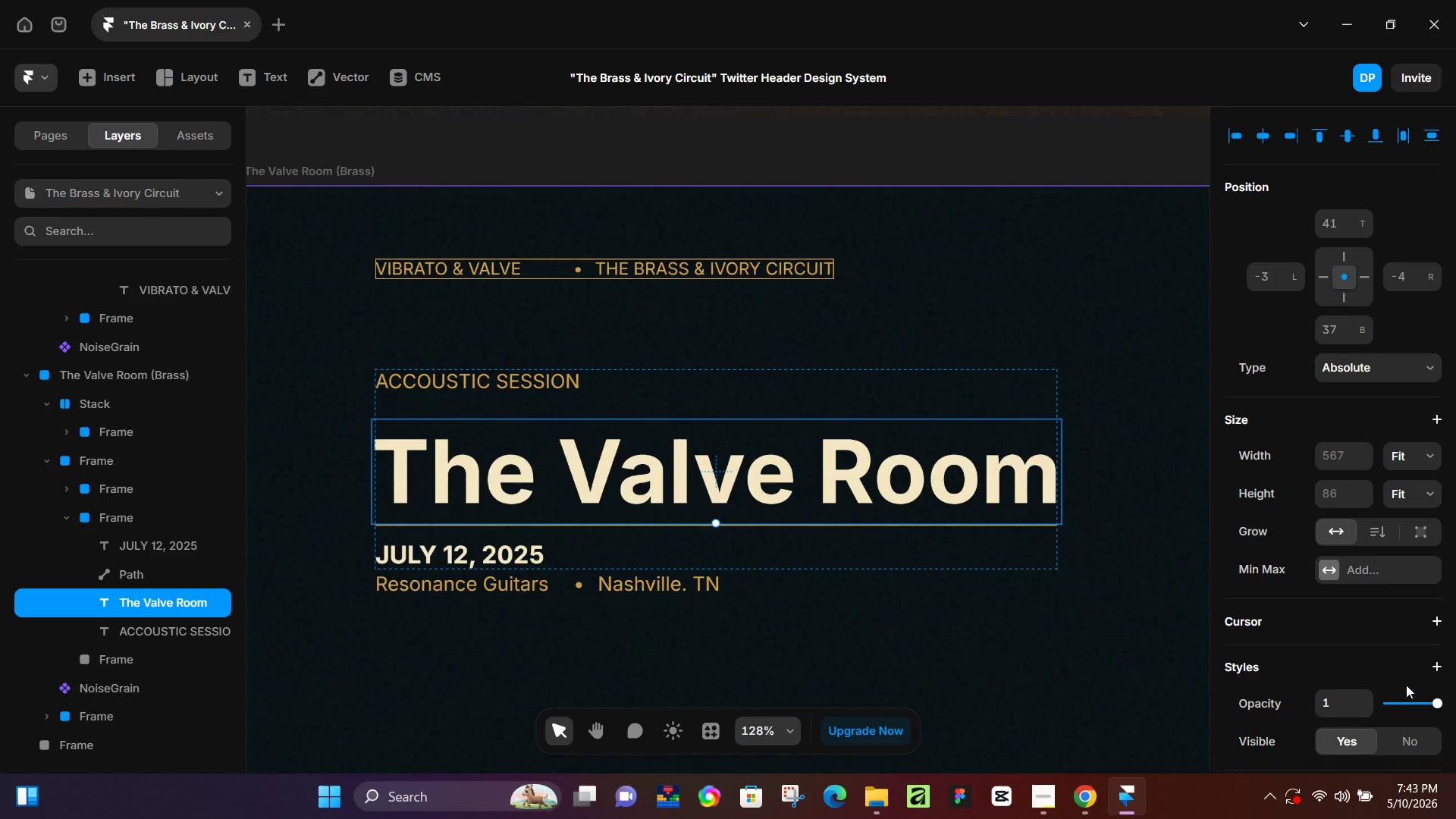 
scroll: coordinate [1330, 632], scroll_direction: down, amount: 1.0
 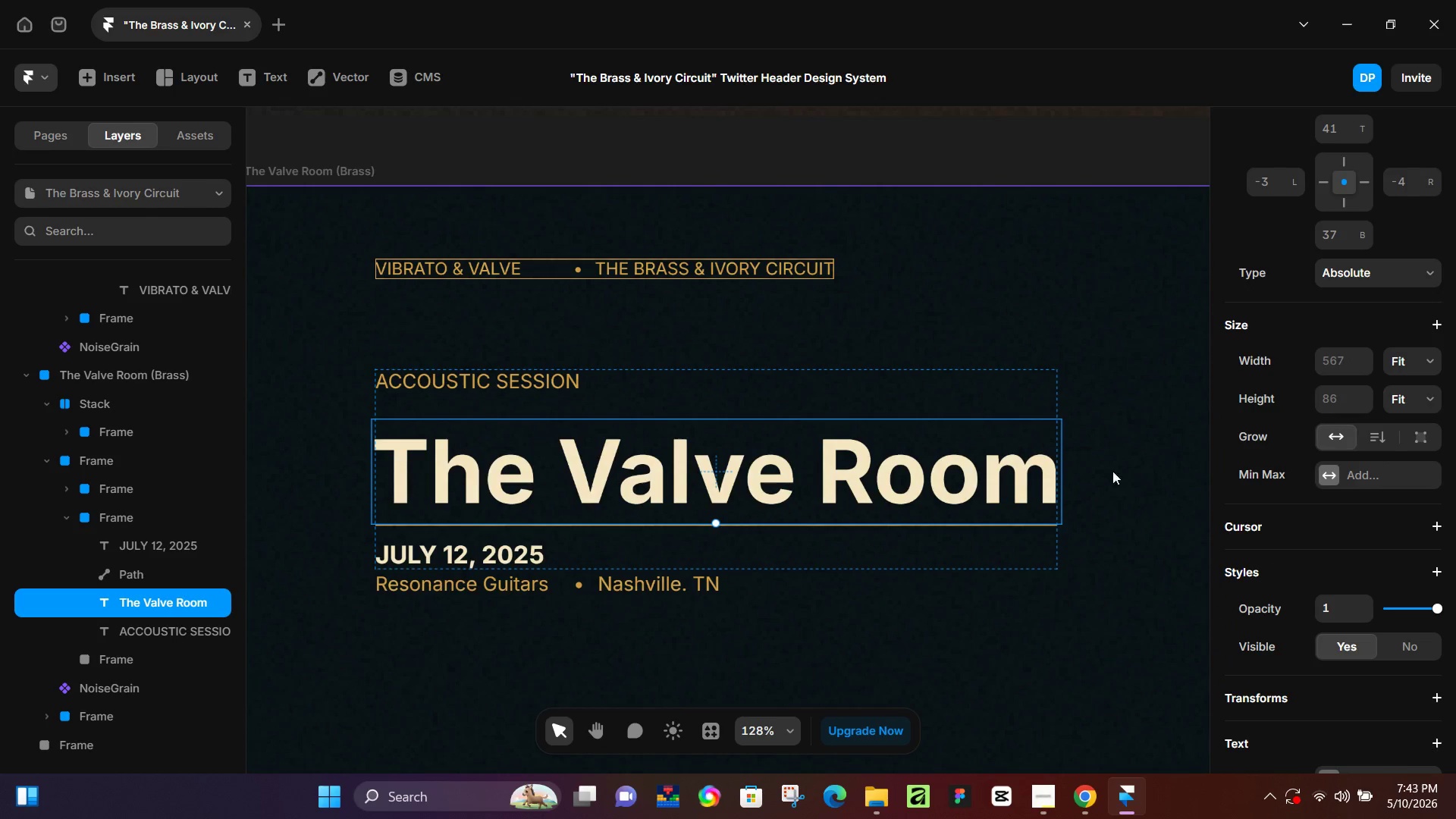 
left_click([1047, 379])
 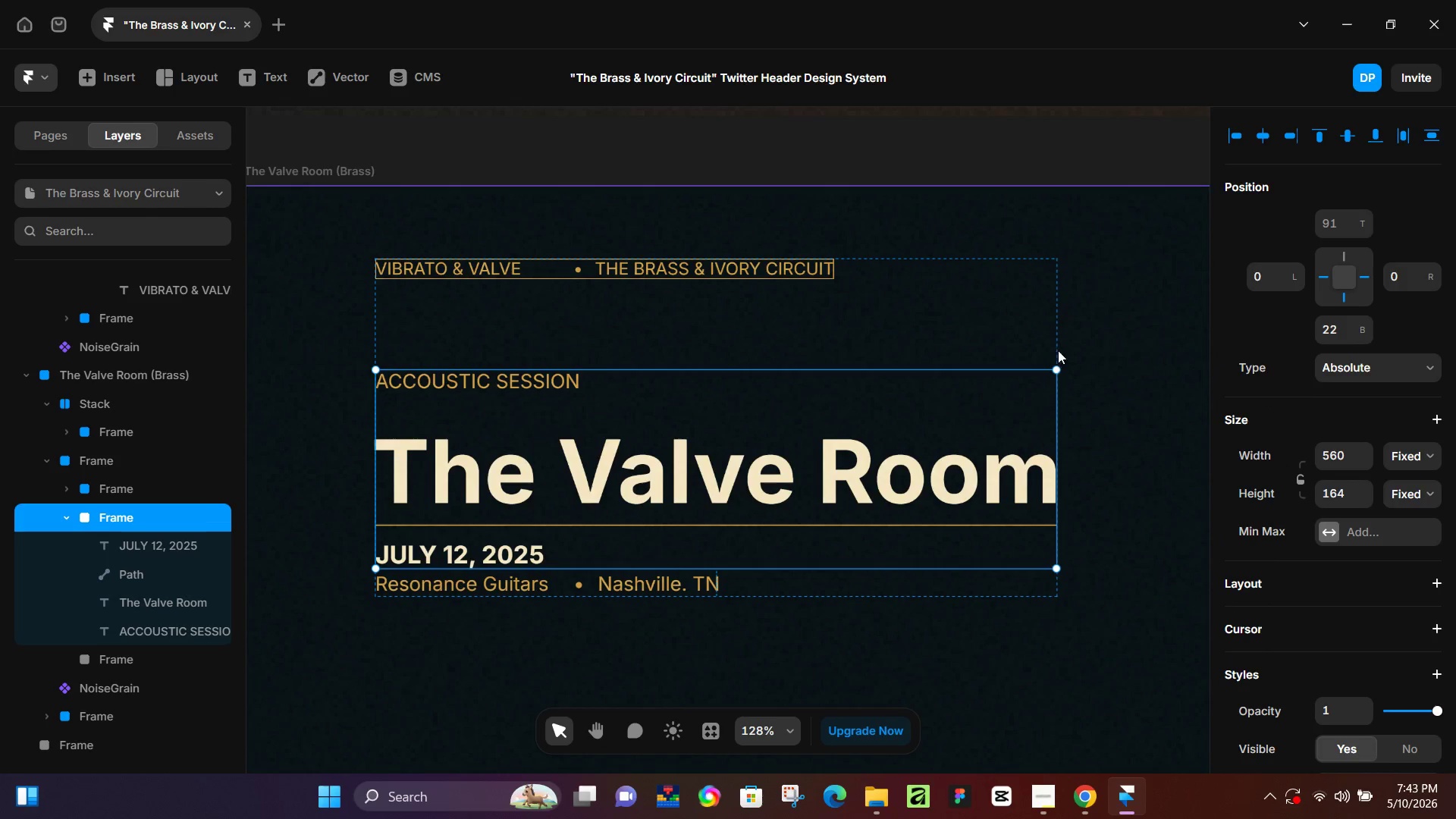 
left_click([1048, 339])
 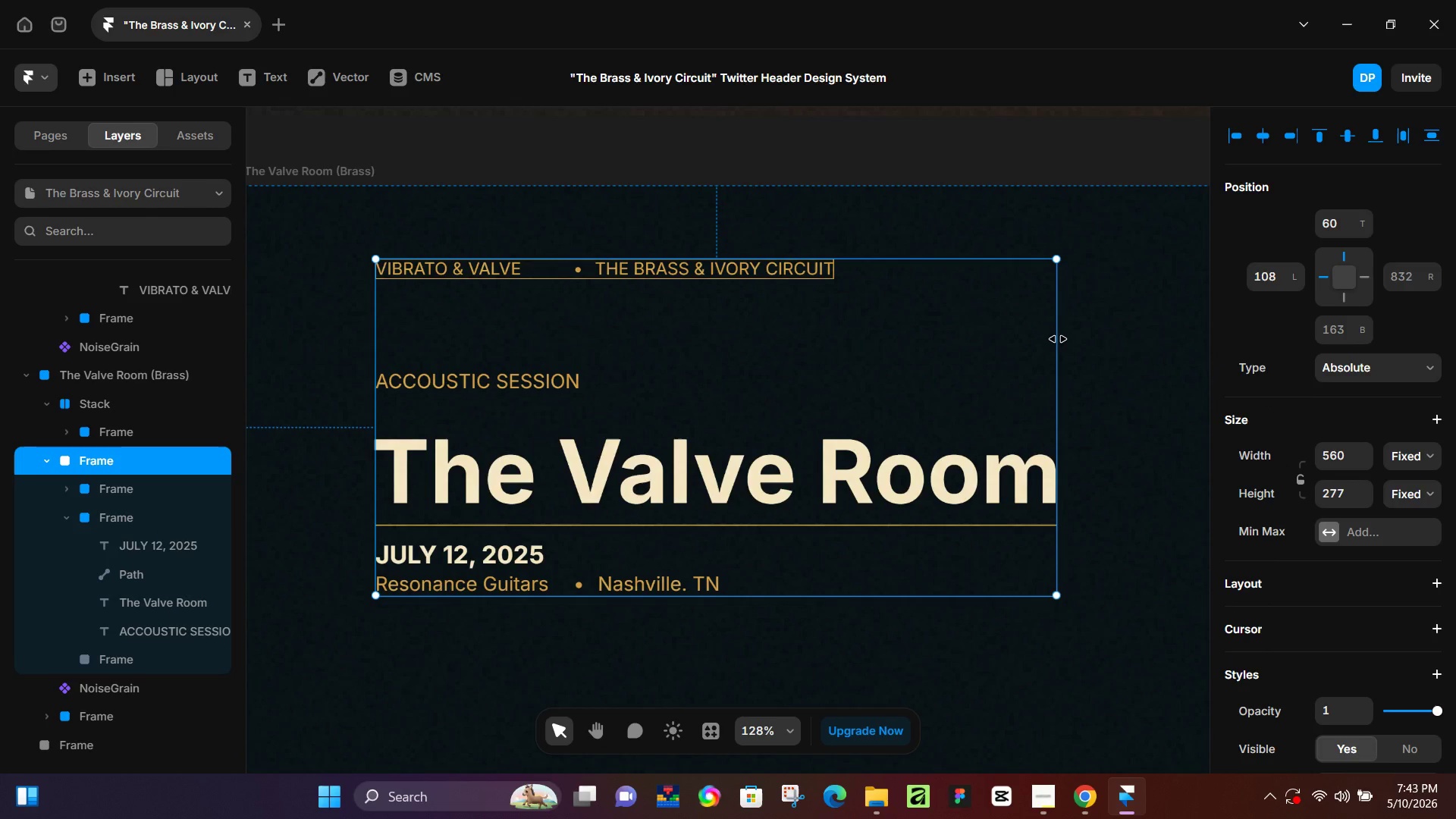 
left_click_drag(start_coordinate=[1058, 339], to_coordinate=[1068, 342])
 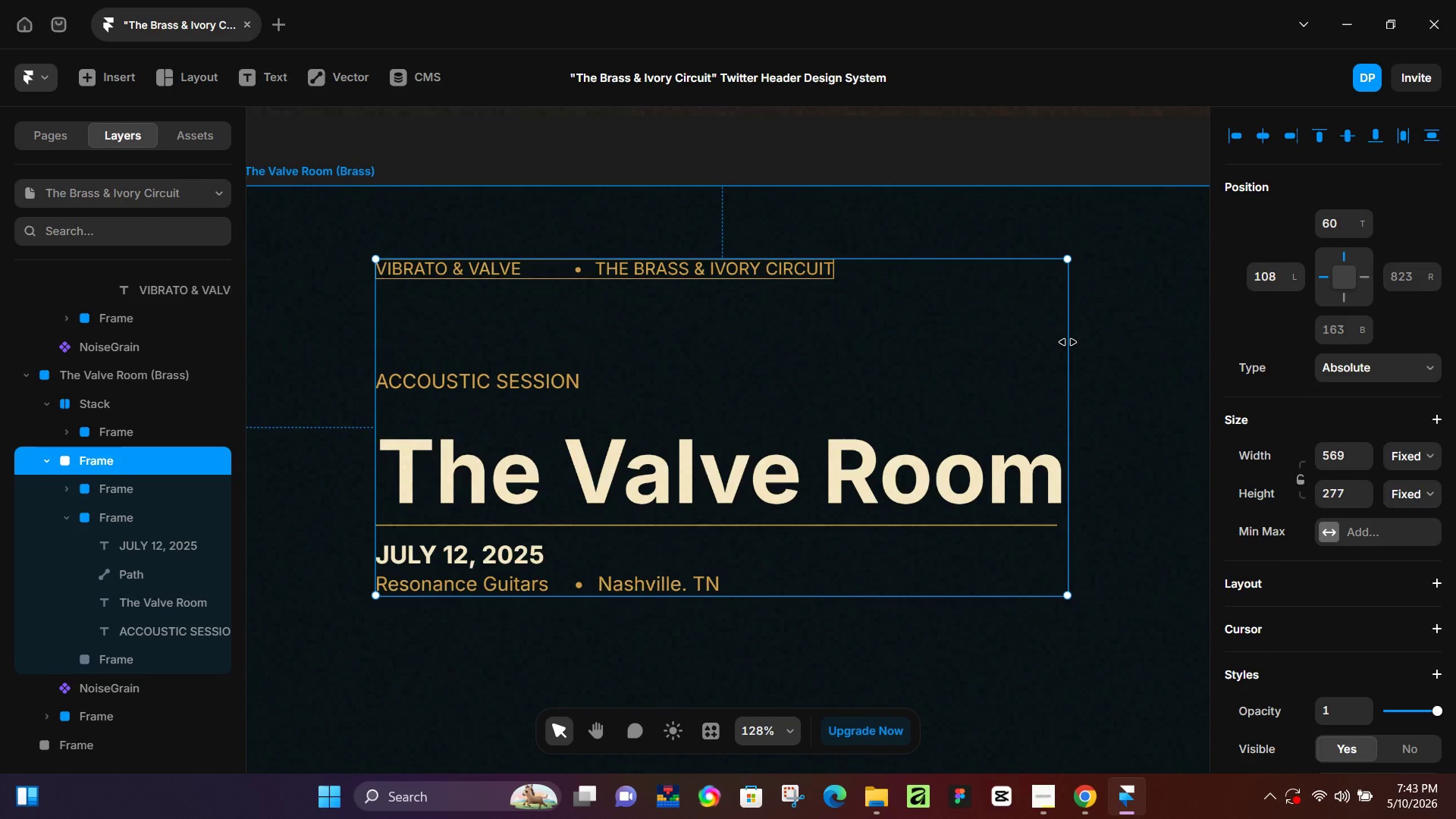 
key(Control+Z)
 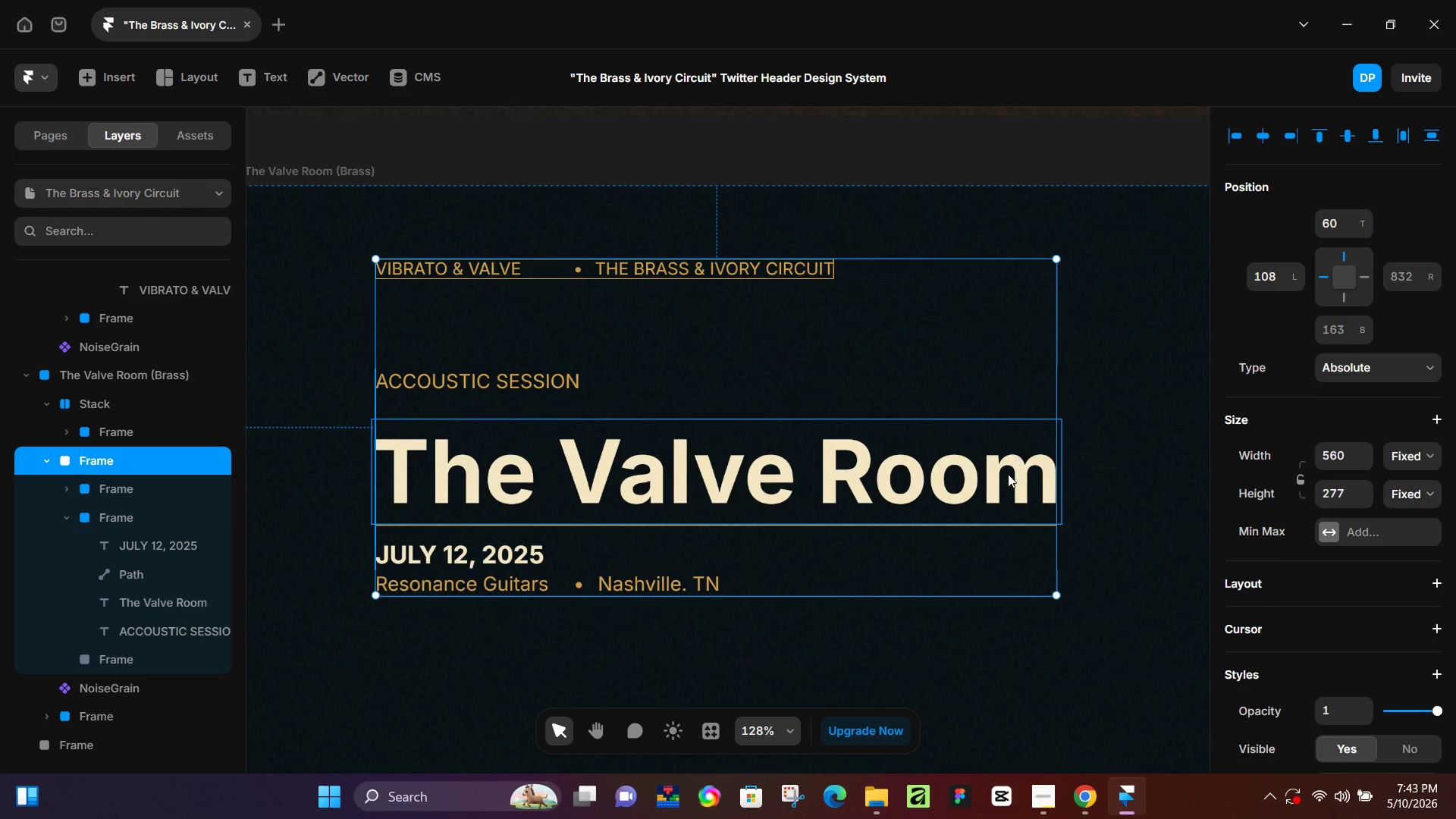 
left_click([1008, 474])
 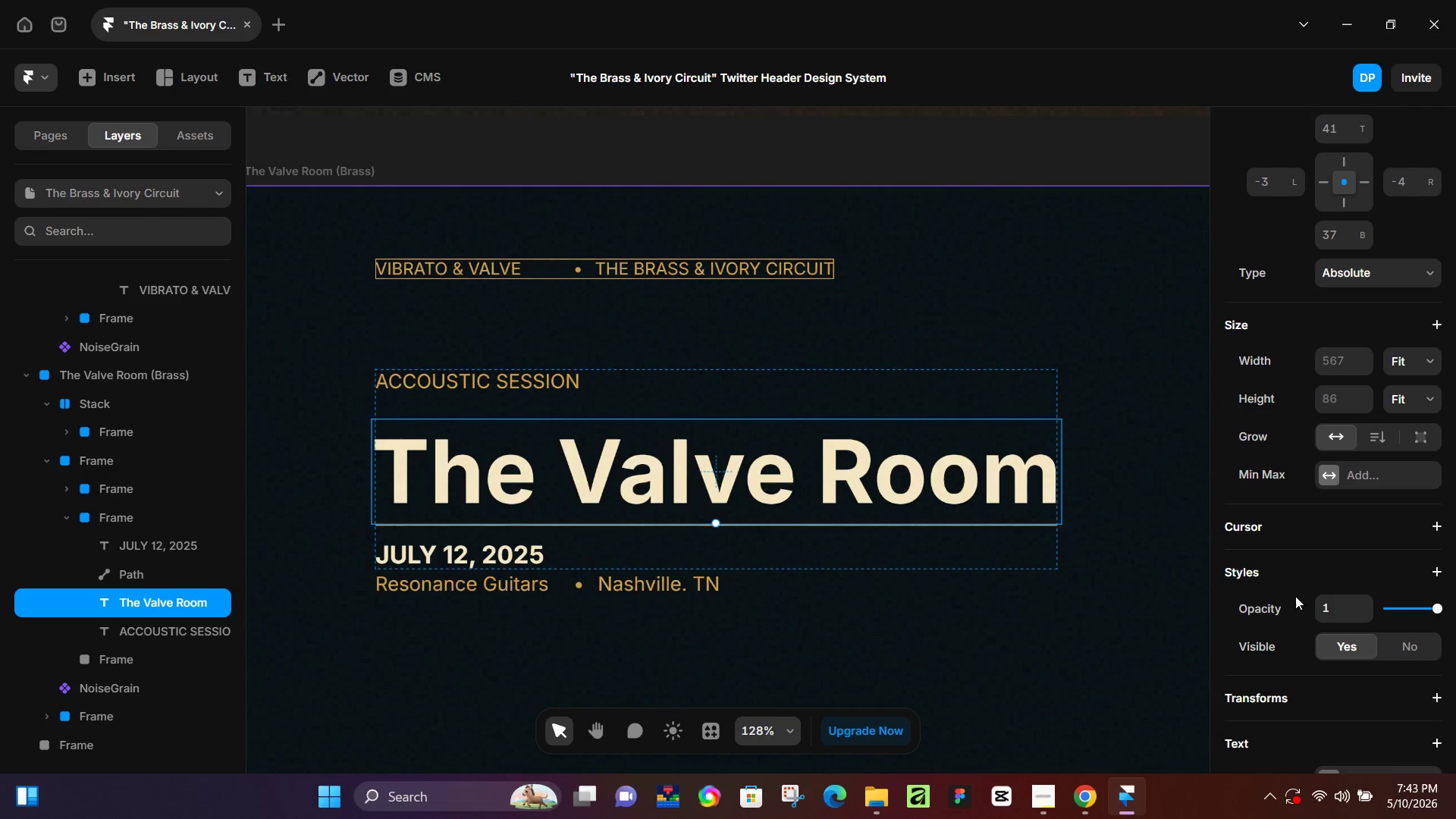 
scroll: coordinate [1303, 495], scroll_direction: down, amount: 5.0
 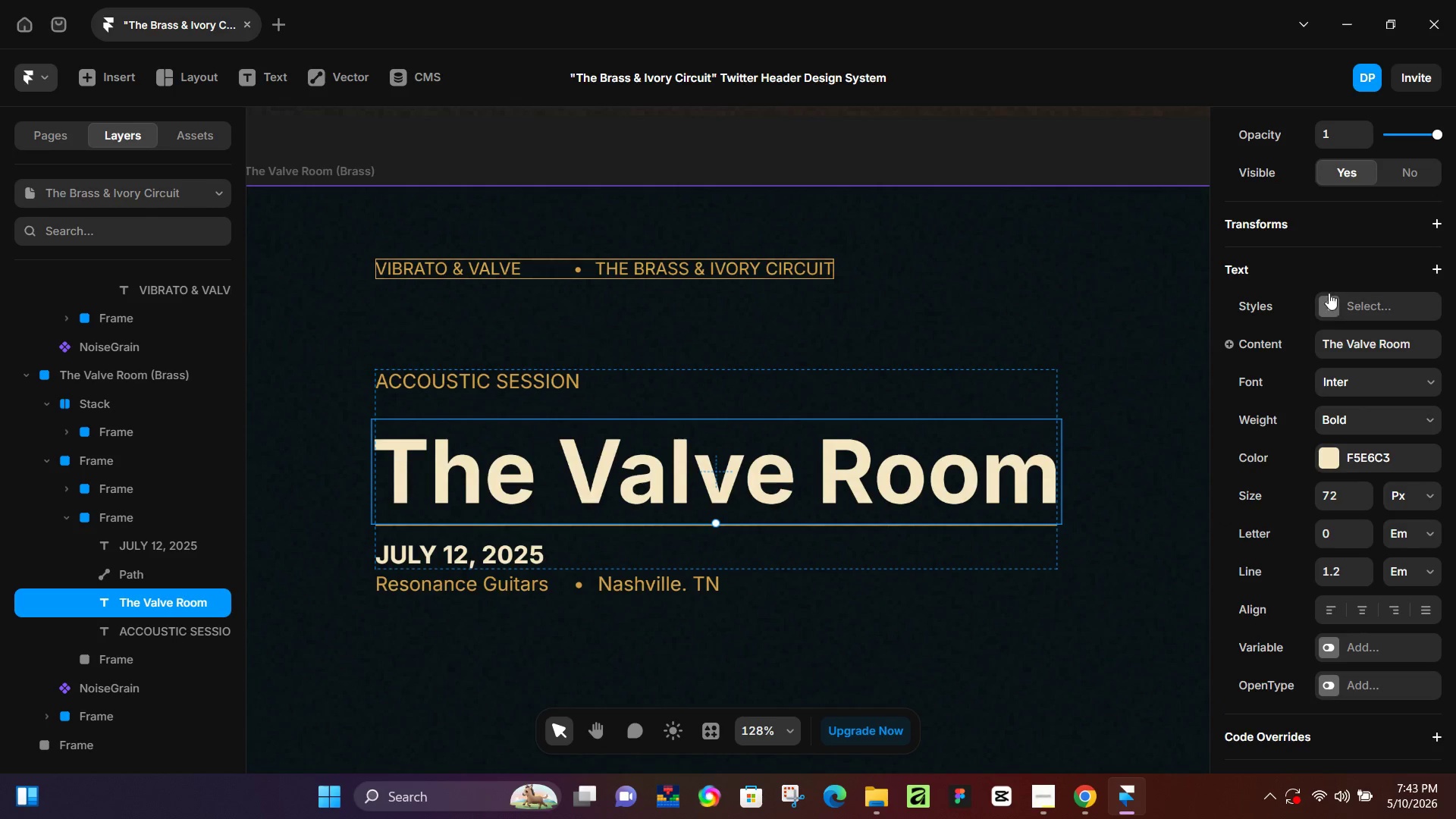 
left_click([1334, 263])
 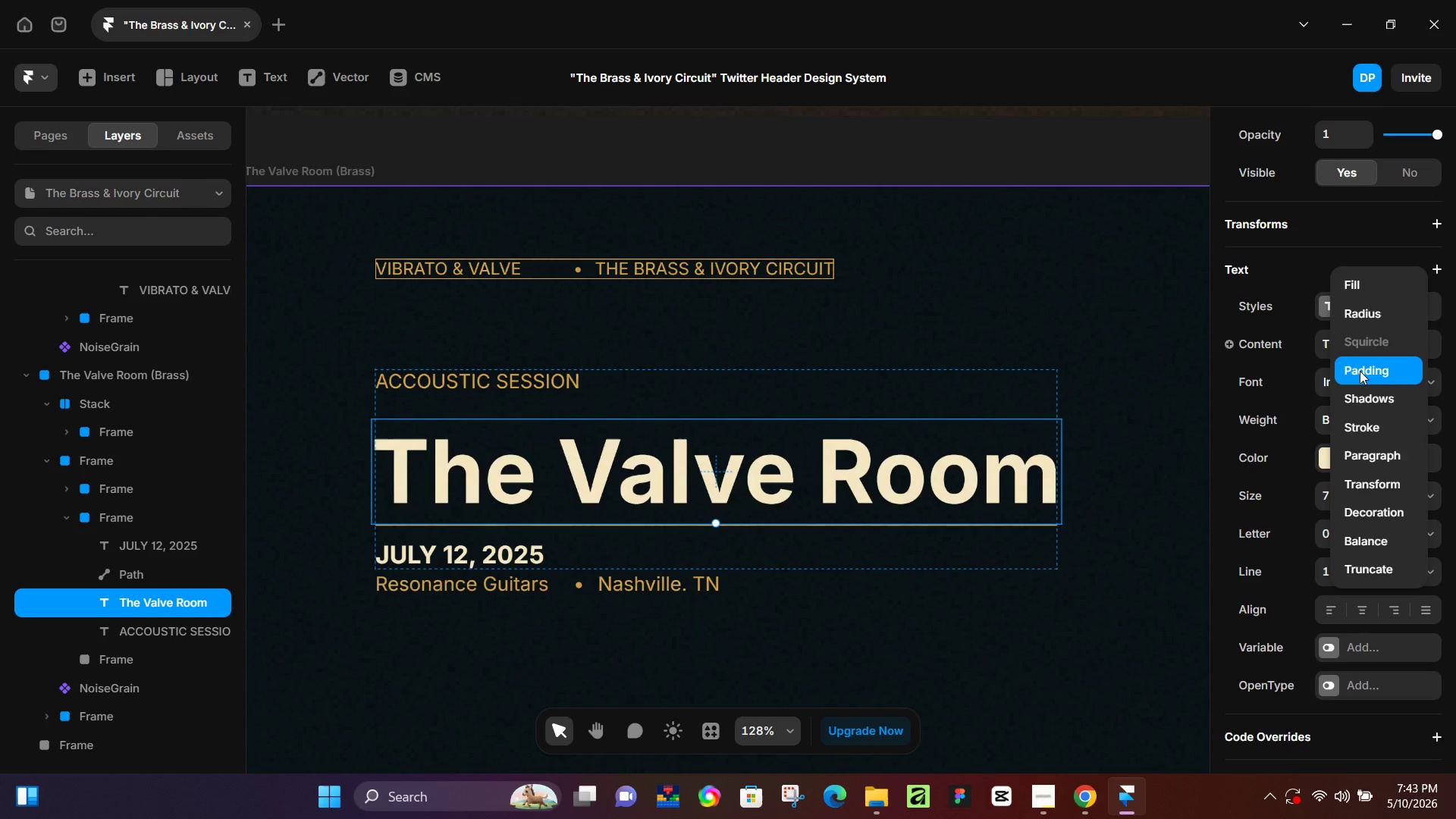 
left_click([1364, 403])
 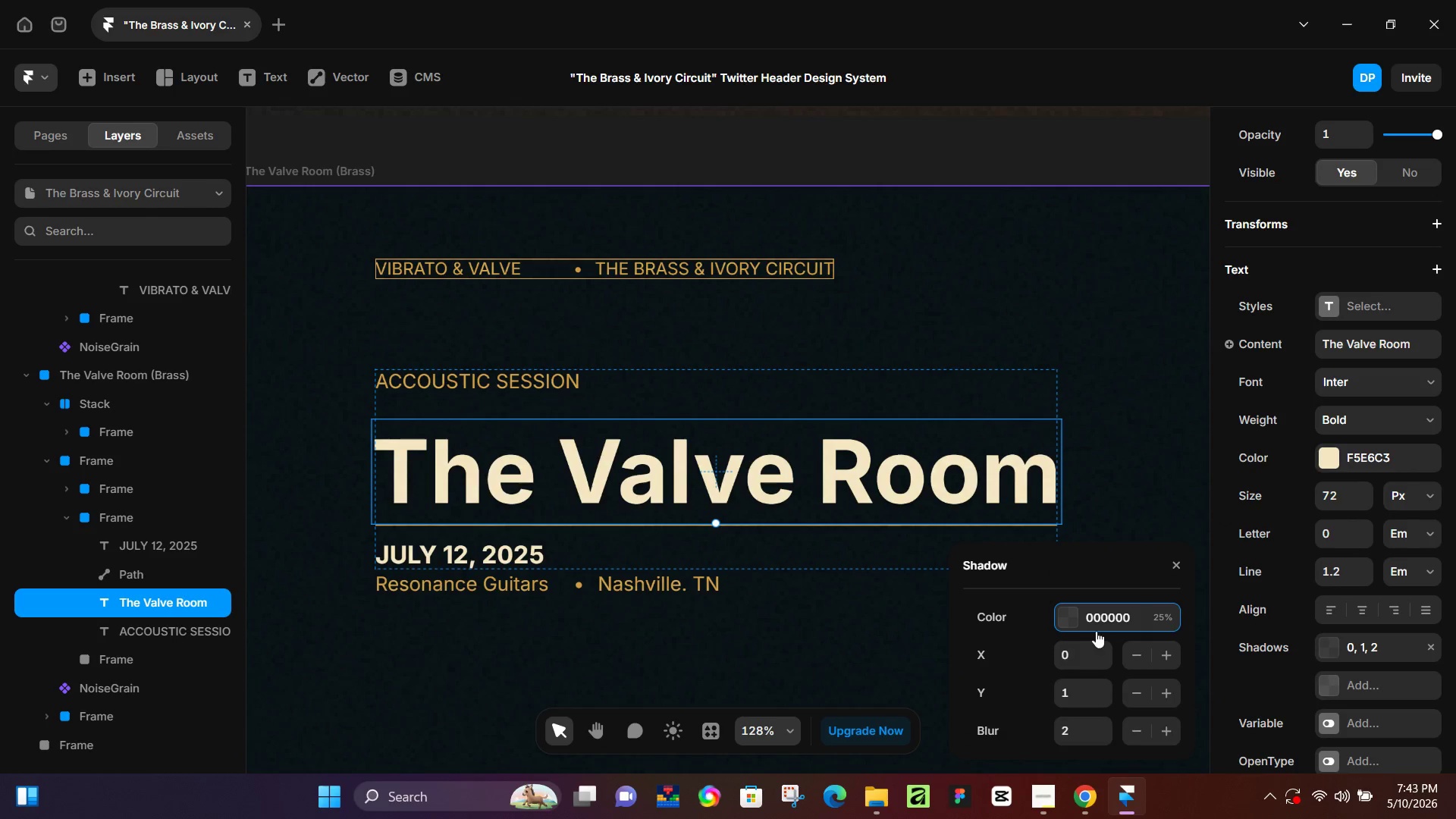 
left_click([1077, 620])
 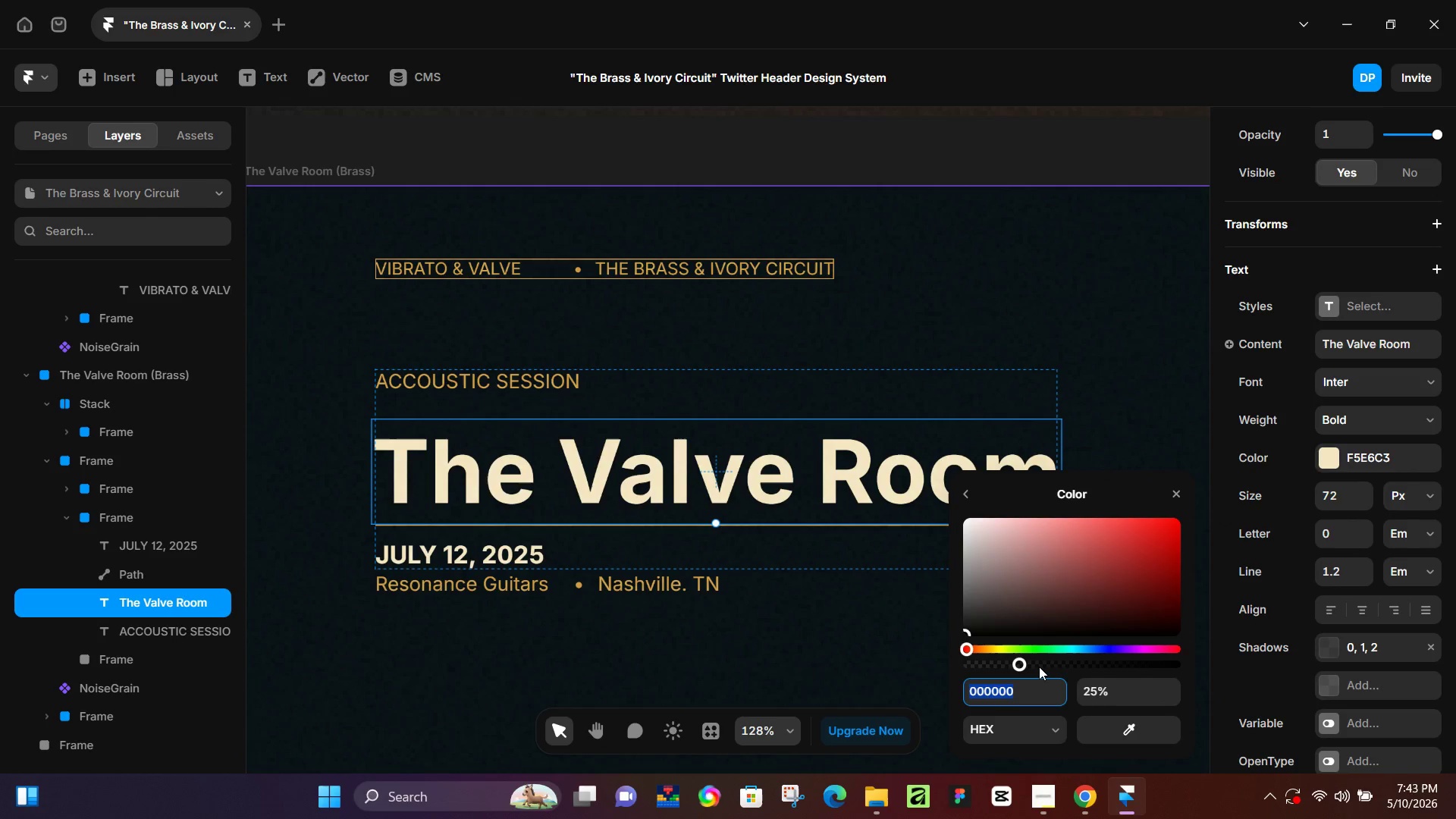 
left_click_drag(start_coordinate=[1034, 667], to_coordinate=[1185, 675])
 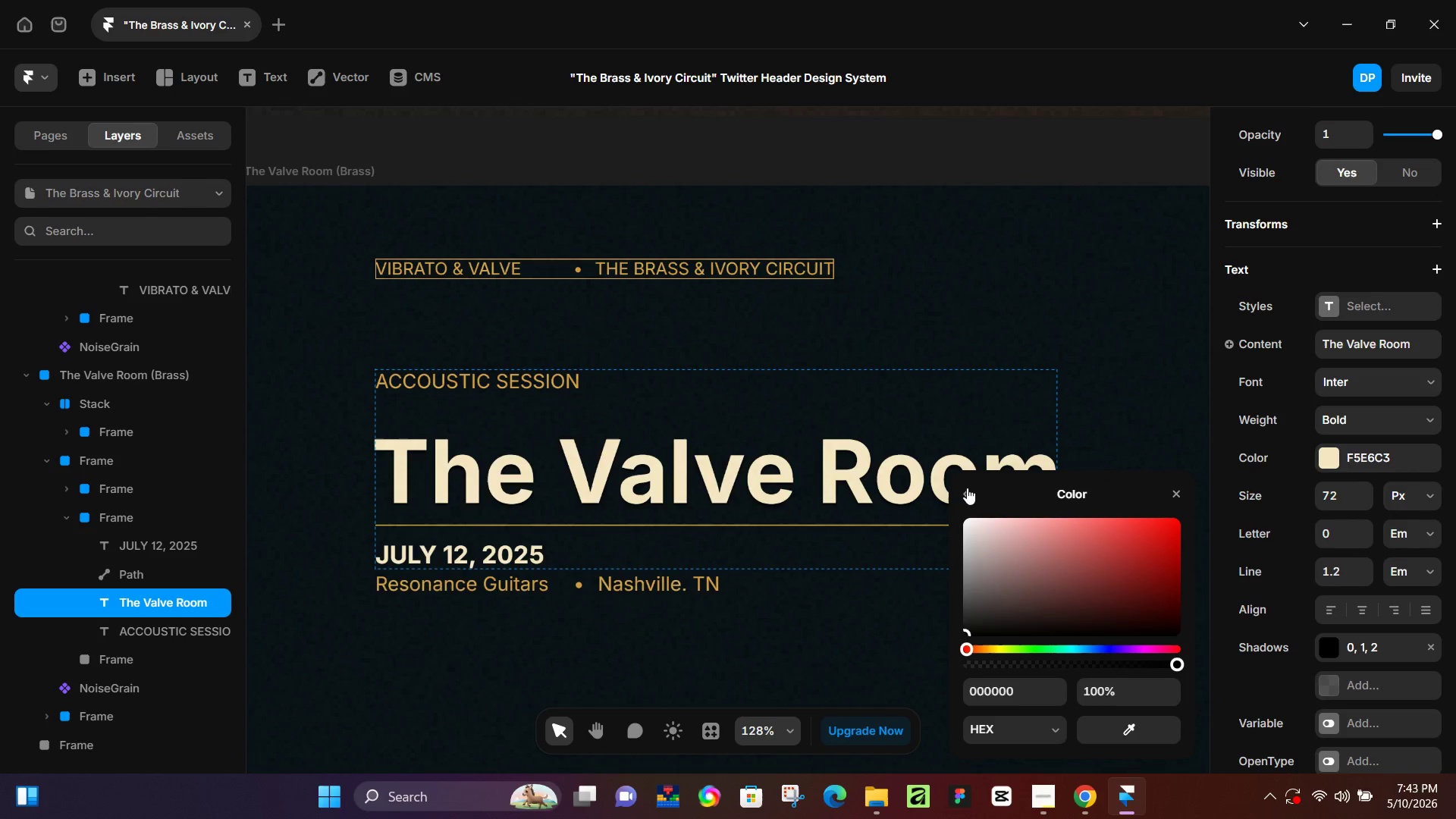 
left_click([965, 491])
 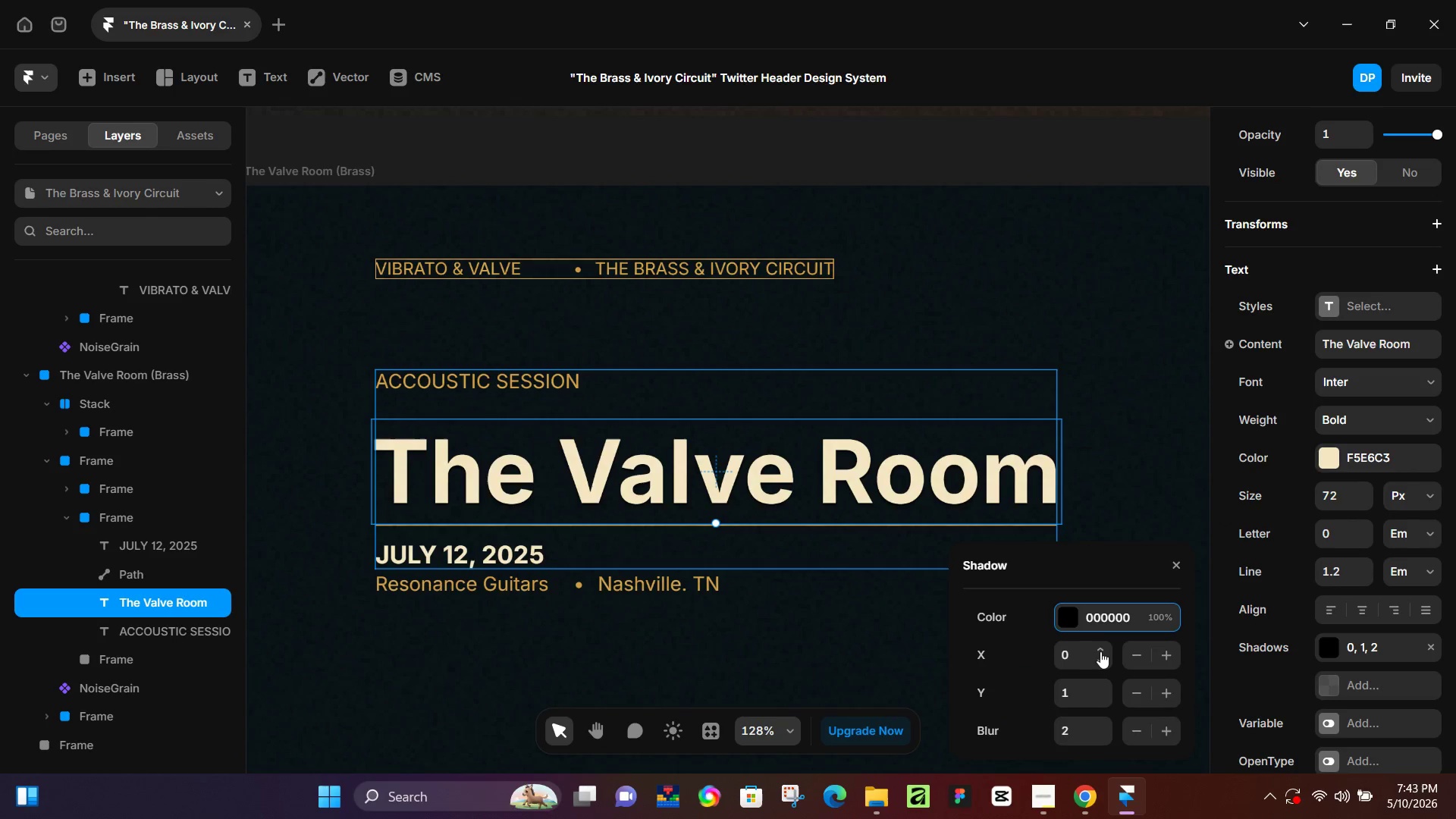 
double_click([1100, 651])
 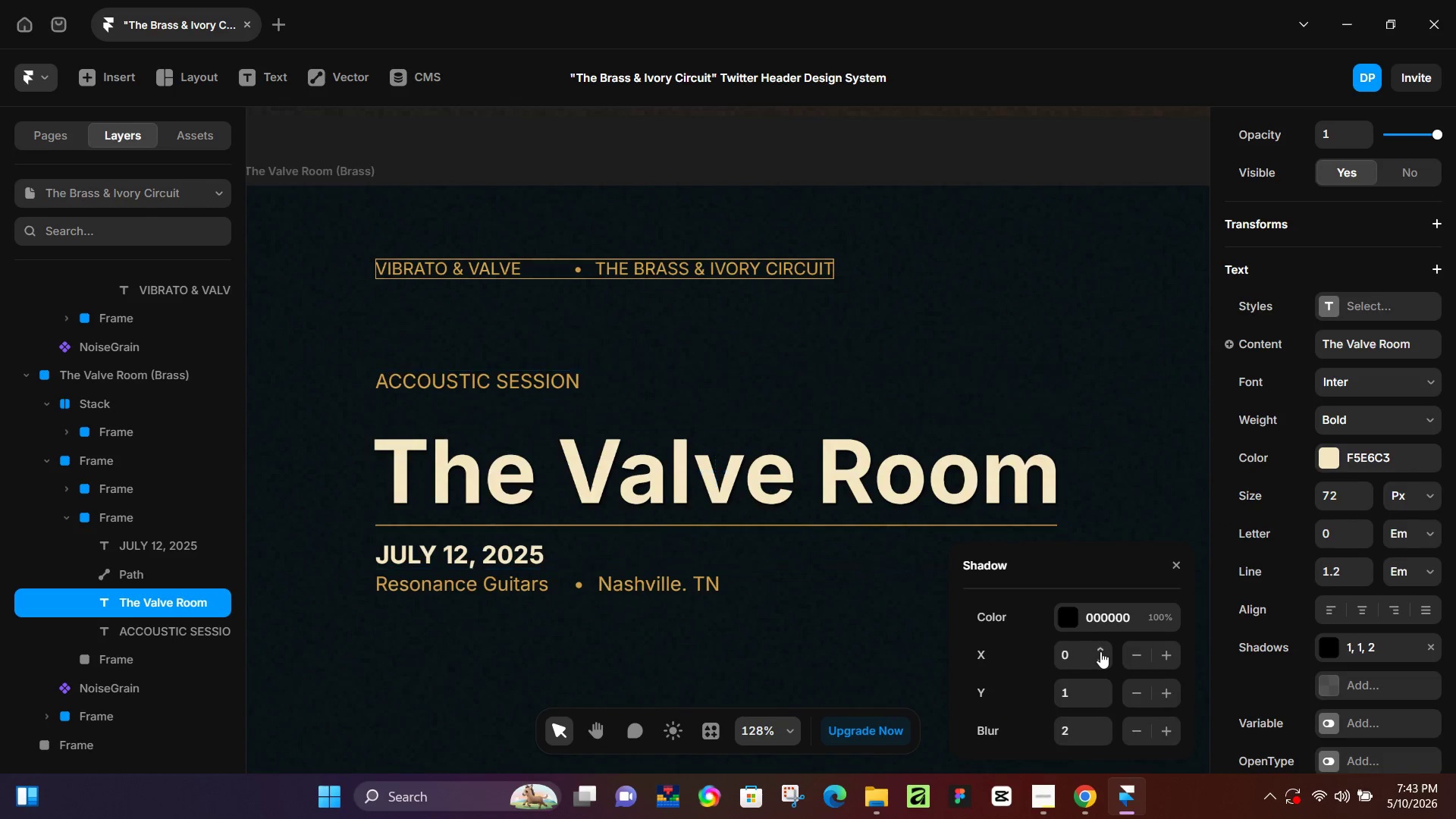 
triple_click([1100, 651])
 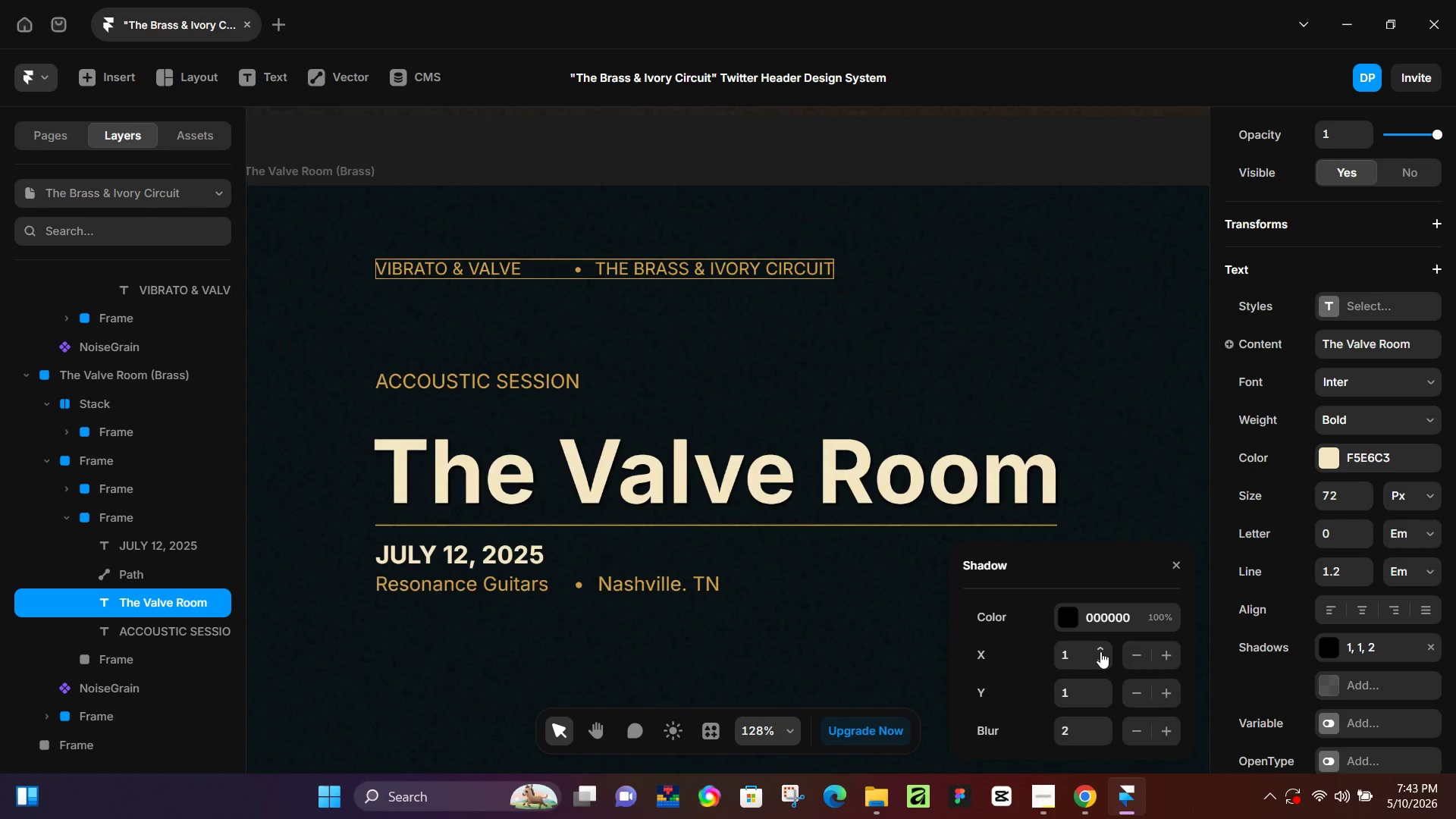 
triple_click([1100, 651])
 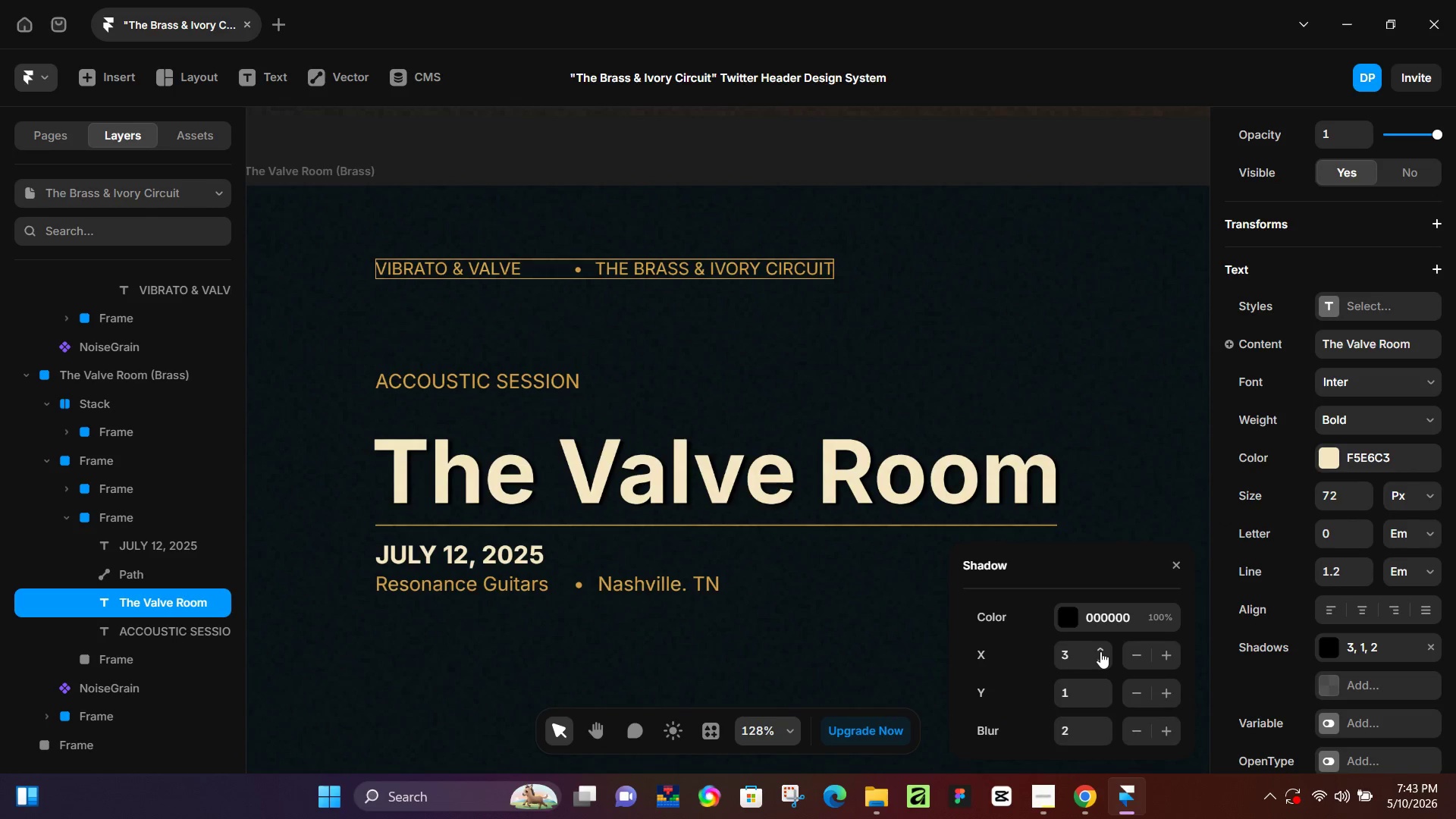 
triple_click([1100, 651])
 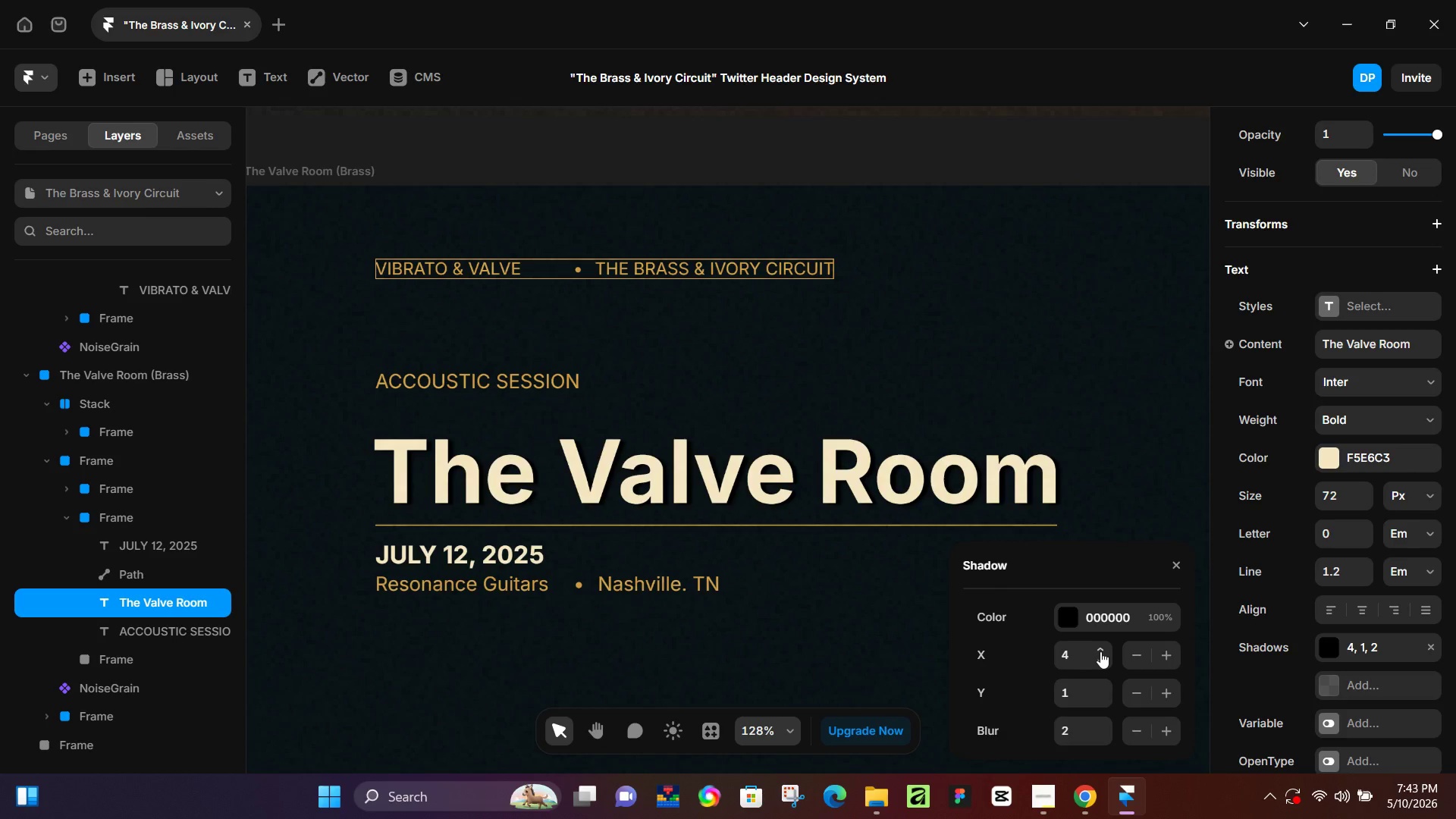 
triple_click([1100, 651])
 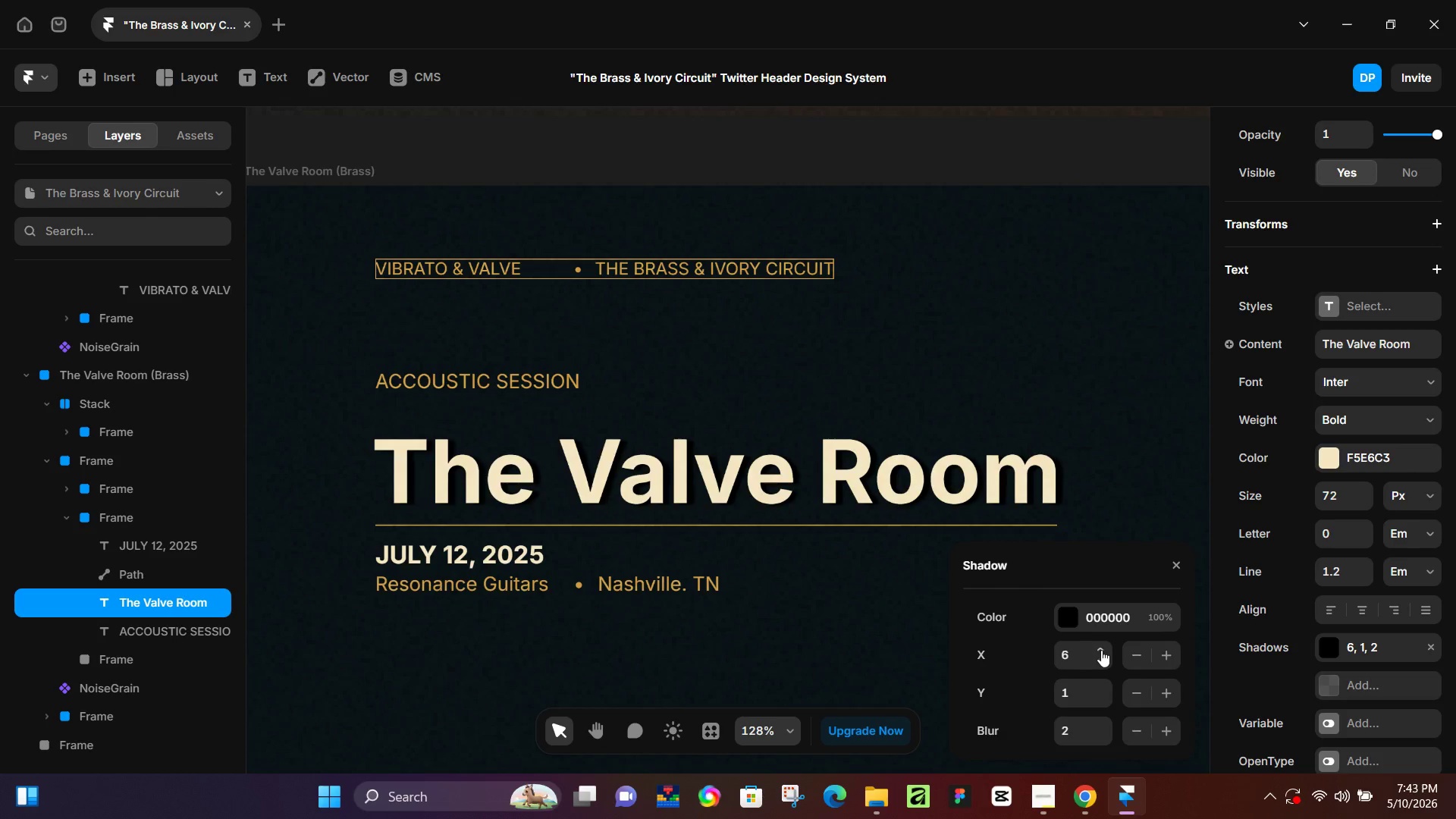 
double_click([1101, 650])
 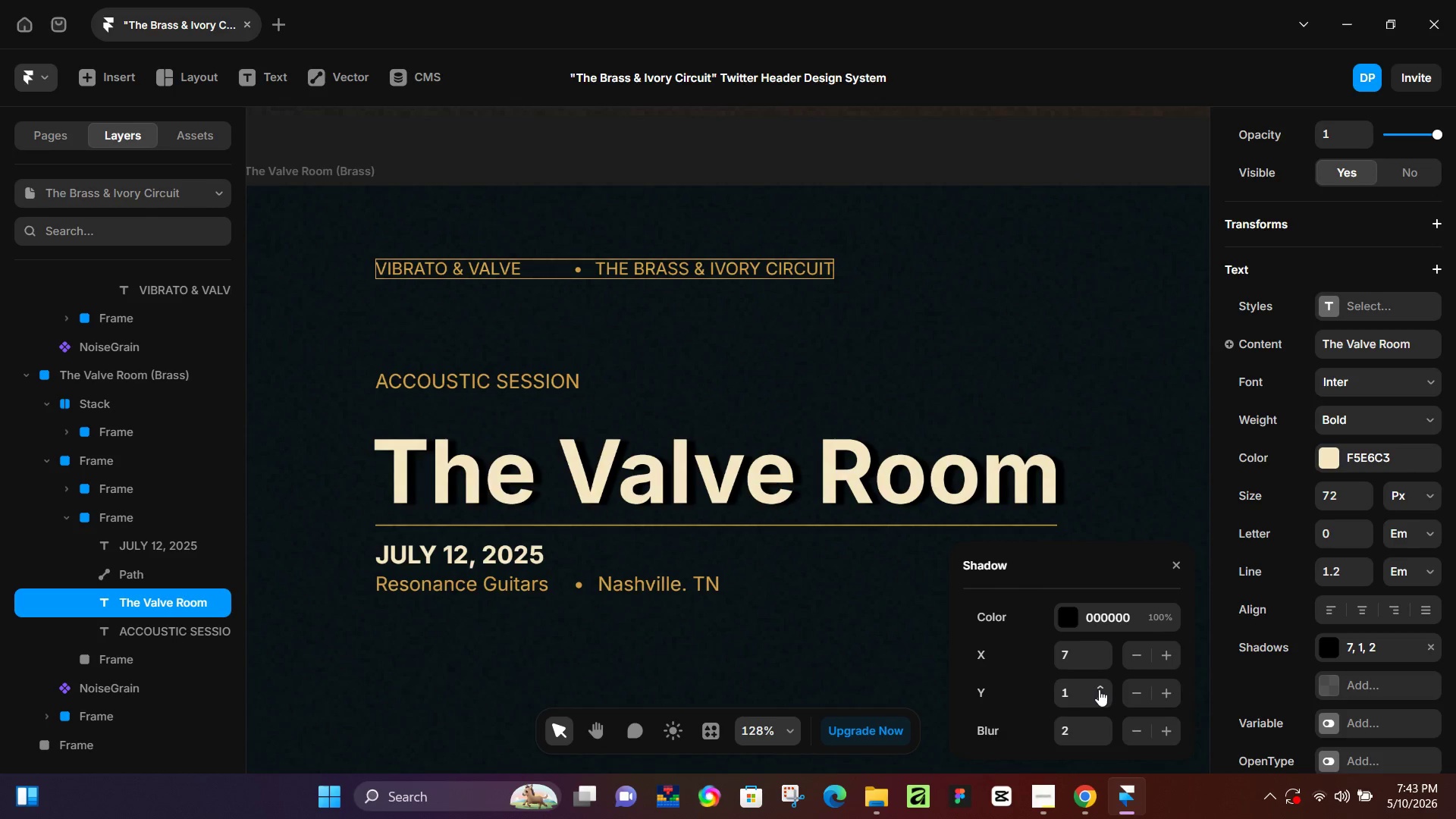 
double_click([1099, 689])
 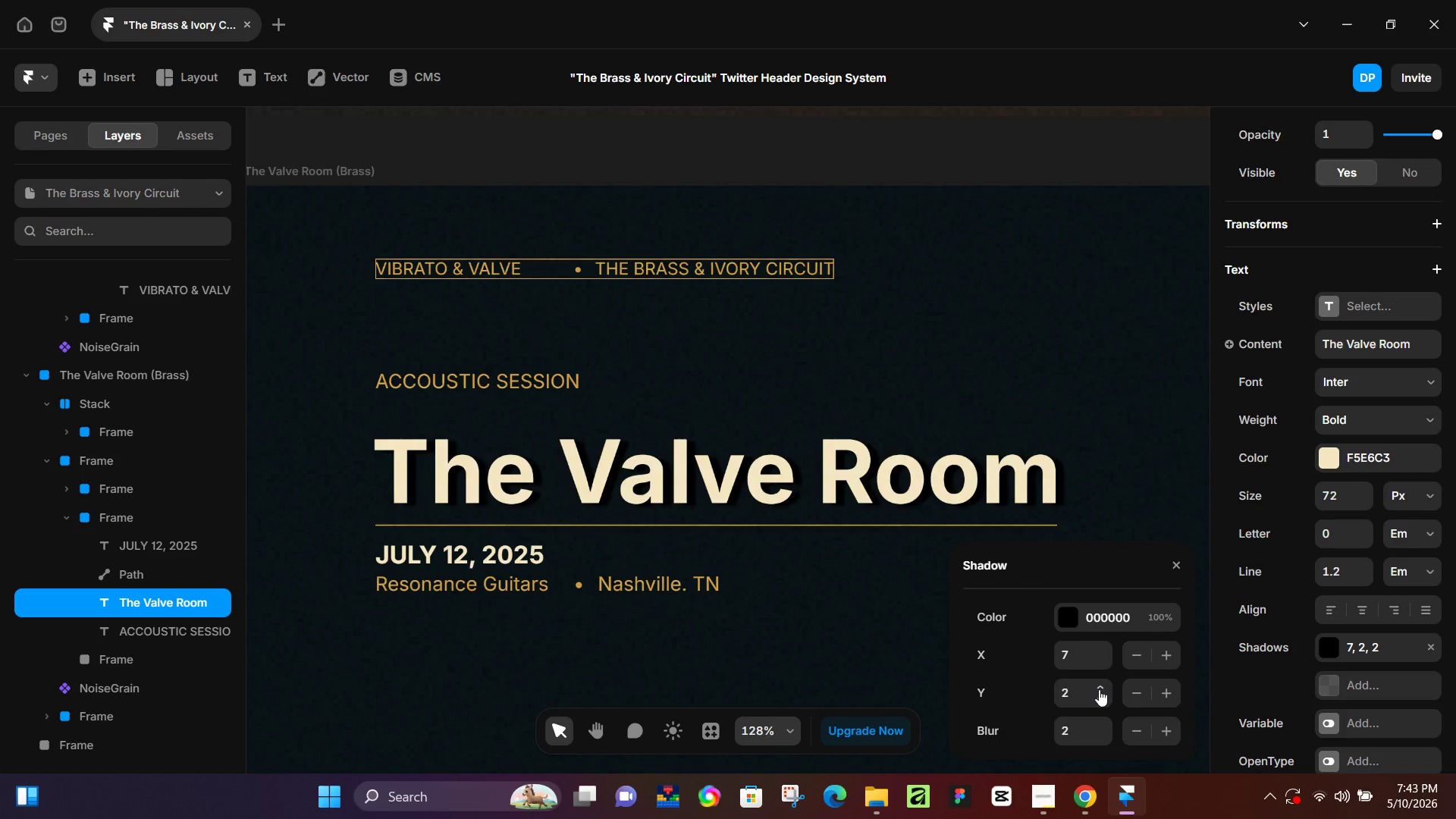 
triple_click([1099, 689])
 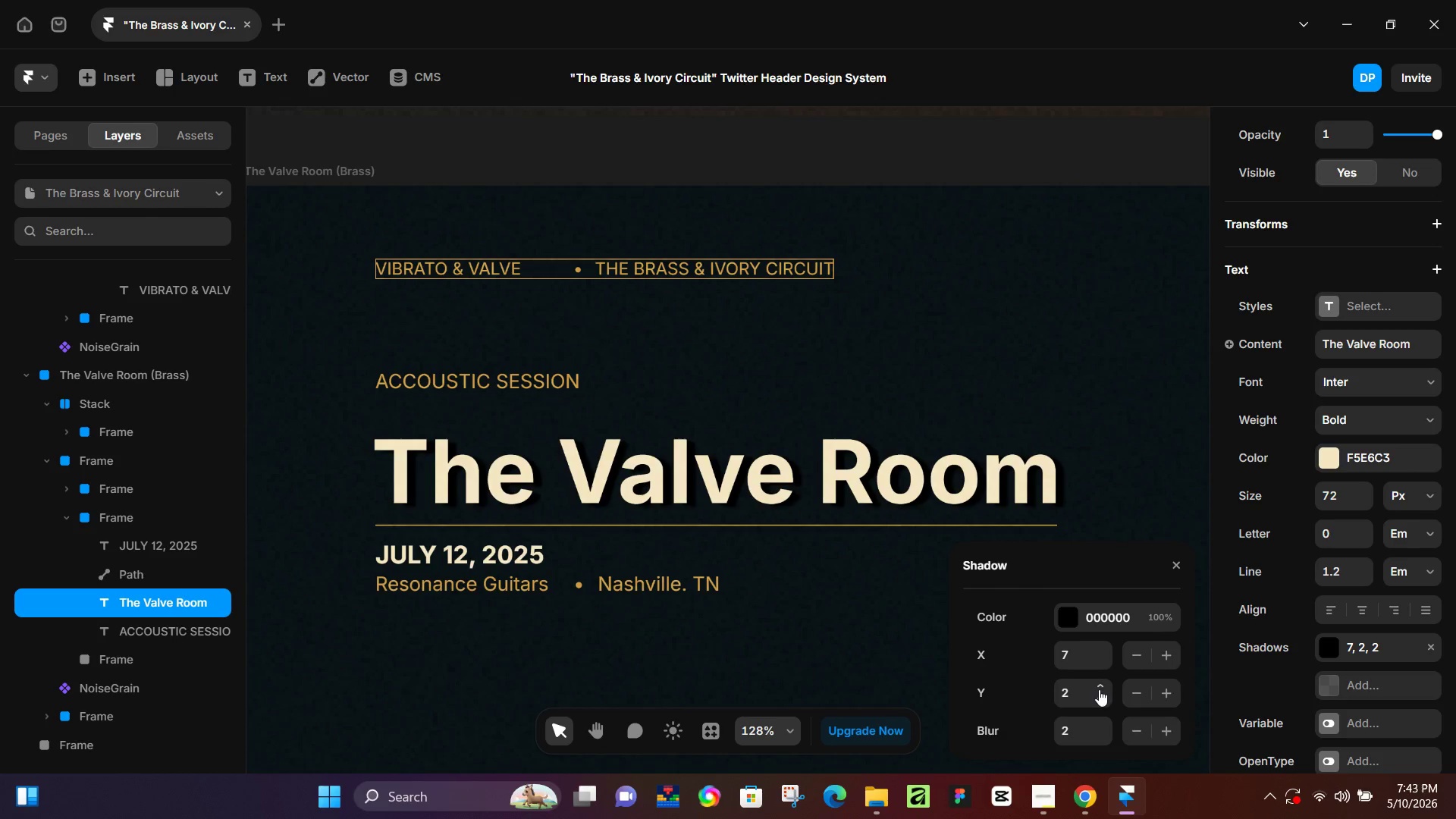 
triple_click([1099, 689])
 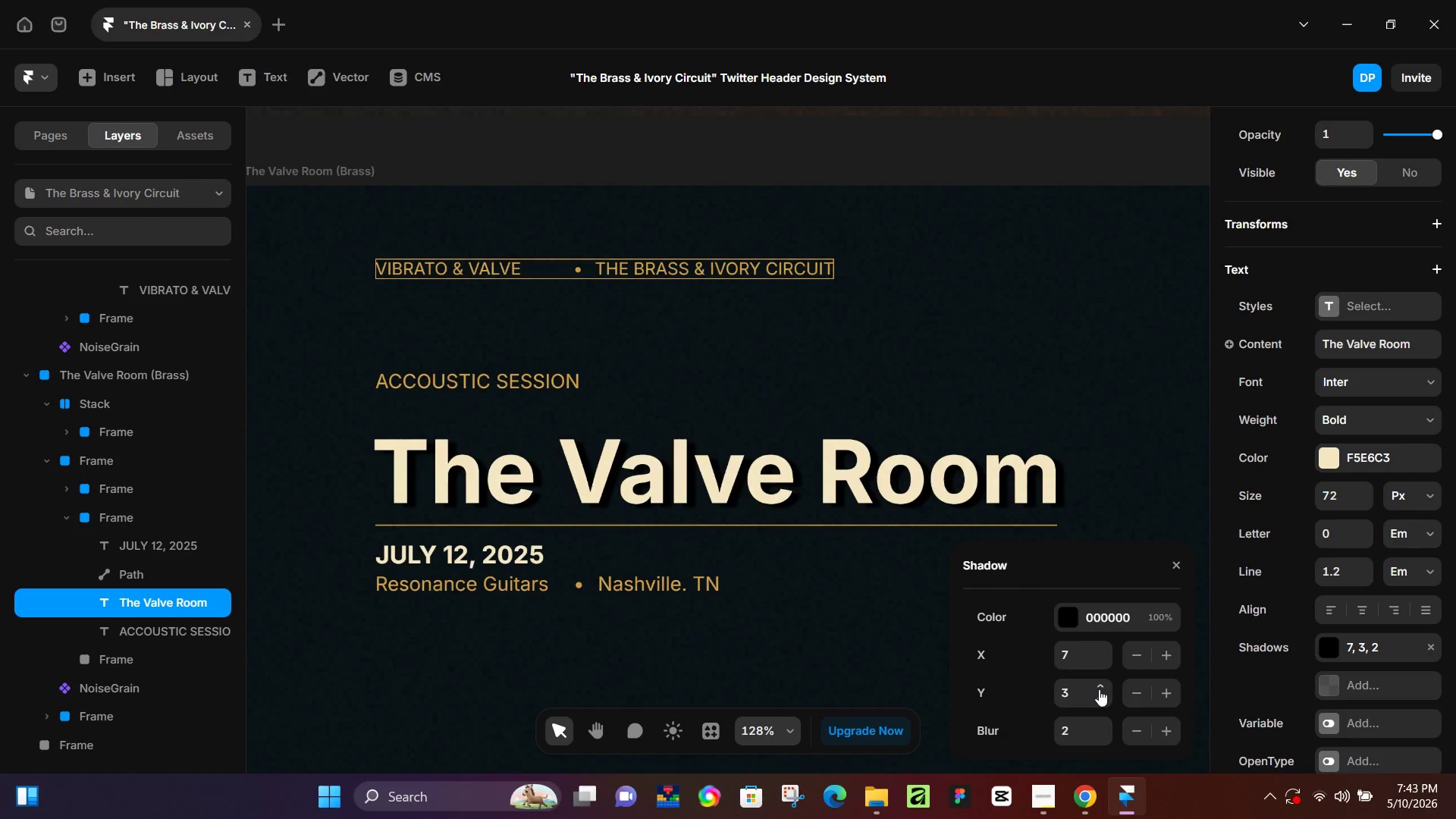 
double_click([1099, 689])
 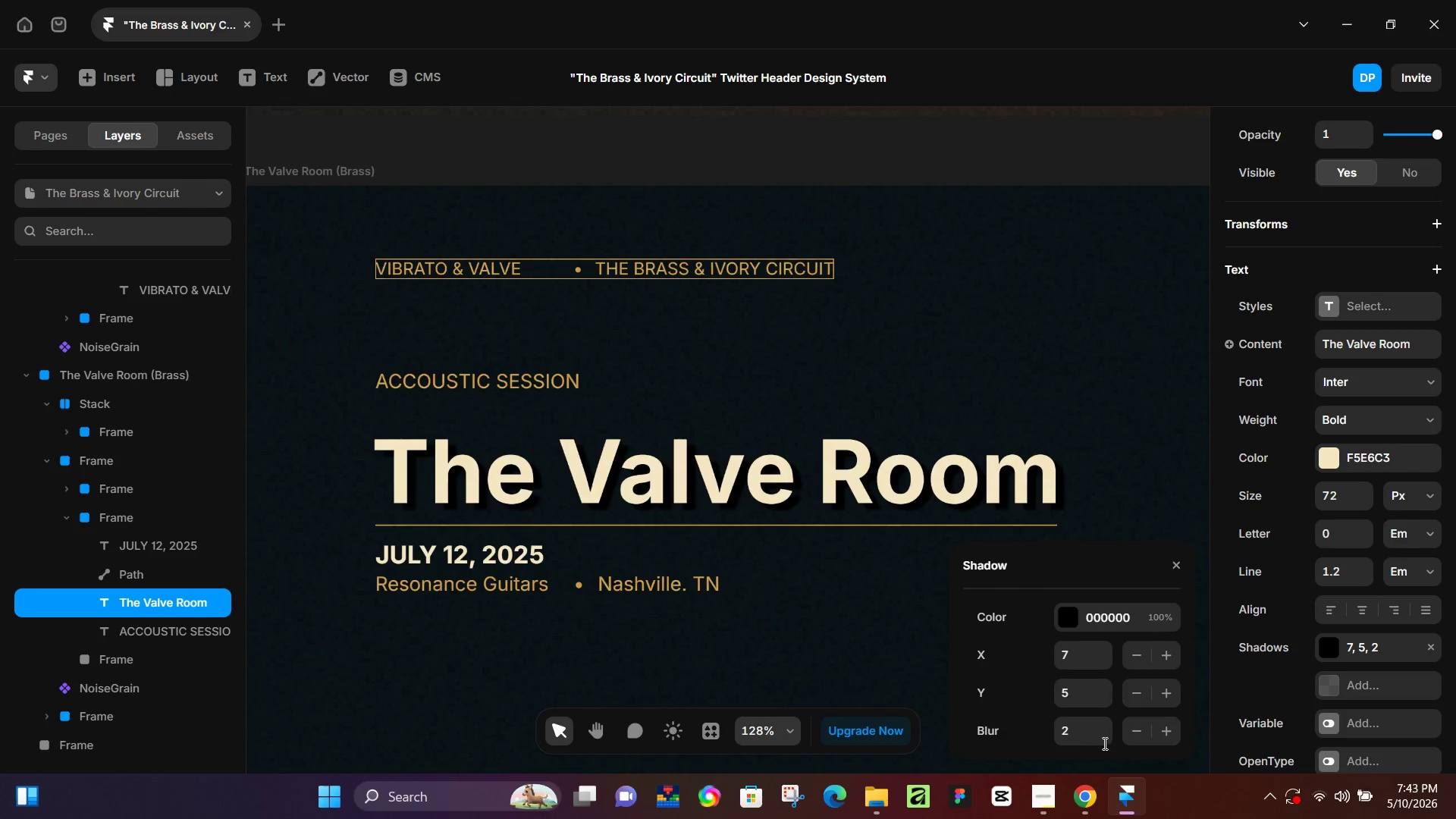 
left_click([1101, 738])
 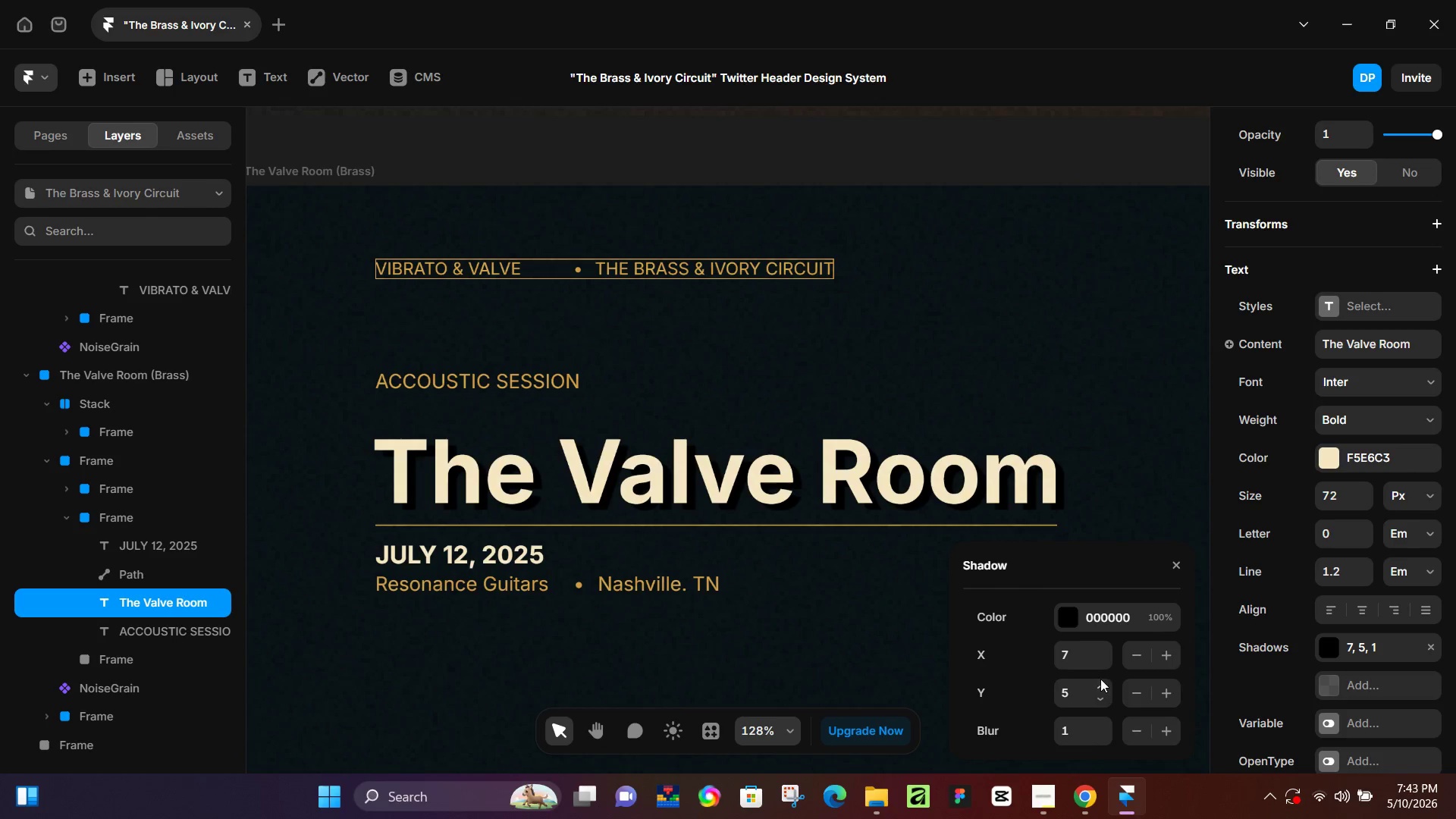 
double_click([1101, 704])
 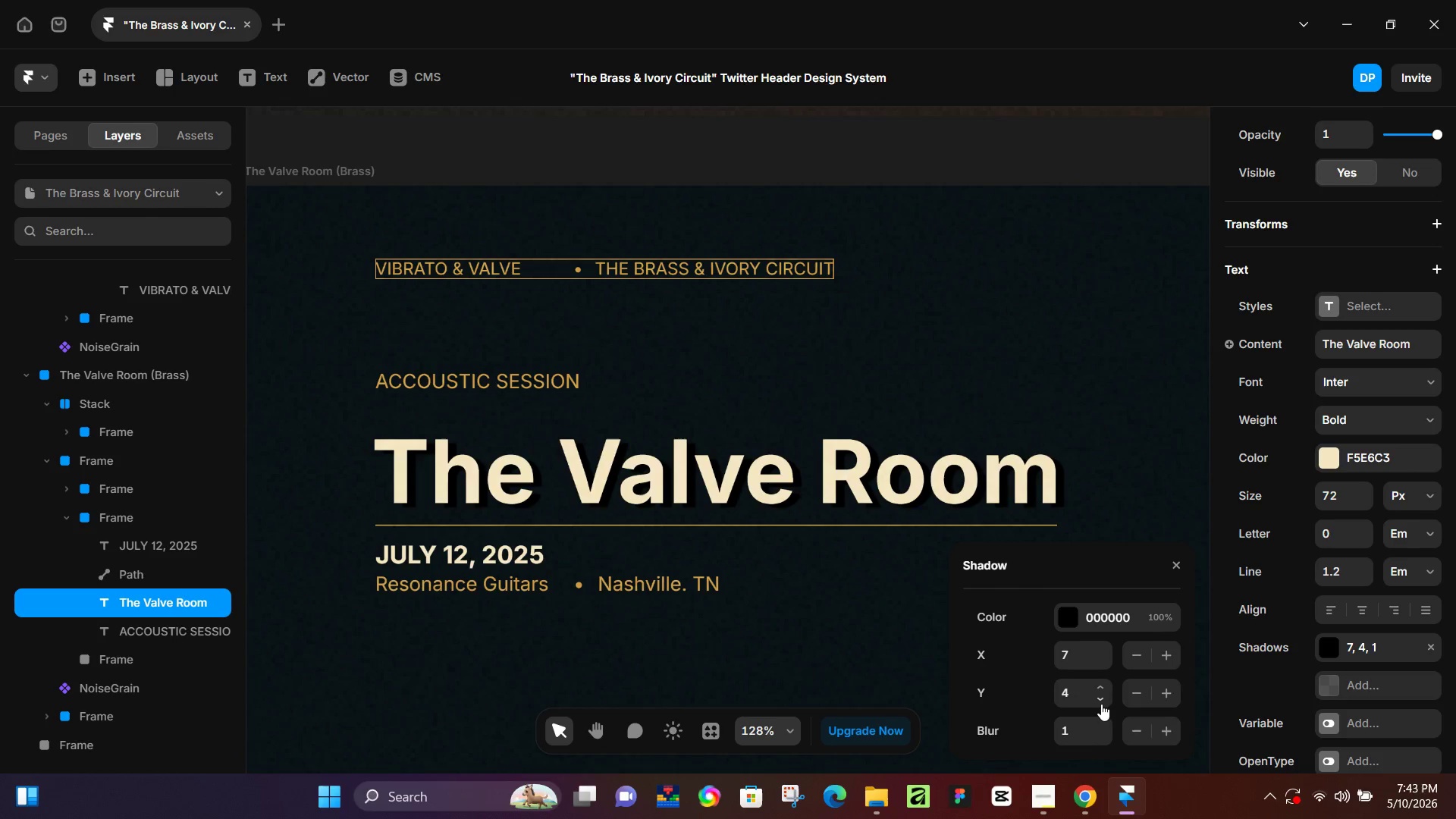 
triple_click([1101, 704])
 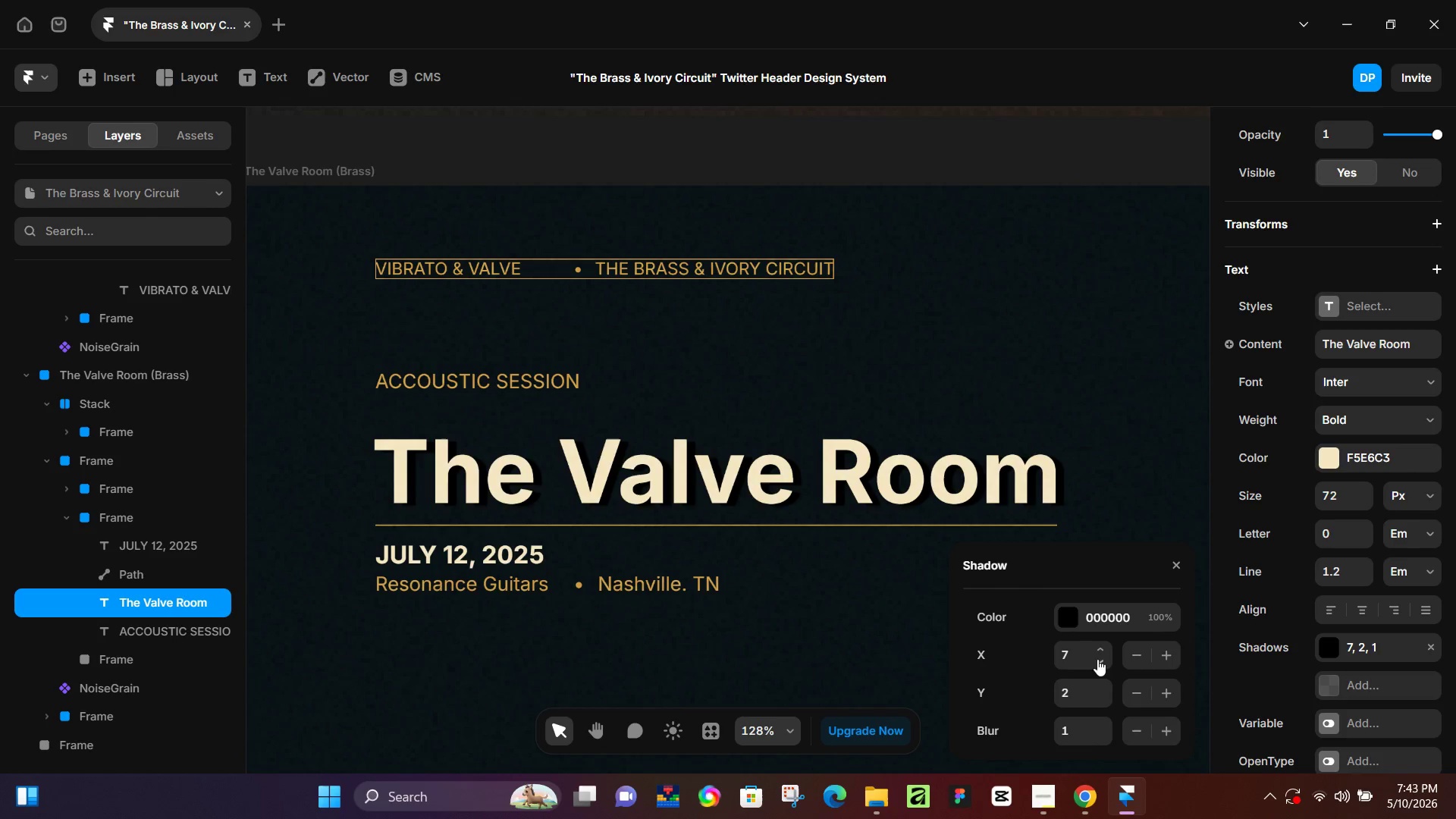 
double_click([1098, 658])
 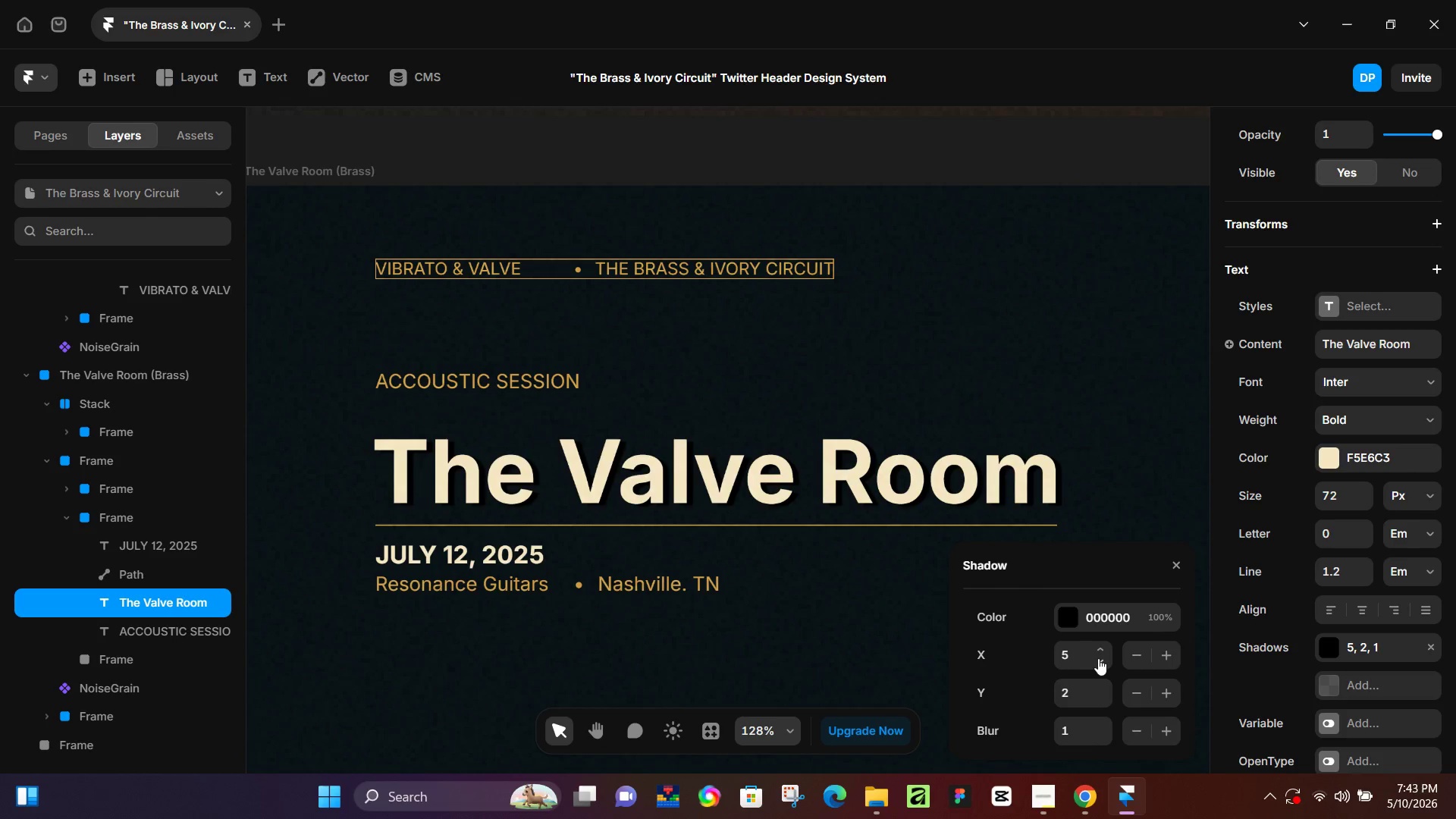 
triple_click([1098, 658])
 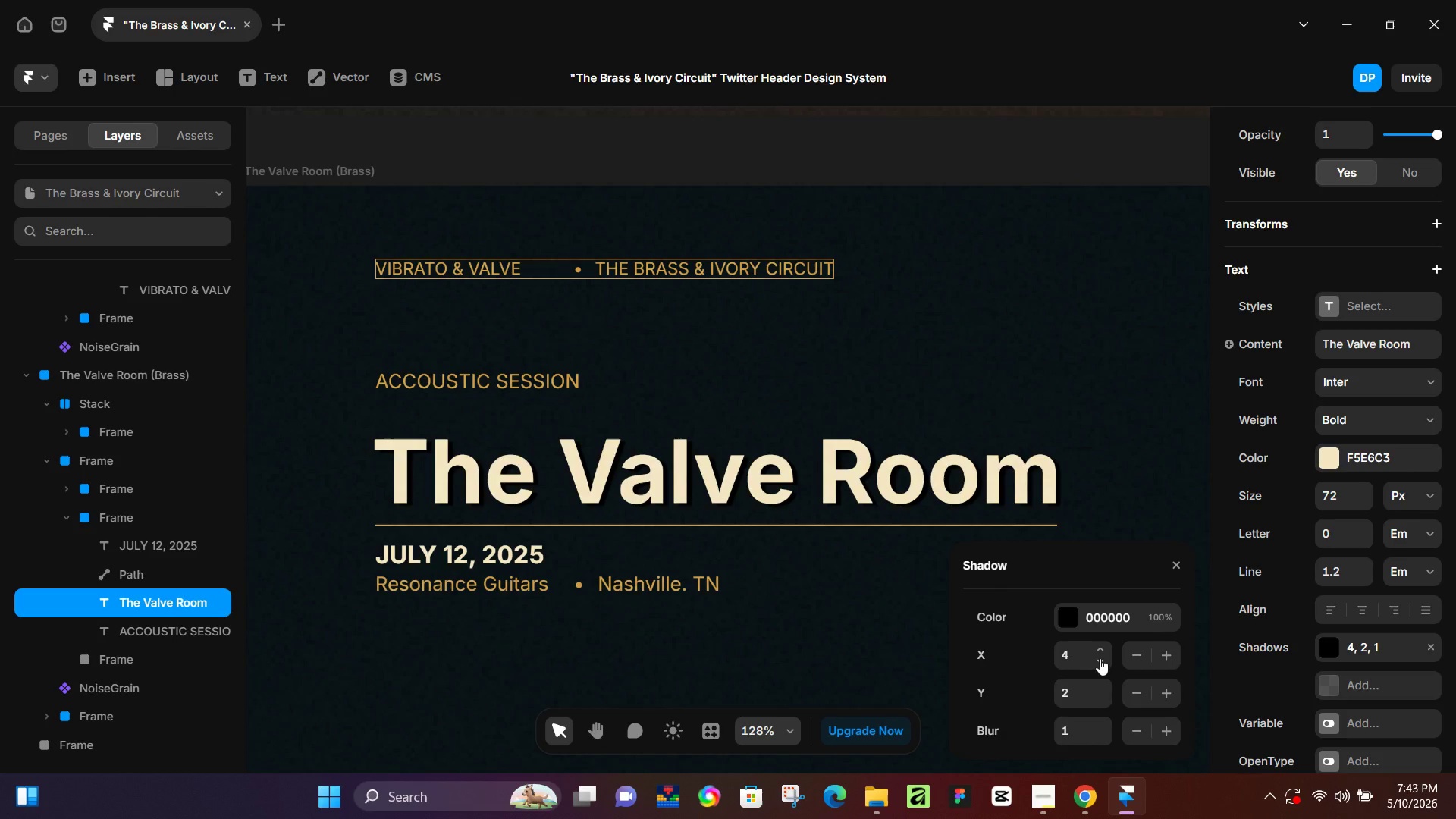 
left_click([1100, 650])
 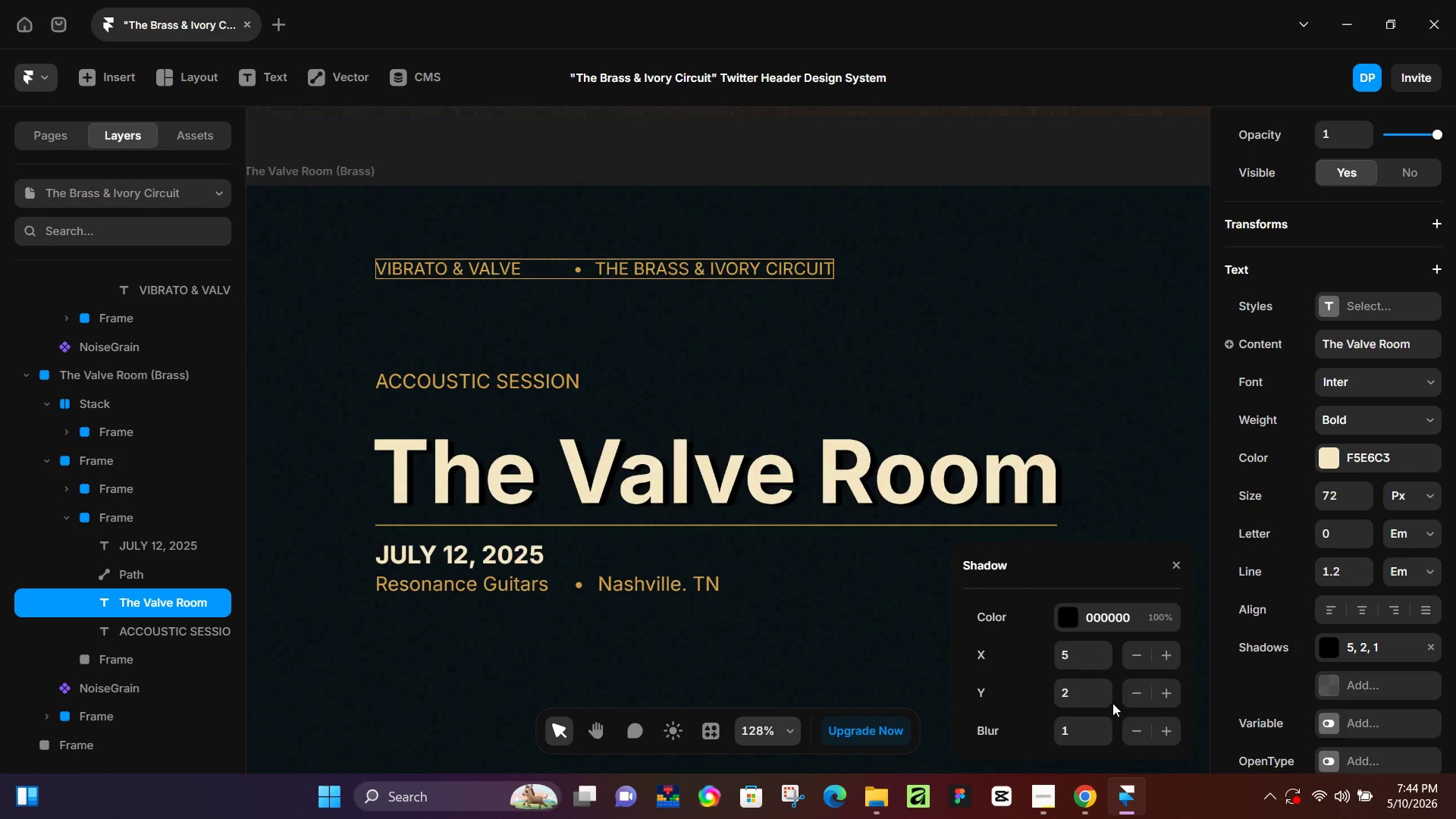 
left_click([1101, 686])
 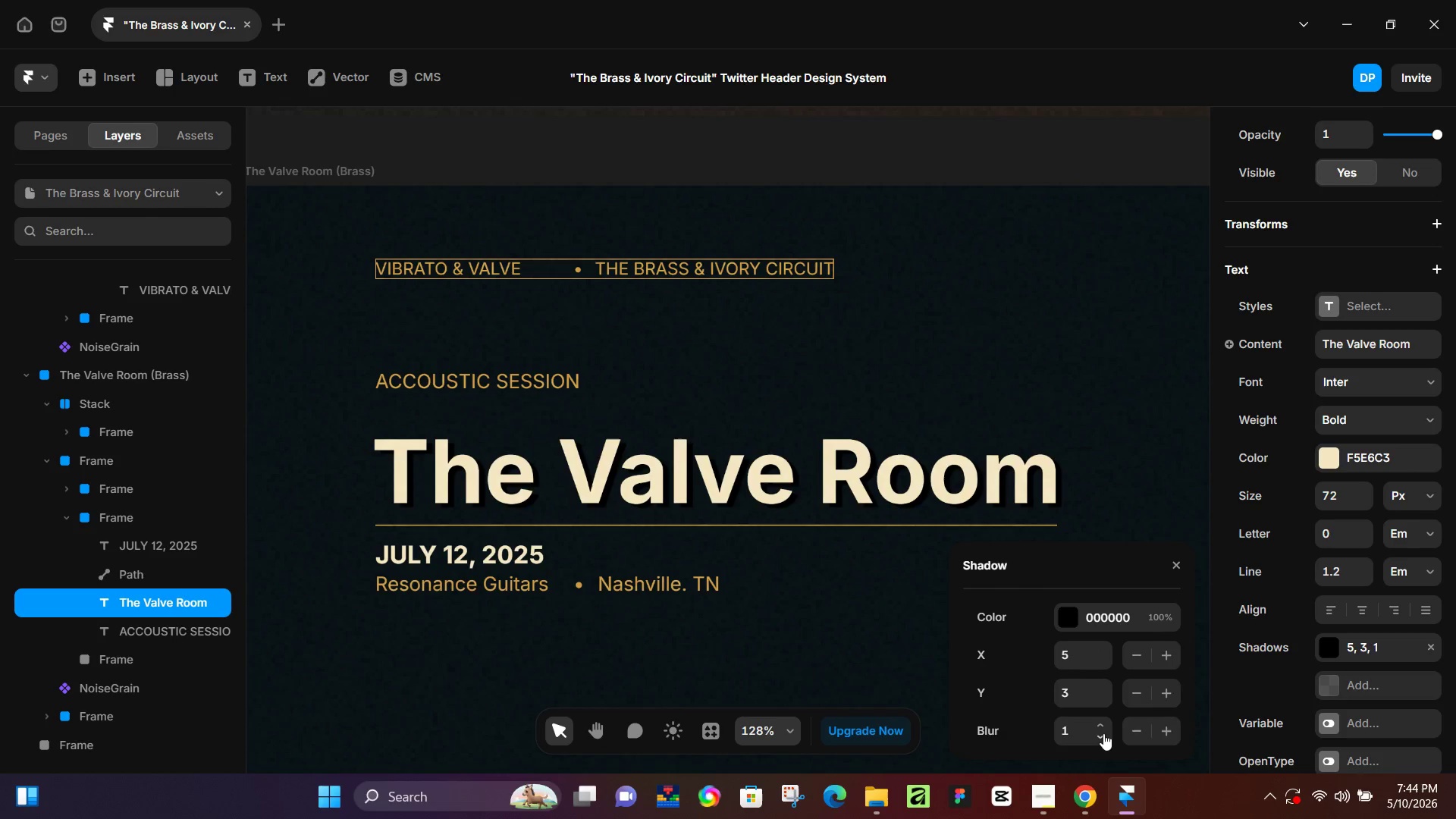 
left_click([1103, 726])
 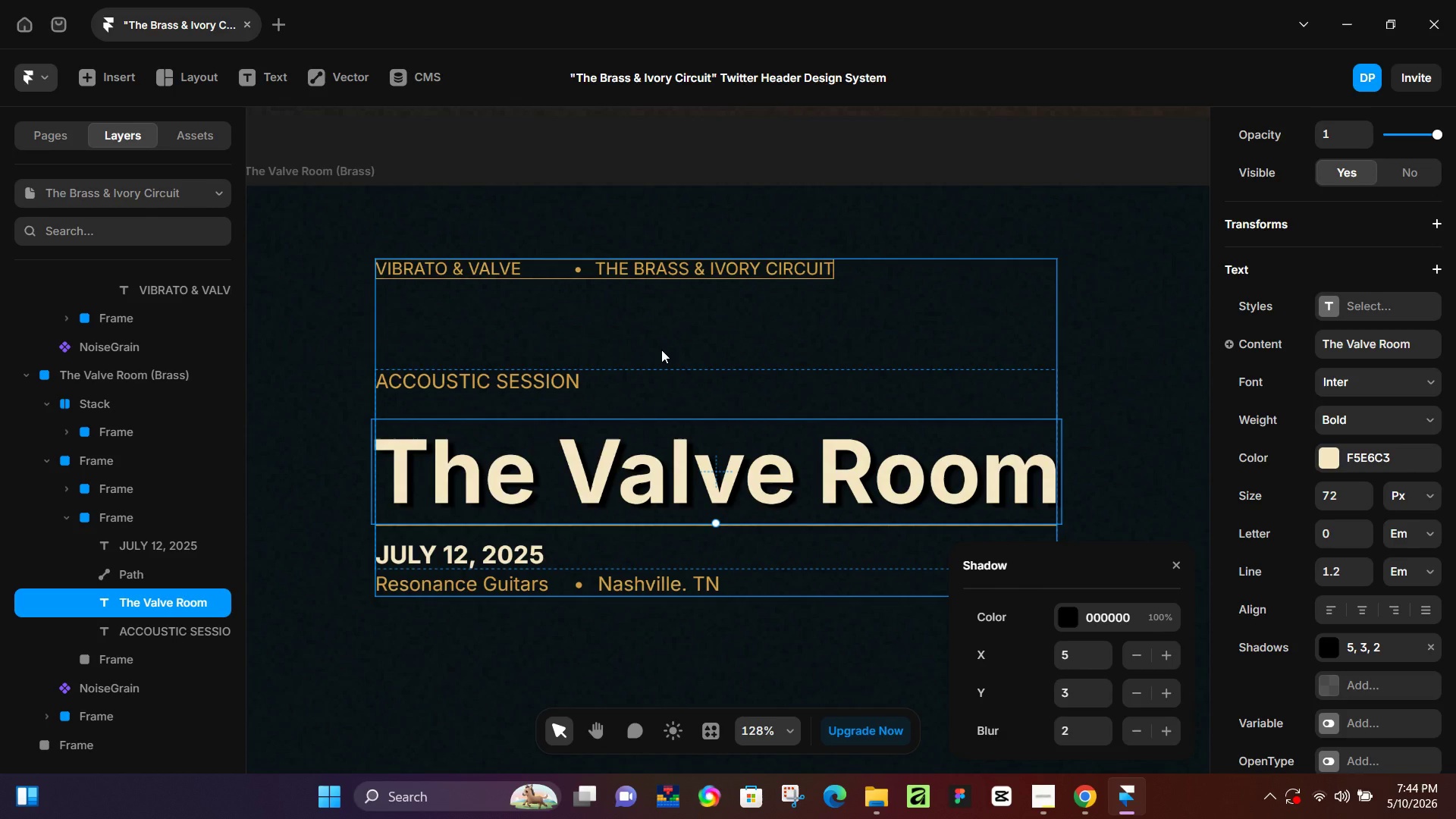 
wait(60.88)
 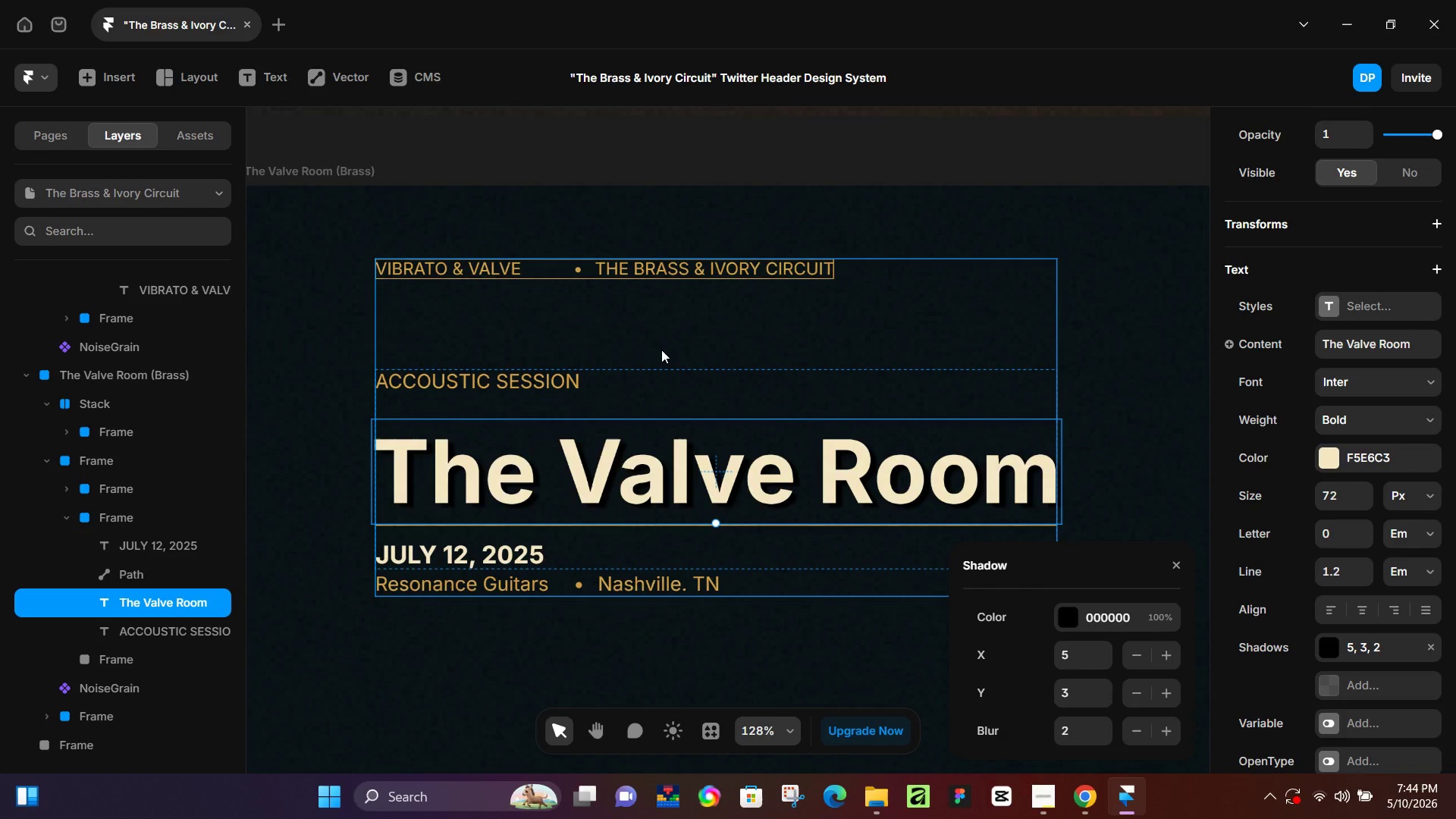 
hold_key(key=ControlLeft, duration=0.58)
 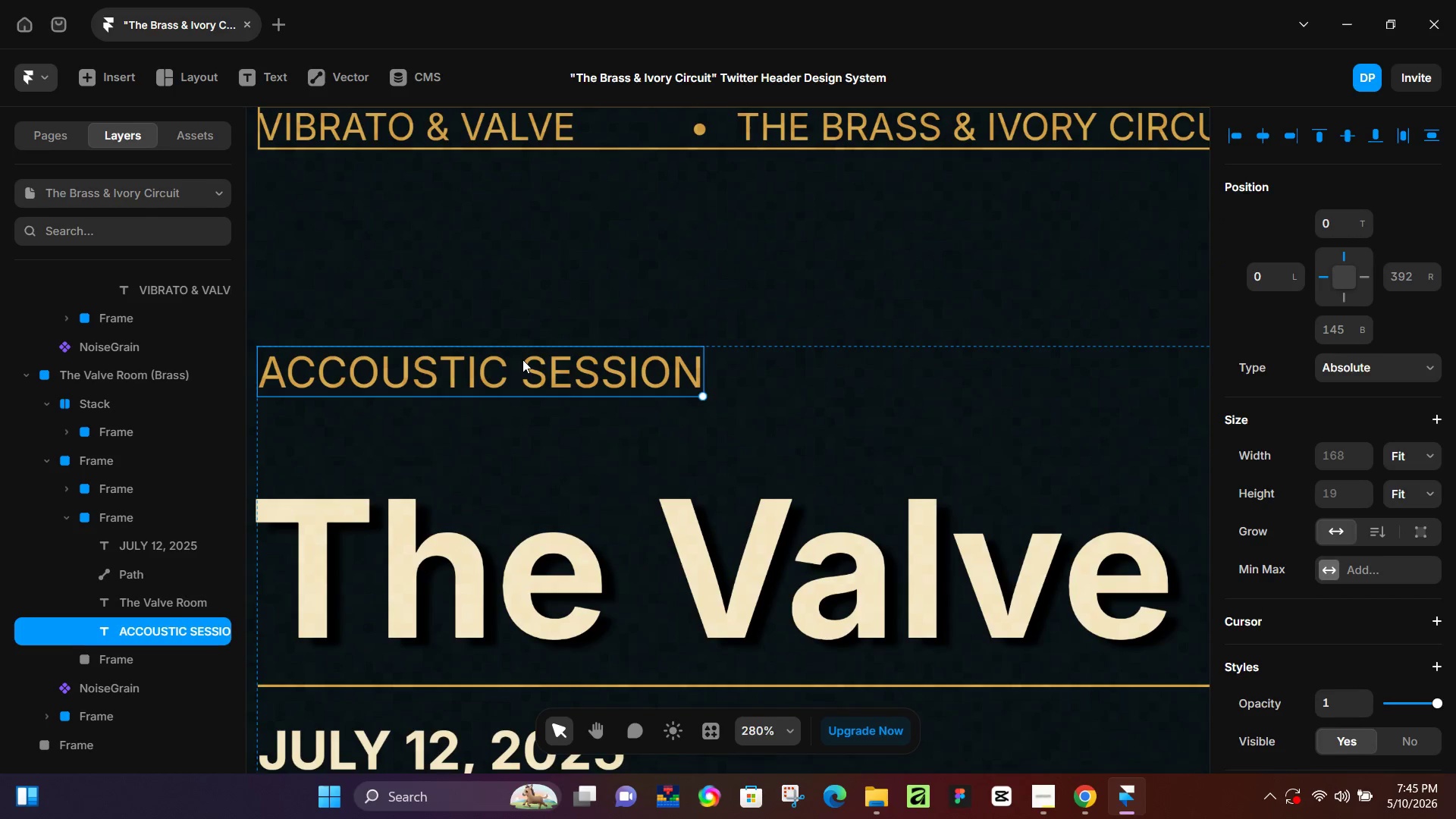 
left_click([522, 359])
 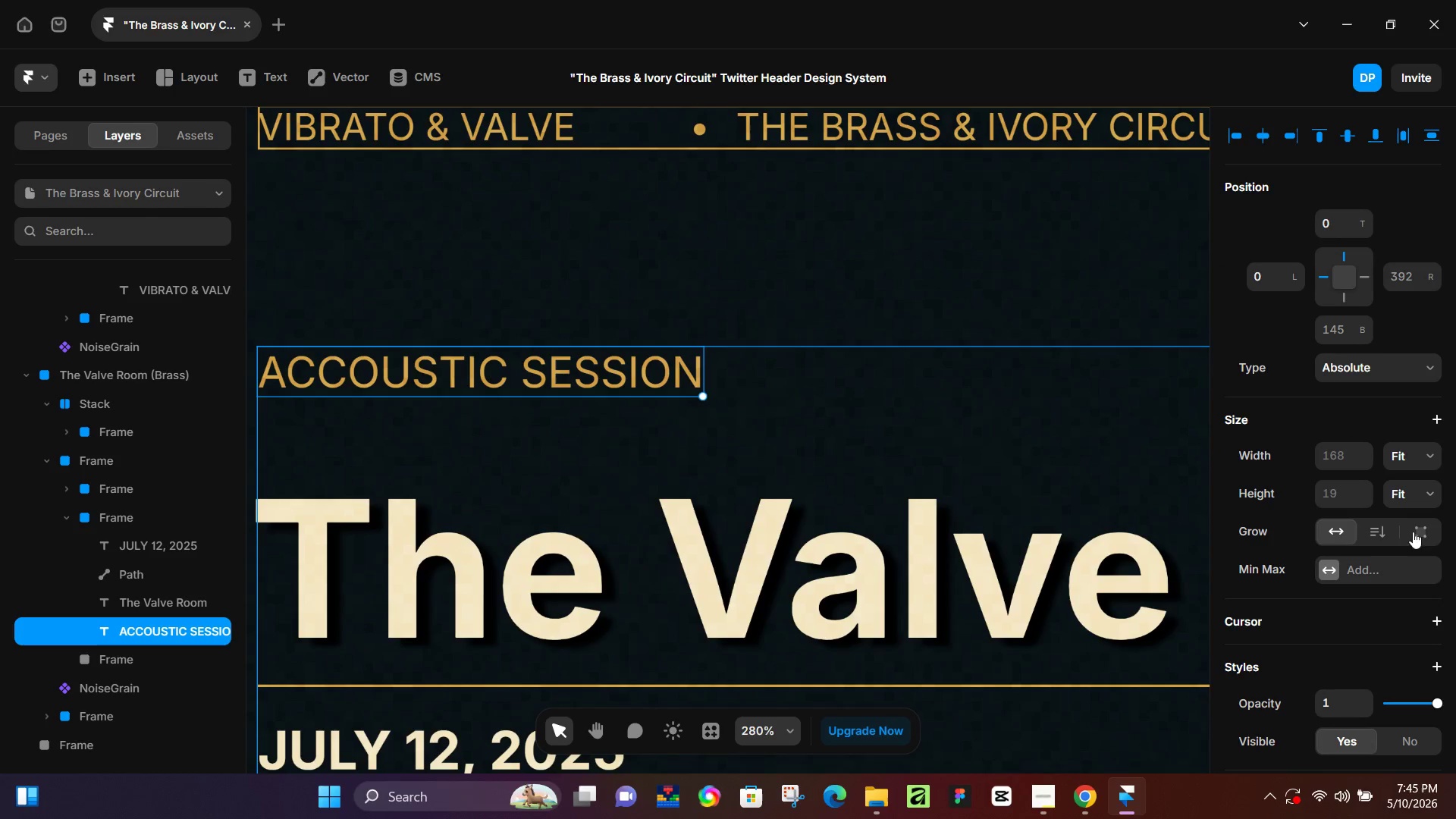 
scroll: coordinate [478, 388], scroll_direction: up, amount: 7.0
 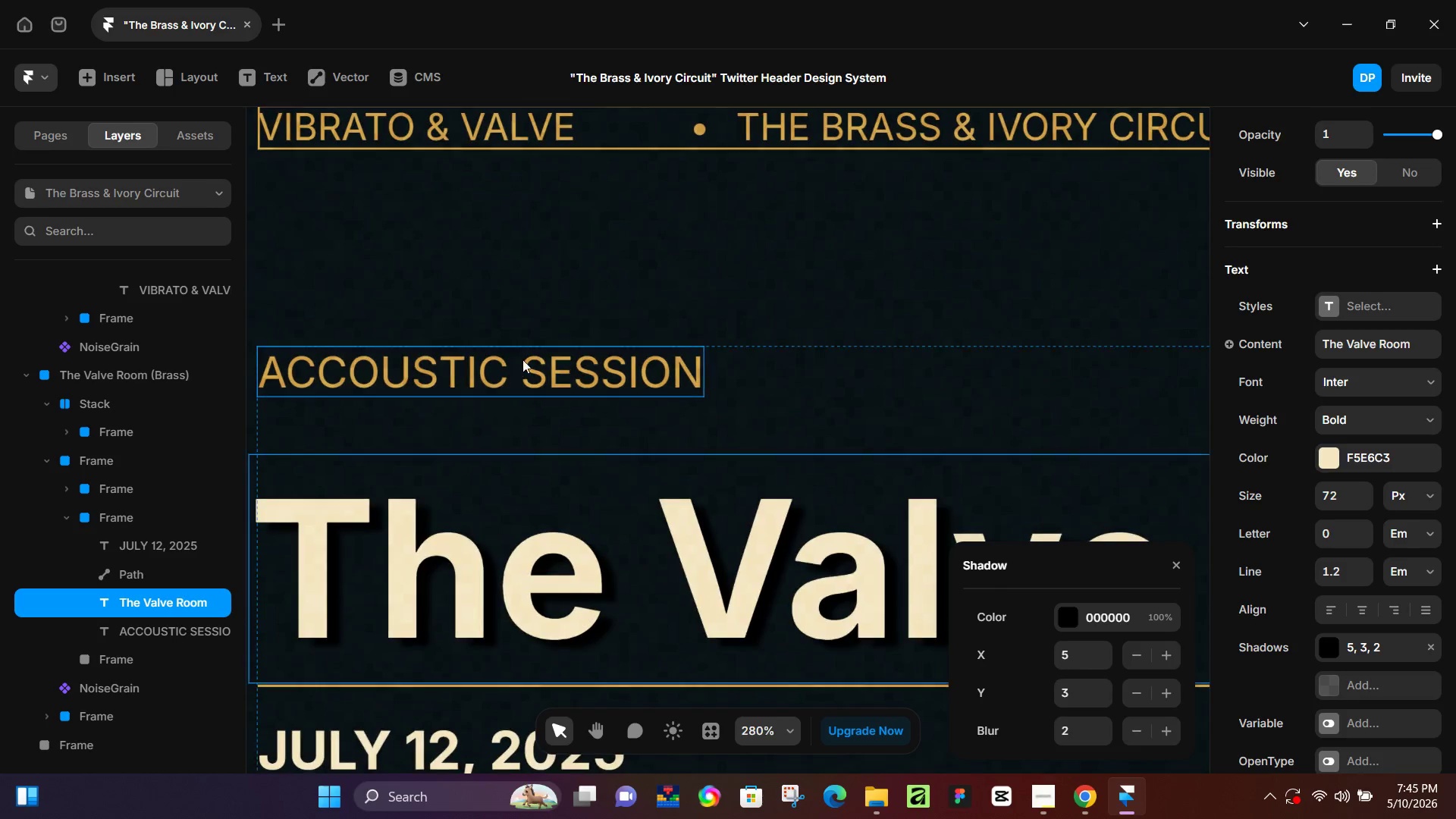 
scroll: coordinate [1304, 624], scroll_direction: down, amount: 7.0
 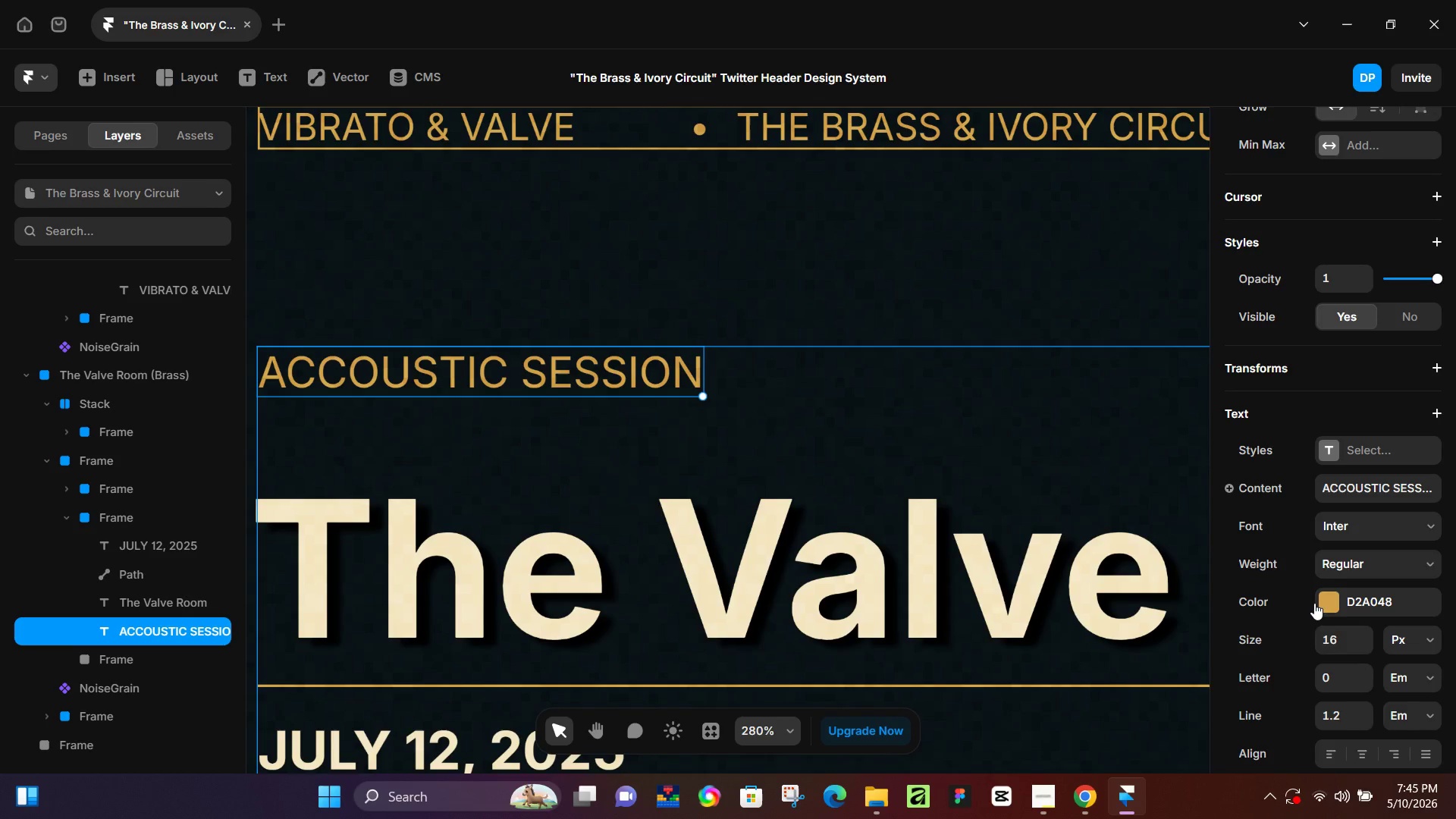 
scroll: coordinate [1335, 452], scroll_direction: up, amount: 6.0
 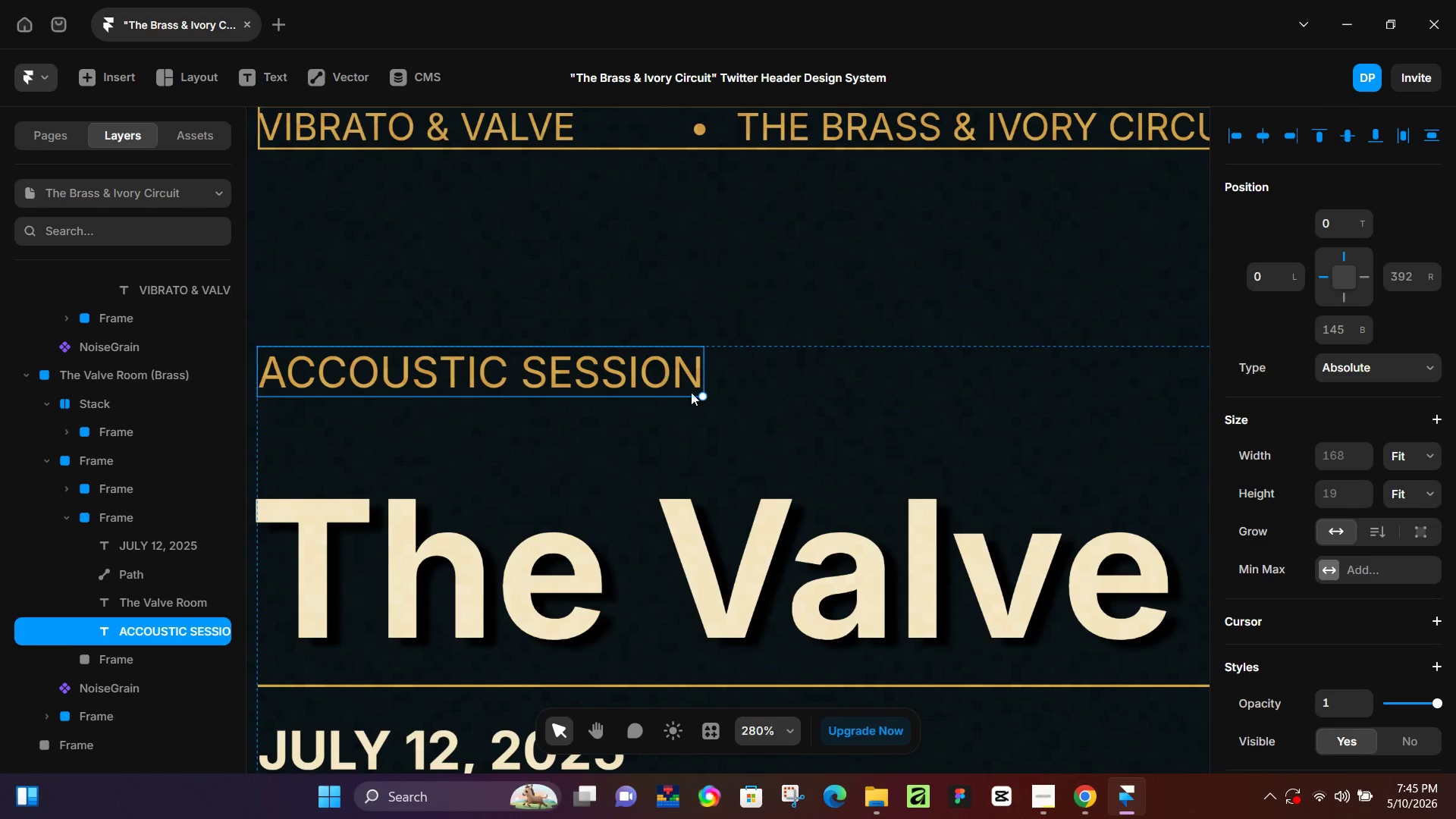 
hold_key(key=ControlLeft, duration=0.72)
scroll: coordinate [645, 381], scroll_direction: up, amount: 7.0
 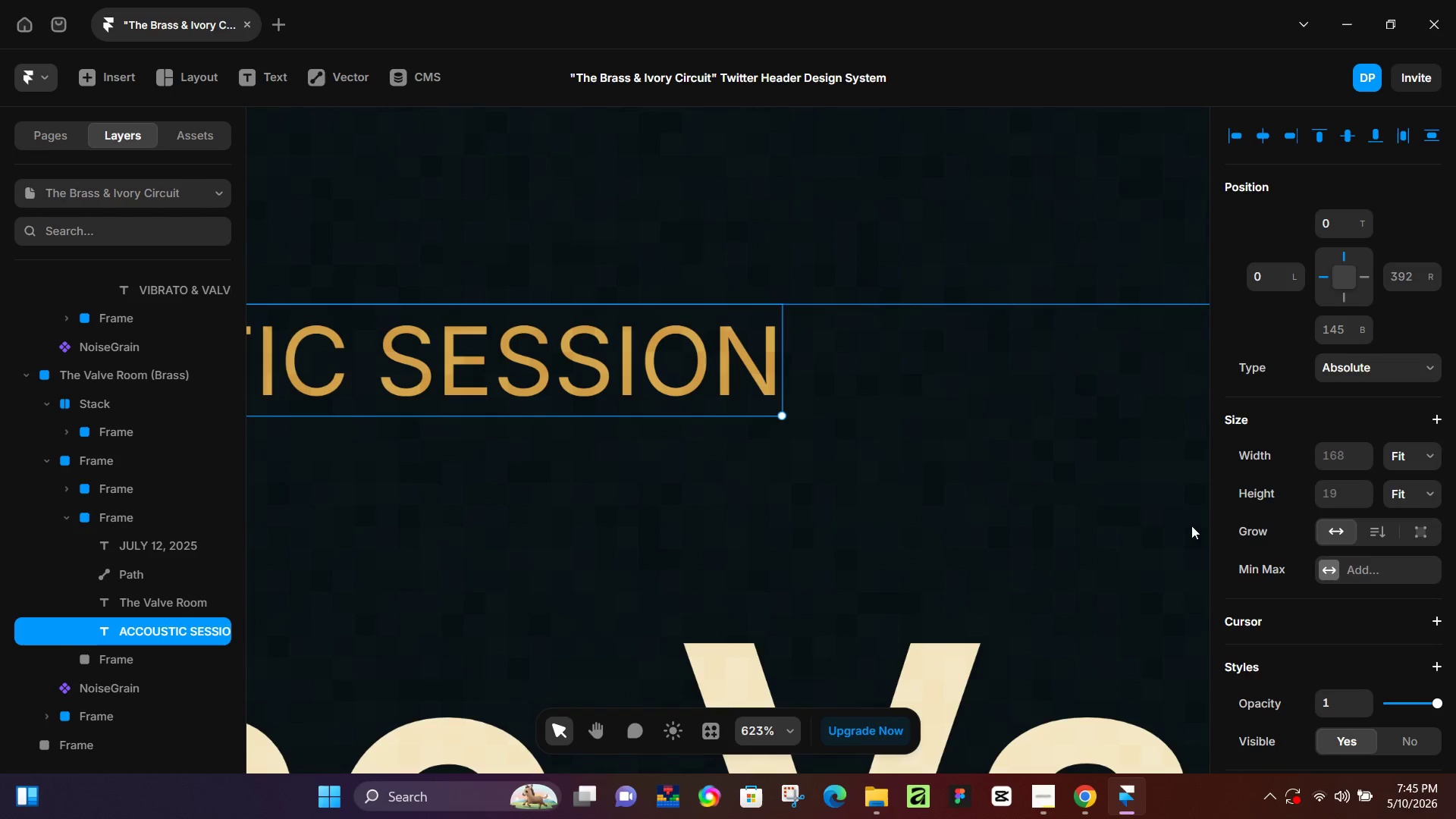 
scroll: coordinate [1350, 573], scroll_direction: down, amount: 3.0
 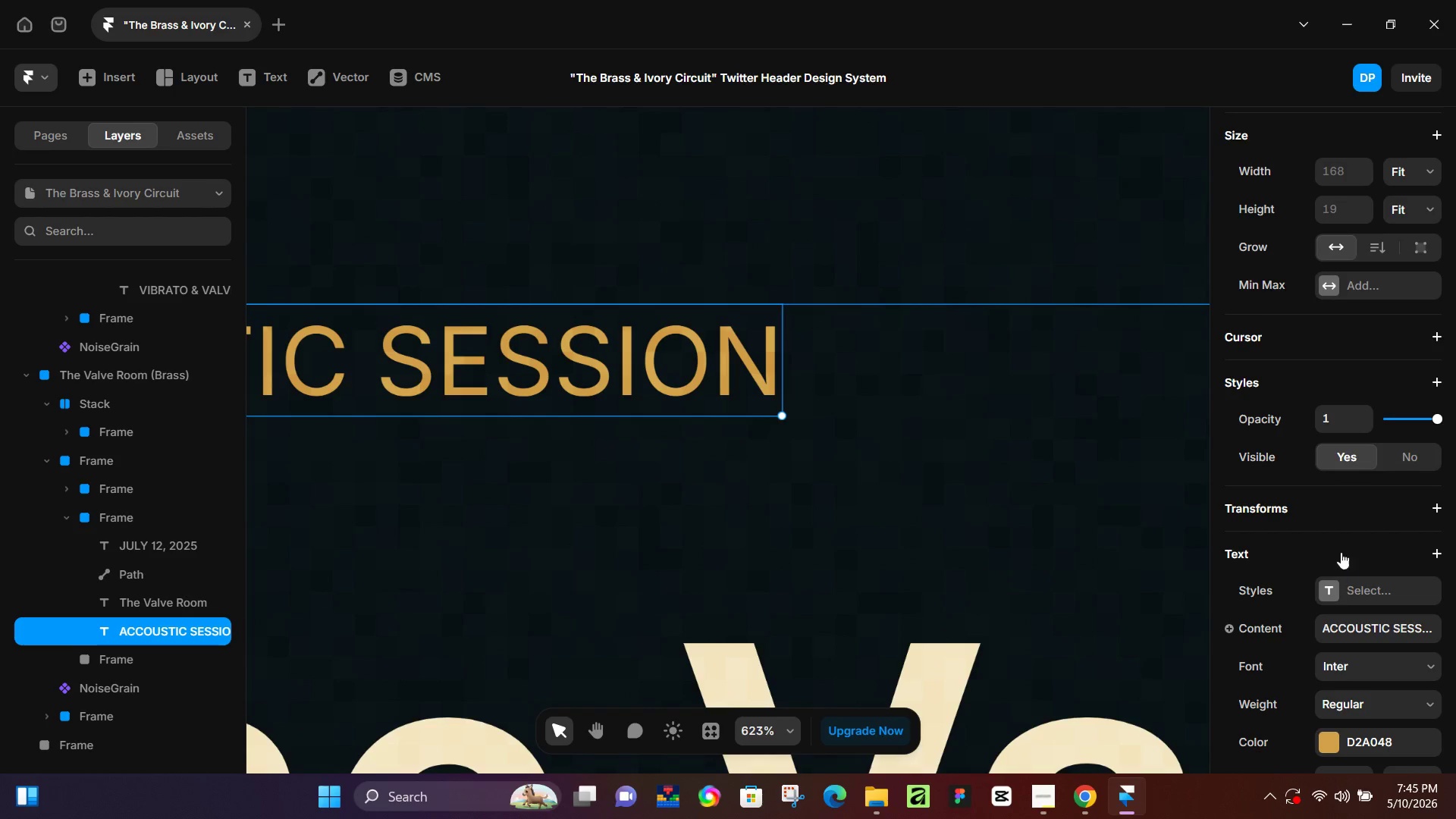 
left_click([1338, 545])
 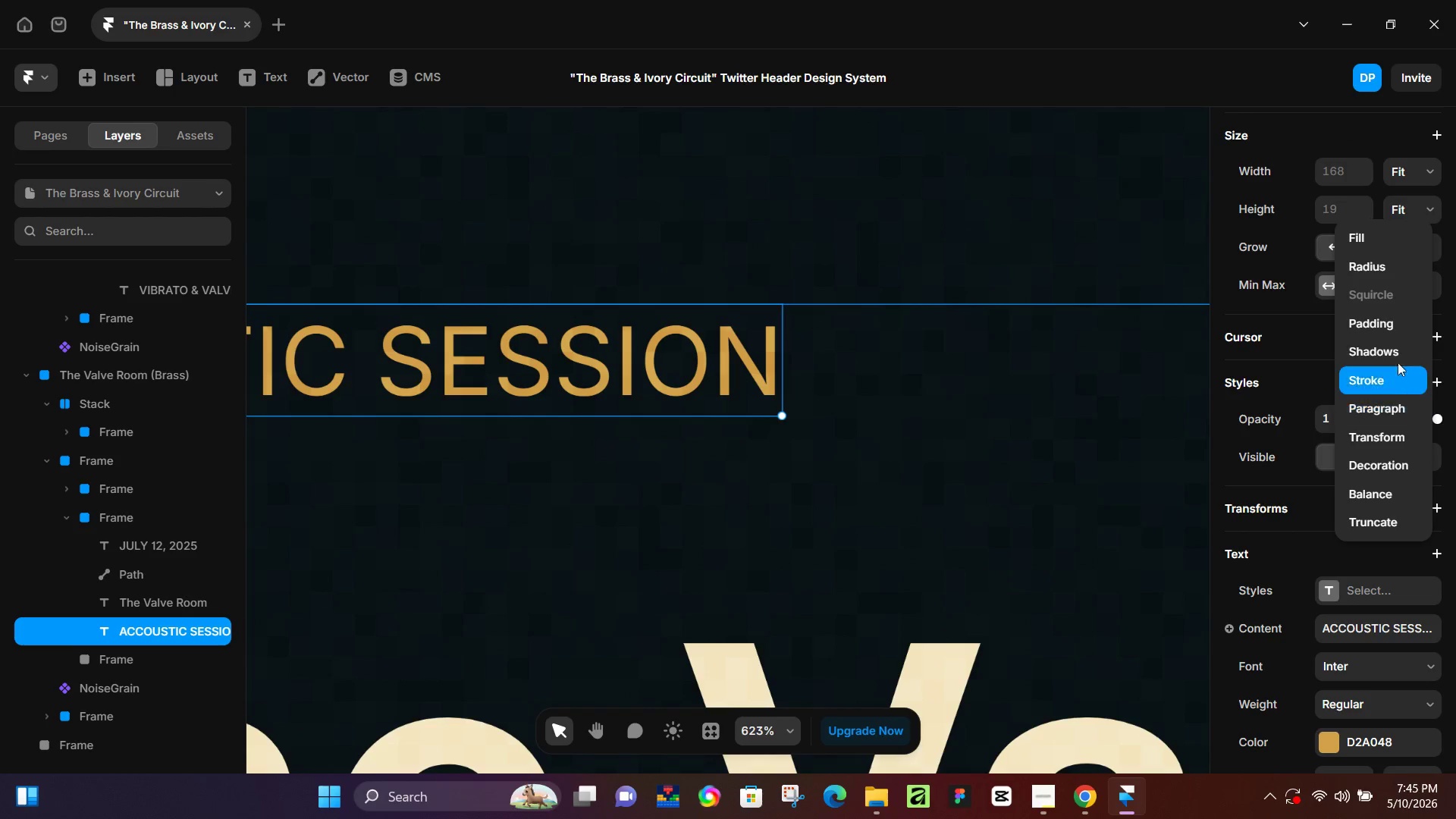 
left_click([1397, 345])
 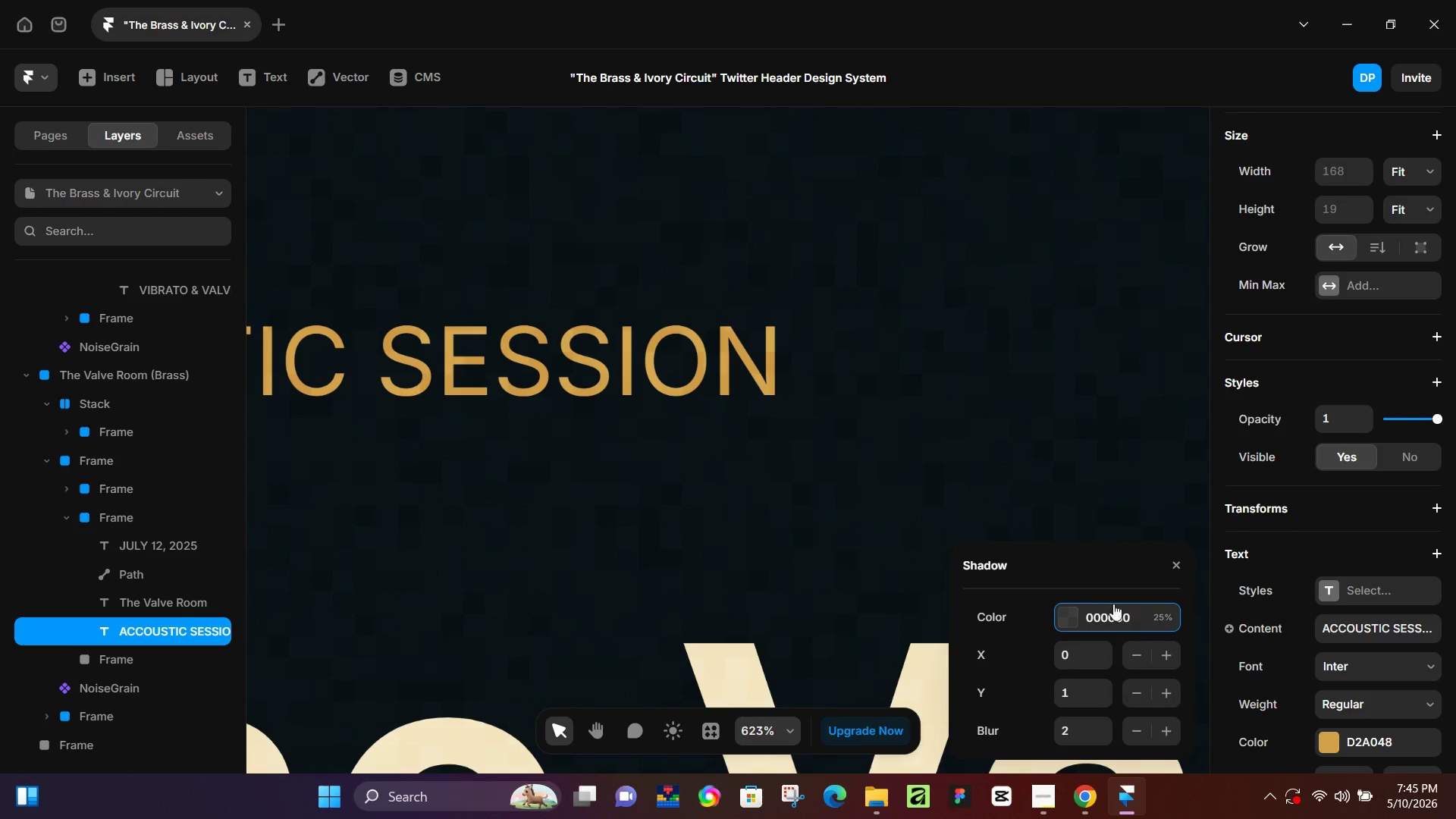 
left_click([1064, 606])
 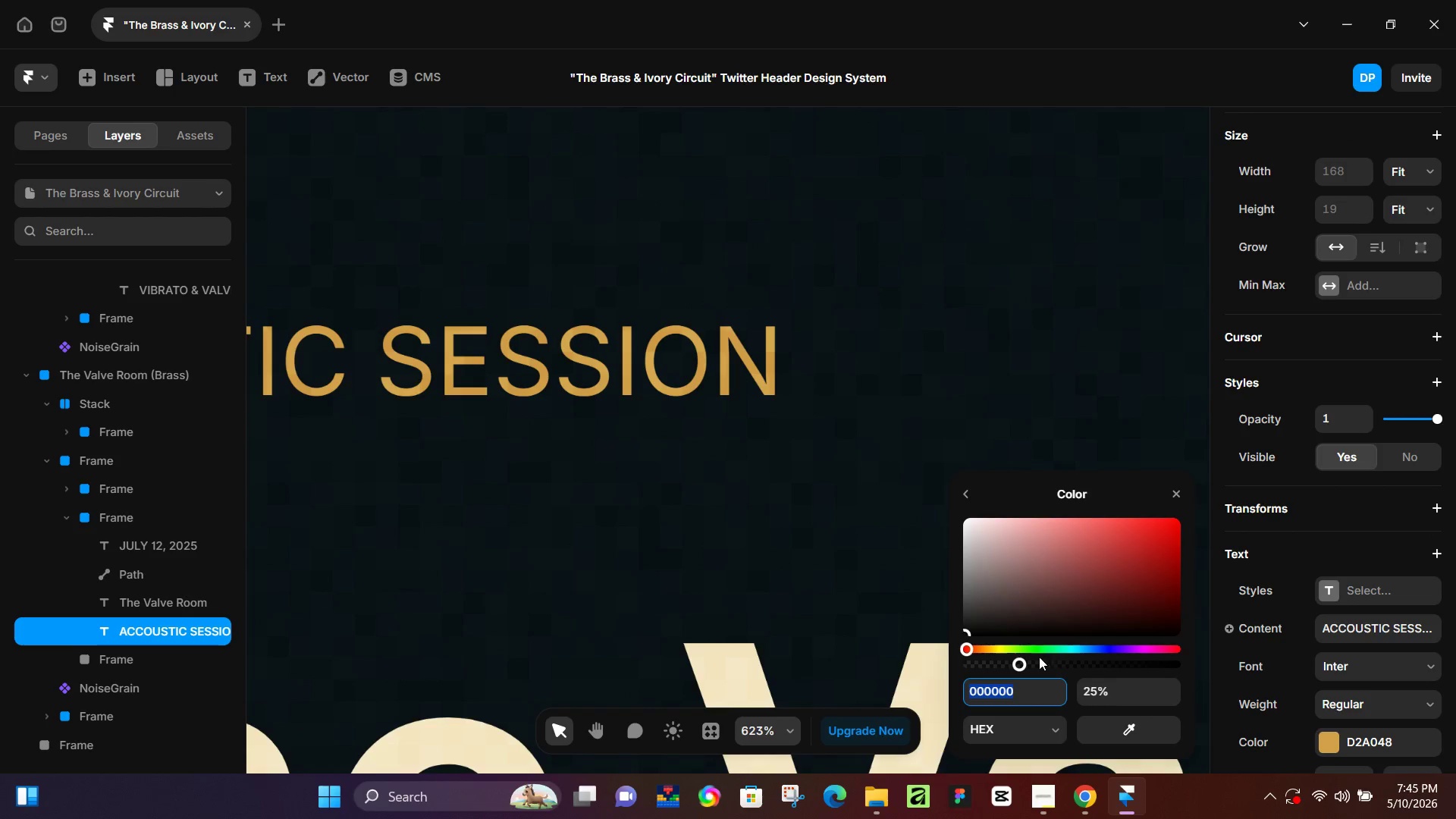 
left_click_drag(start_coordinate=[1039, 663], to_coordinate=[1210, 691])
 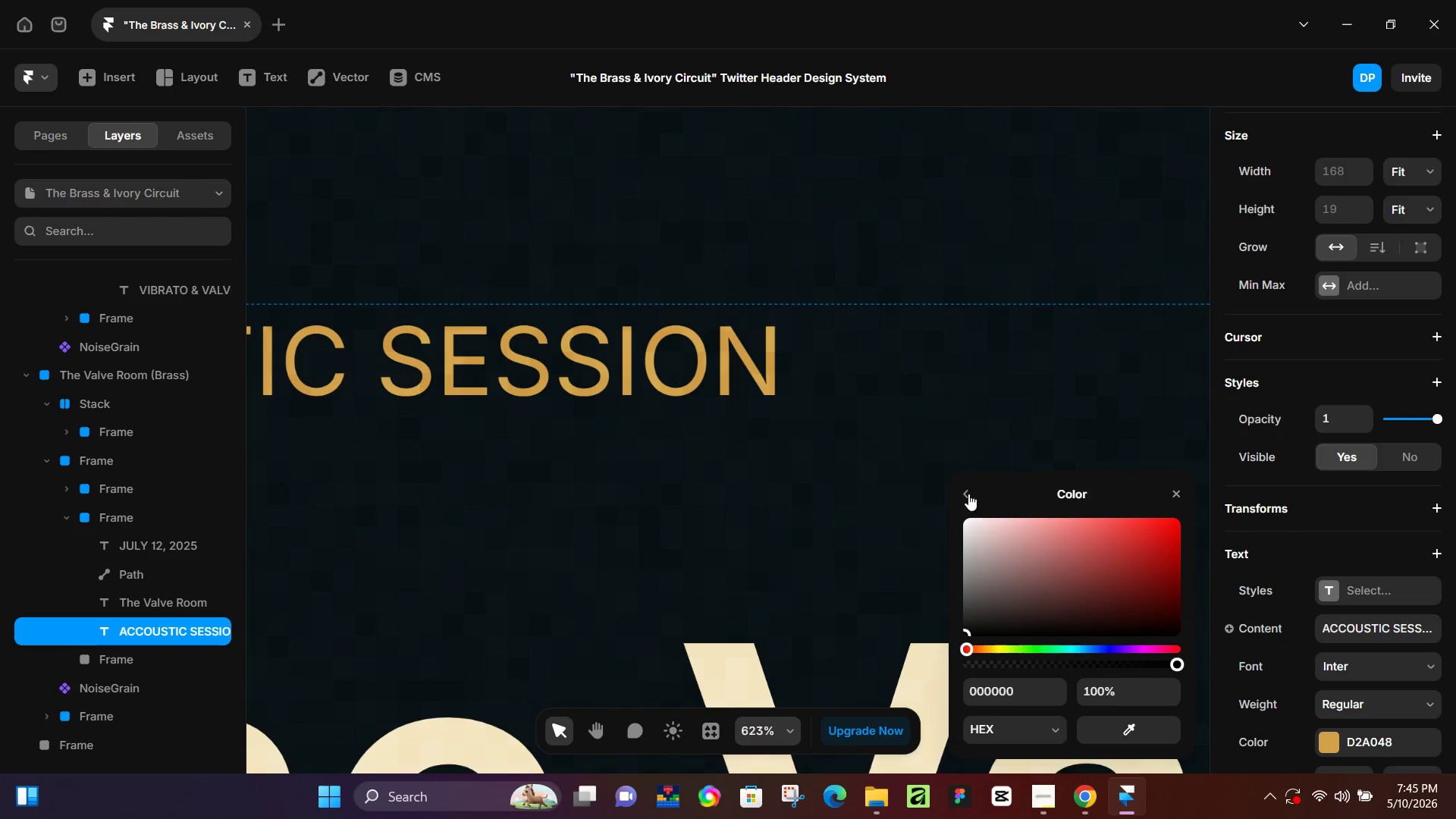 
left_click([967, 493])
 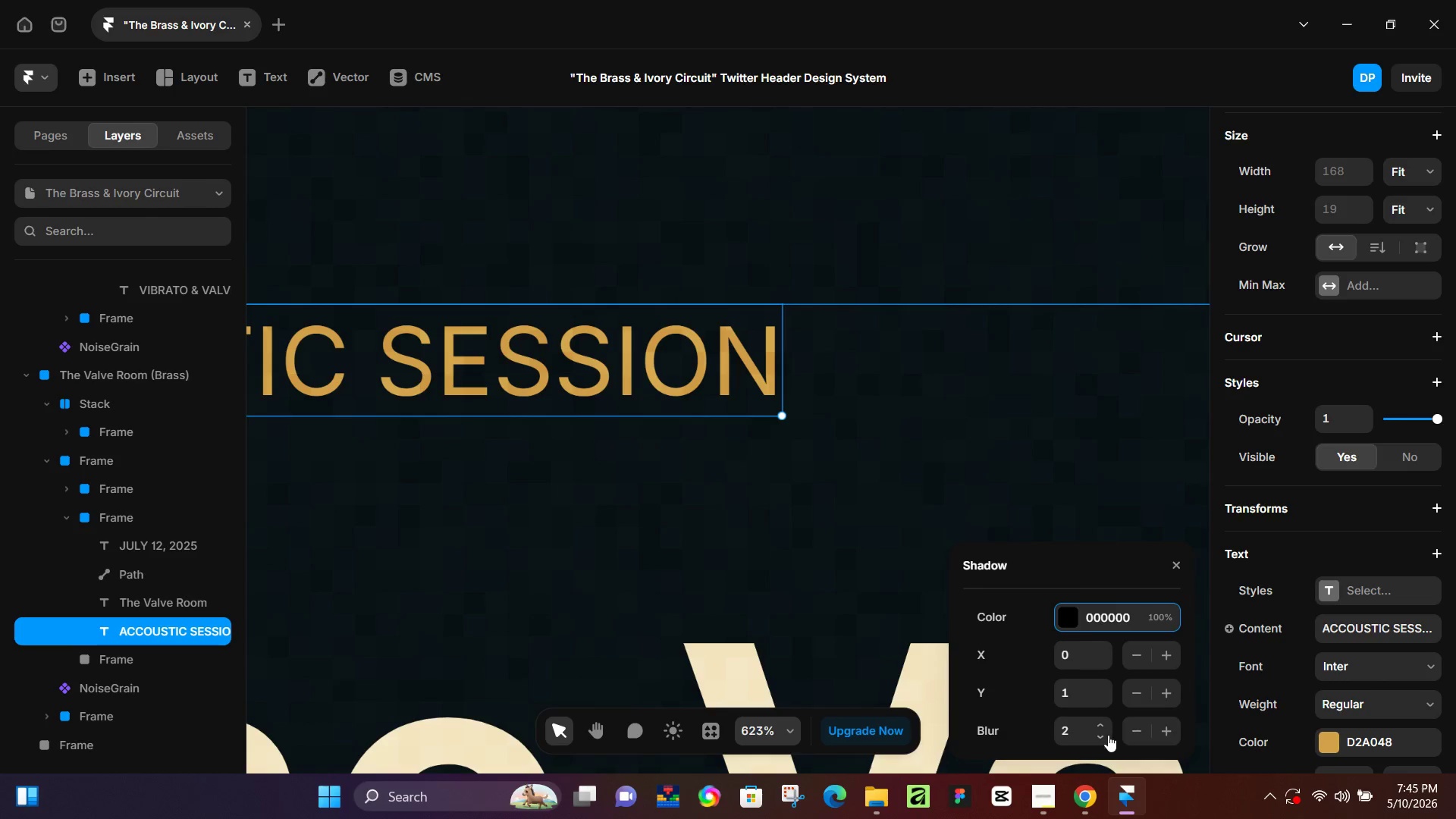 
left_click([1103, 737])
 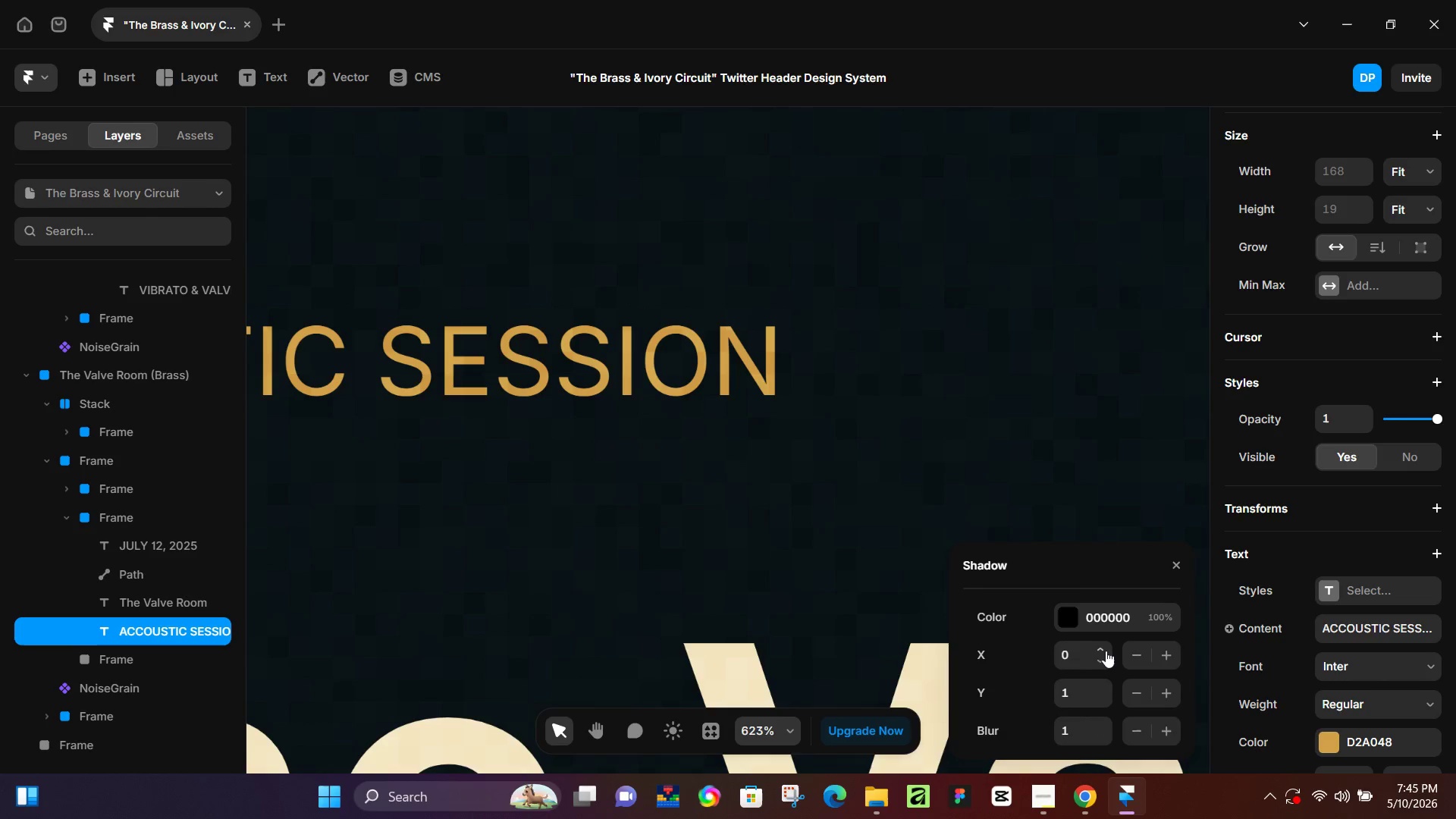 
left_click([1106, 649])
 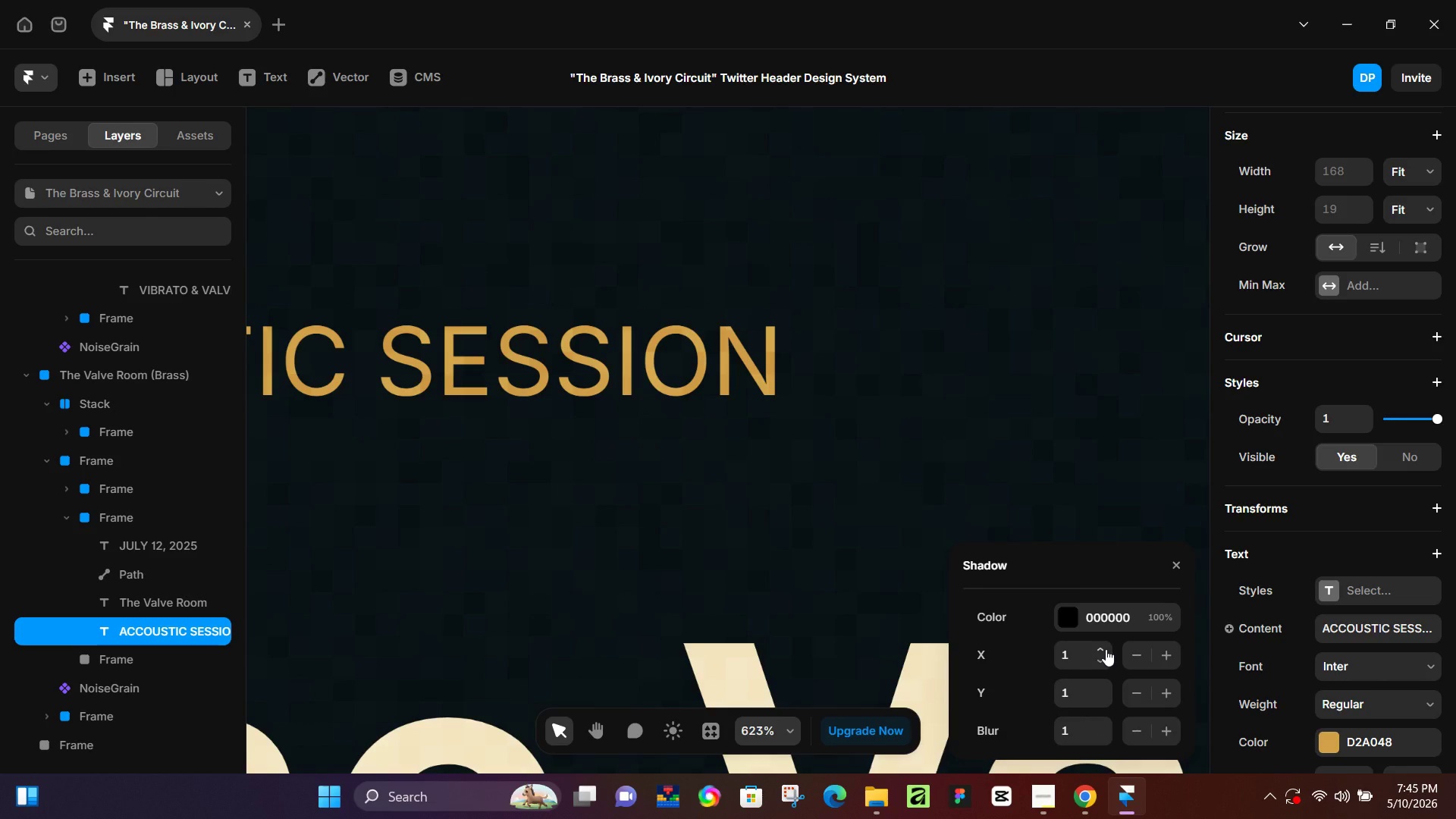 
left_click([1106, 649])
 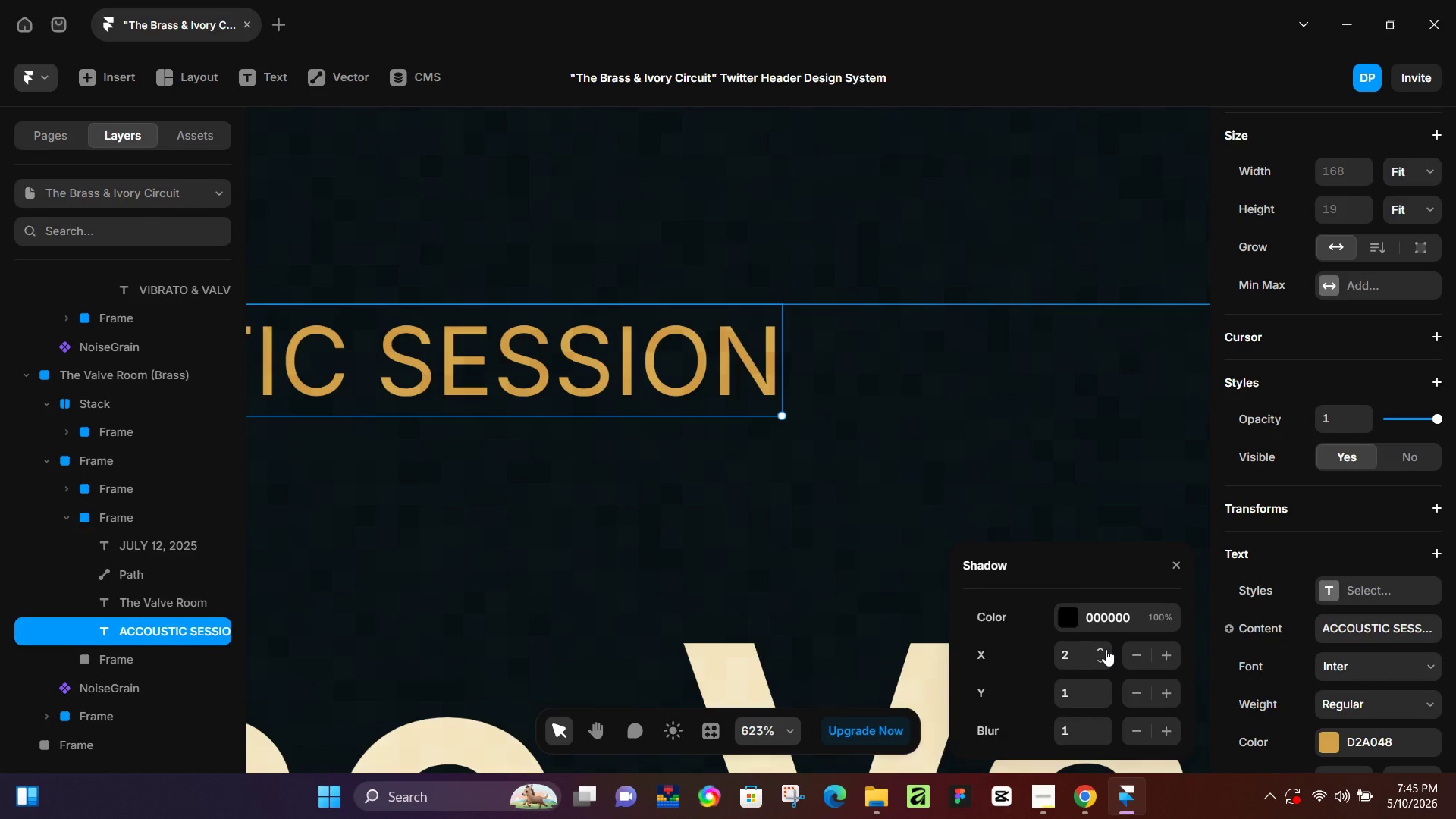 
left_click([1106, 649])
 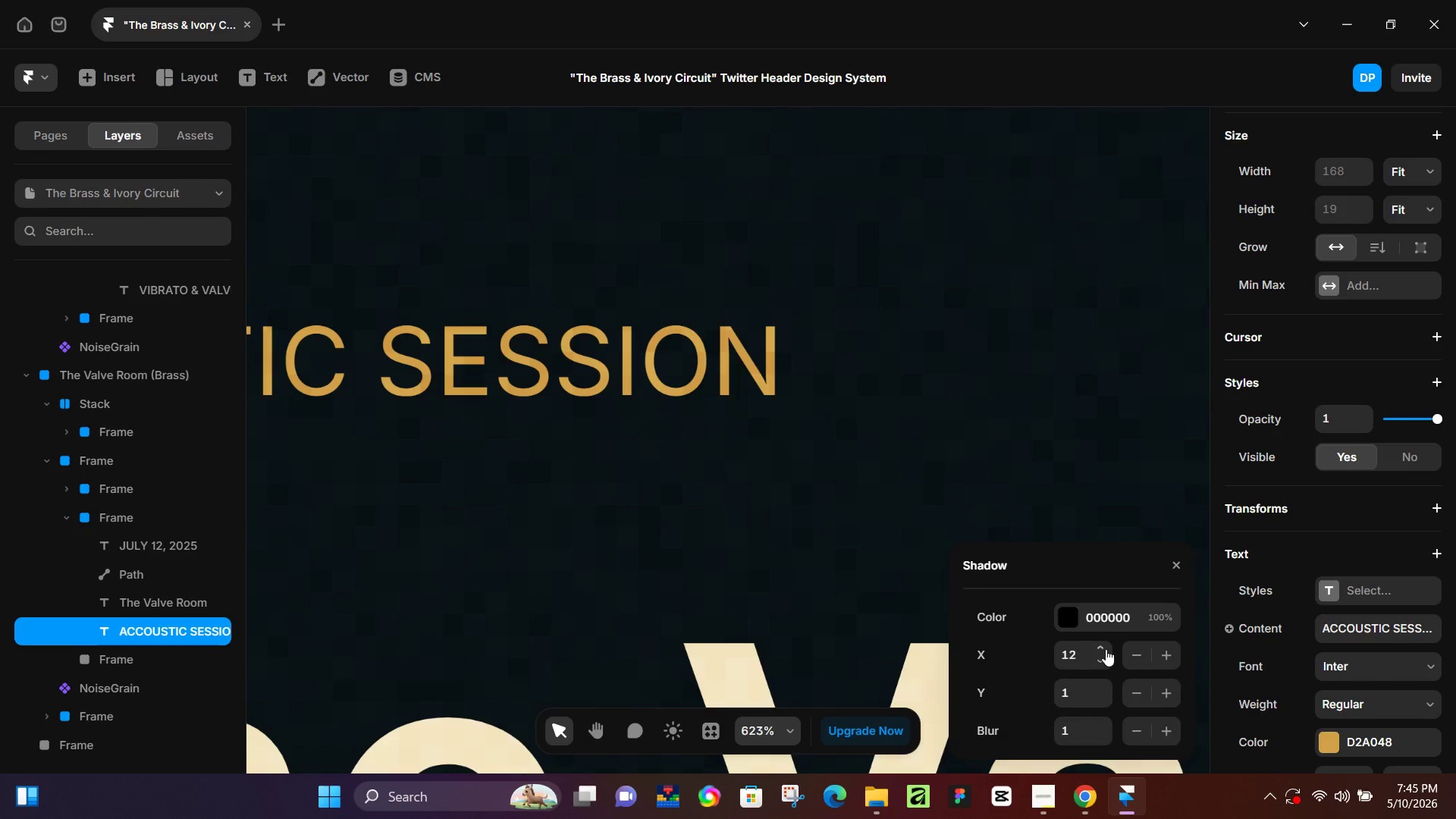 
double_click([1106, 649])
 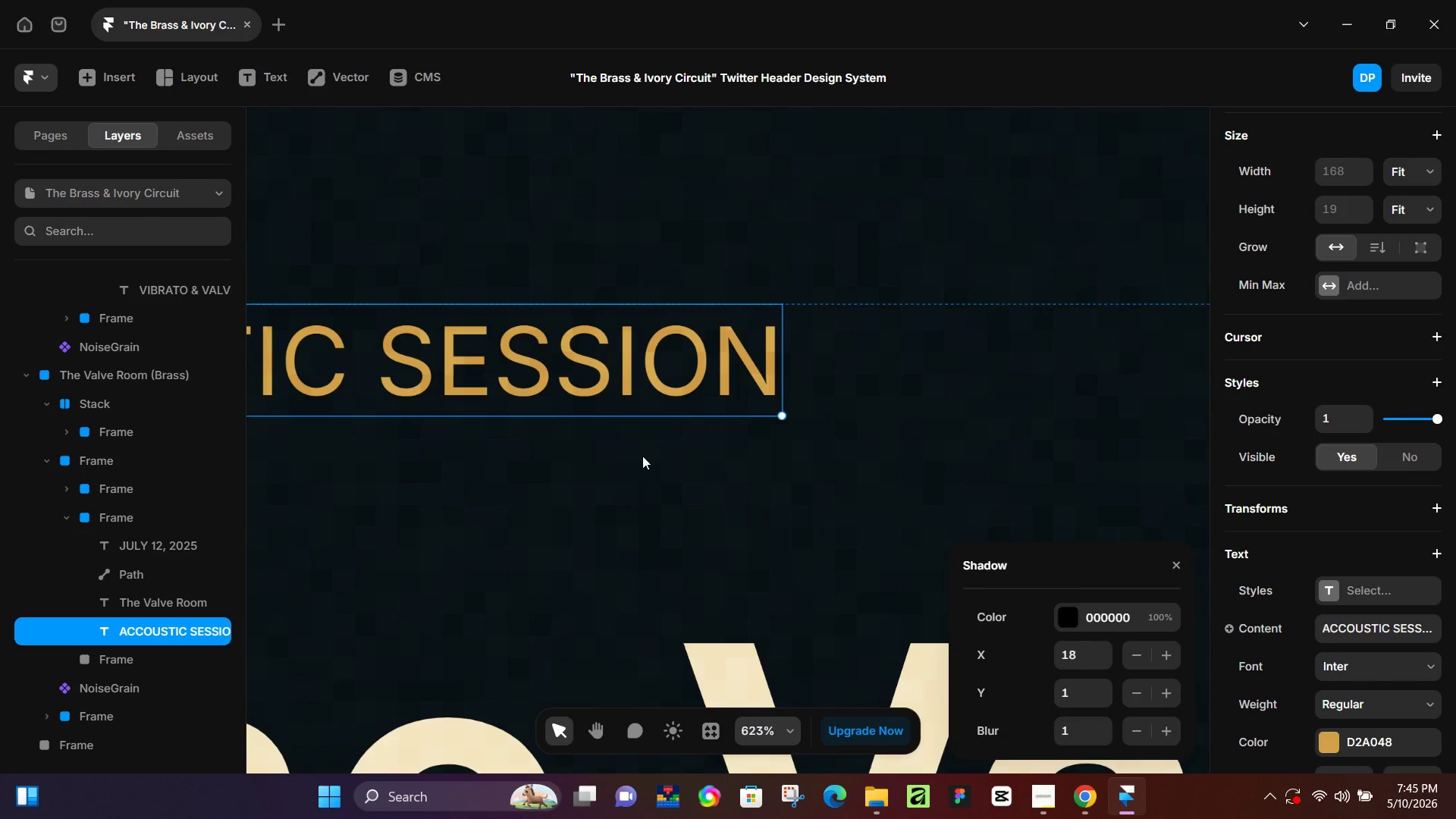 
hold_key(key=ControlLeft, duration=1.08)
scroll: coordinate [698, 478], scroll_direction: down, amount: 11.0
 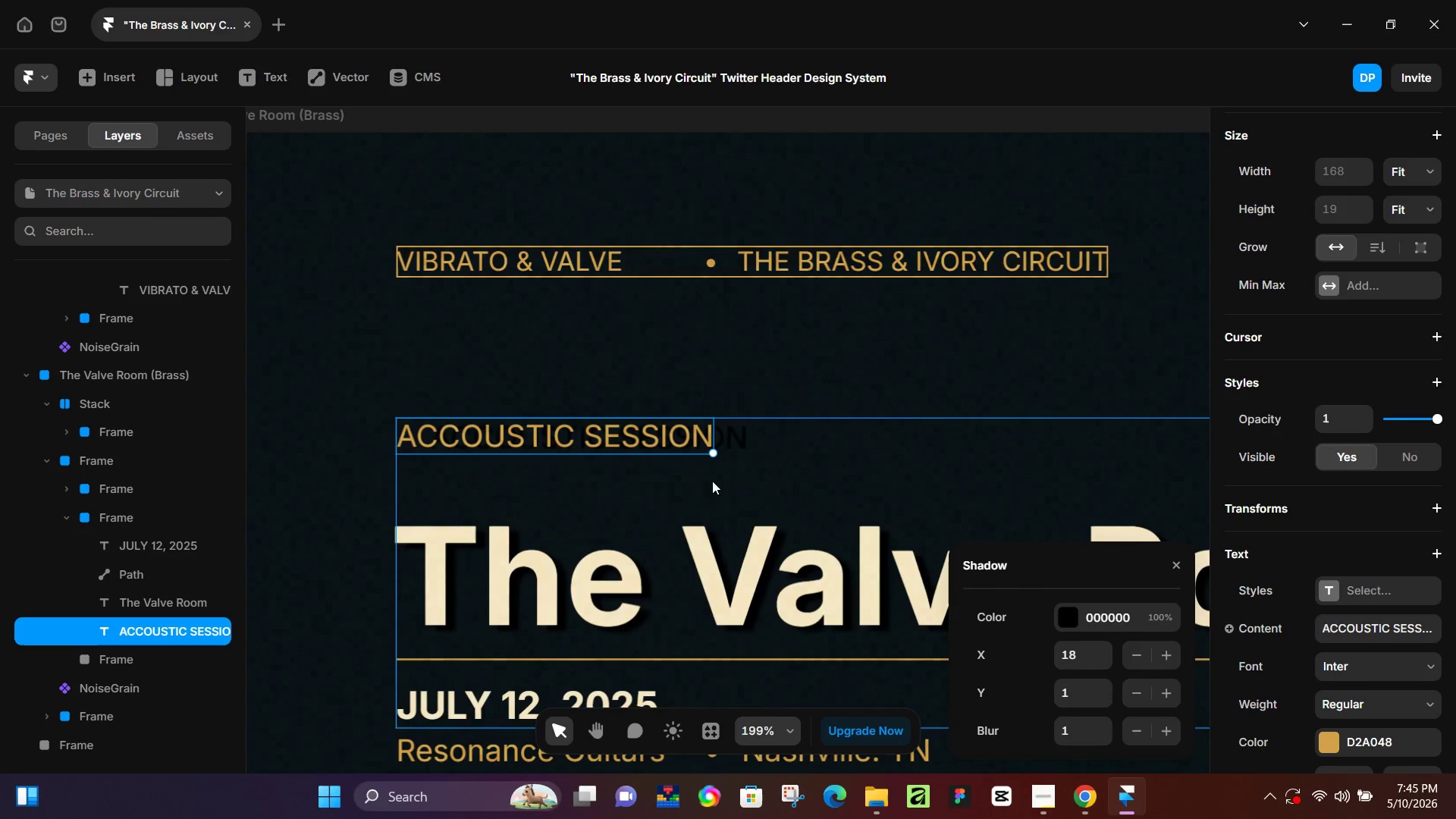 
key(Control+Z)
 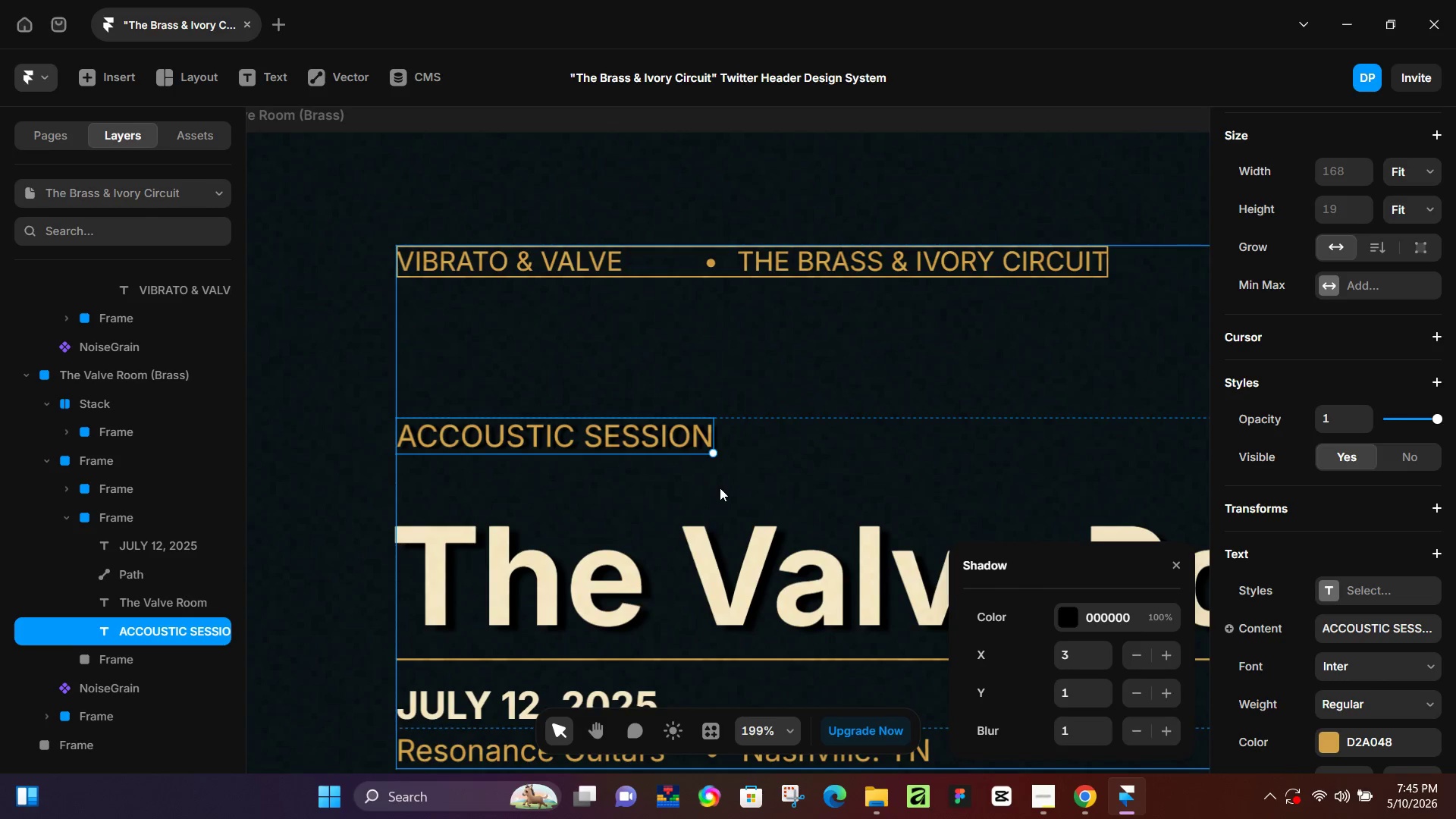 
key(Control+Z)
 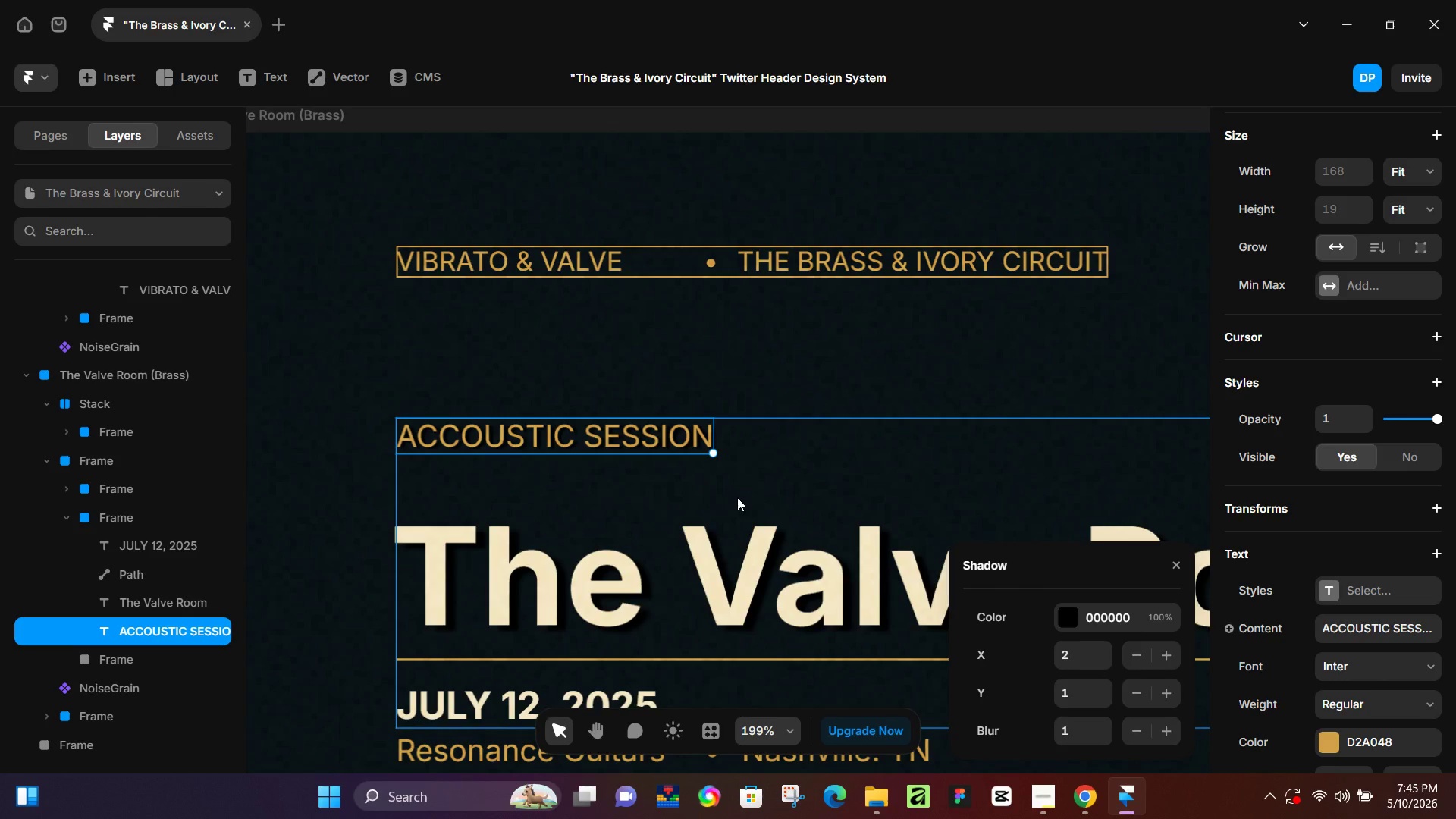 
hold_key(key=ControlLeft, duration=1.33)
scroll: coordinate [716, 465], scroll_direction: up, amount: 13.0
 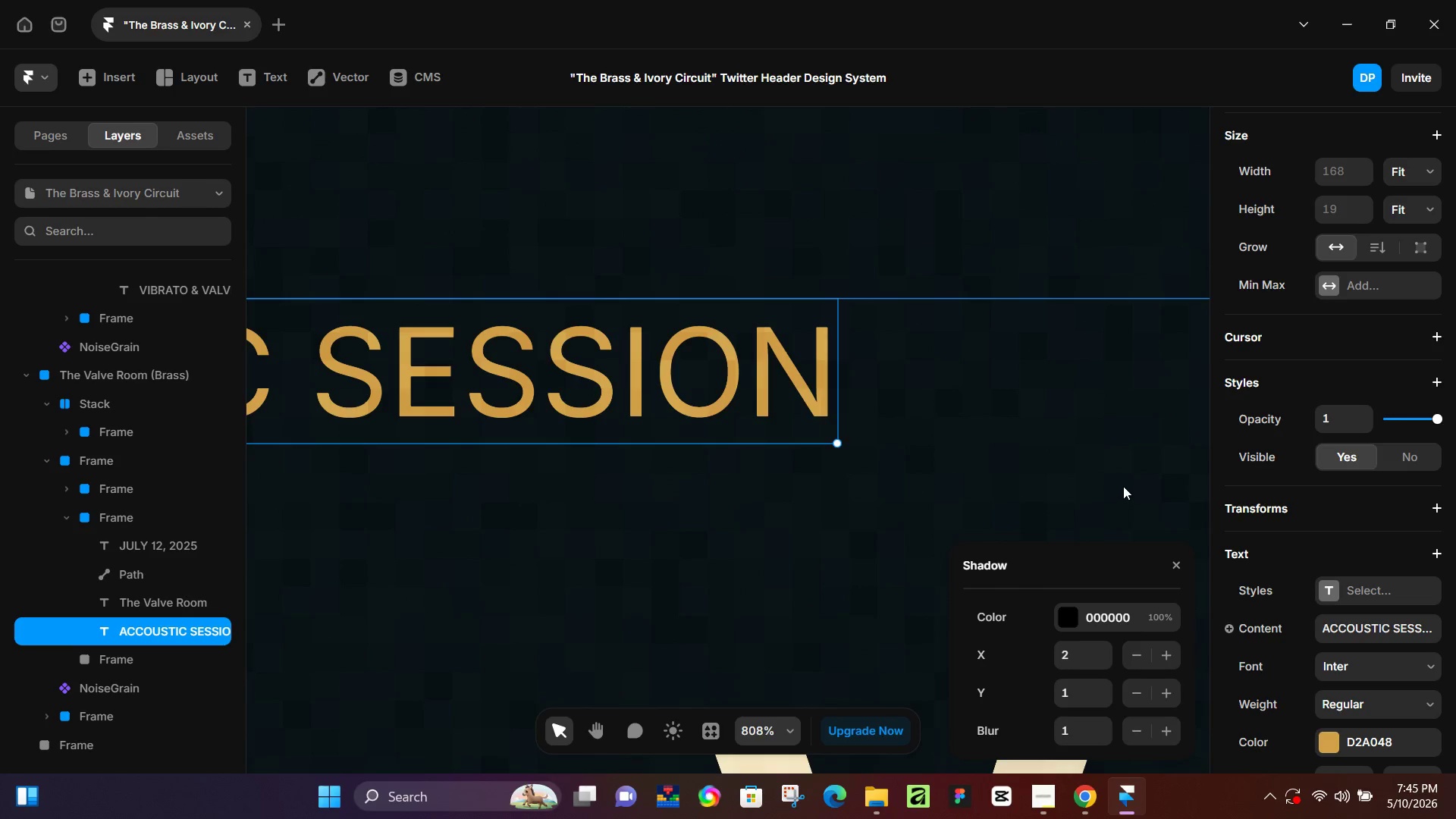 
left_click([1123, 485])
 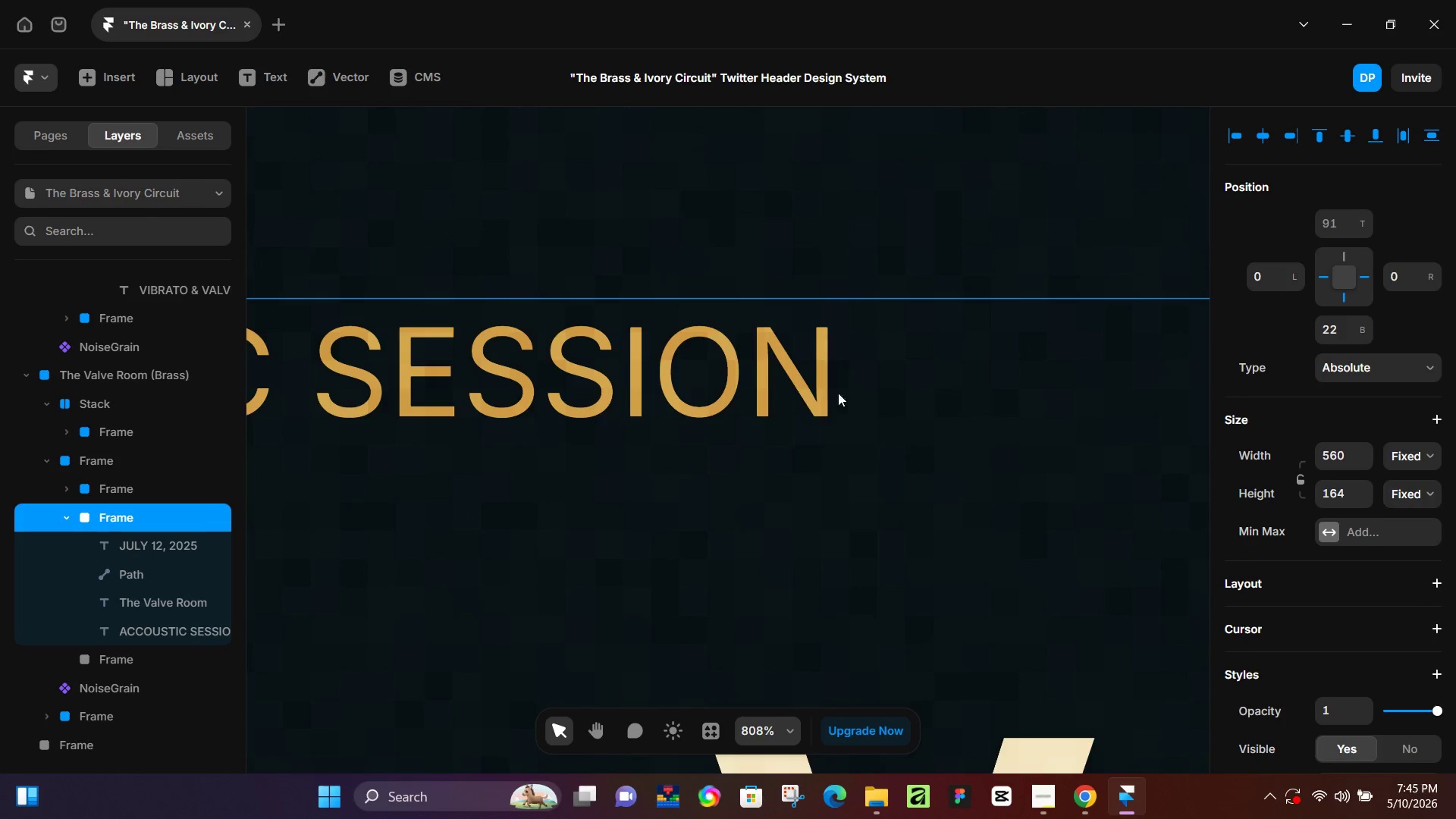 
left_click([822, 388])
 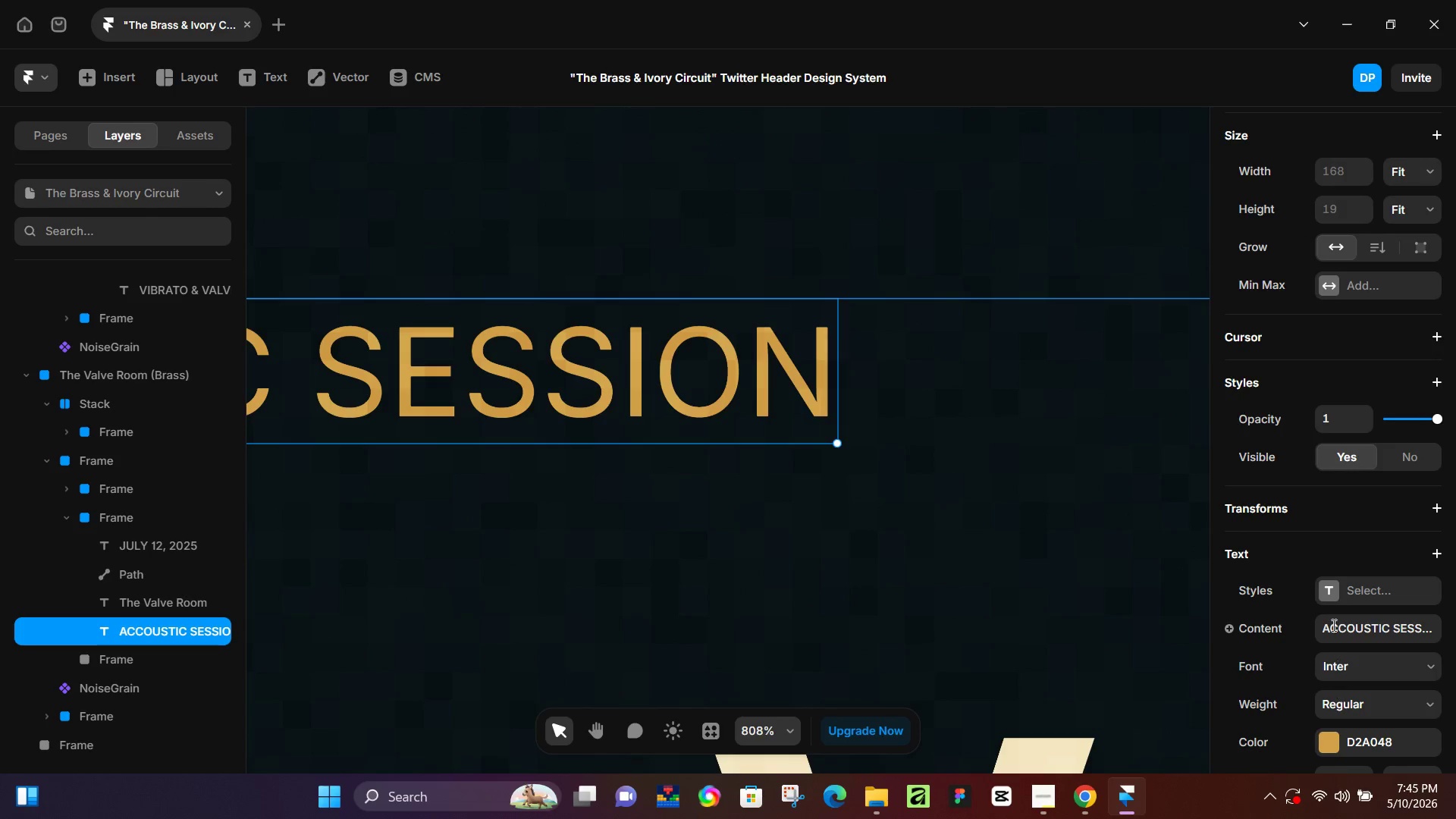 
scroll: coordinate [1326, 577], scroll_direction: down, amount: 3.0
 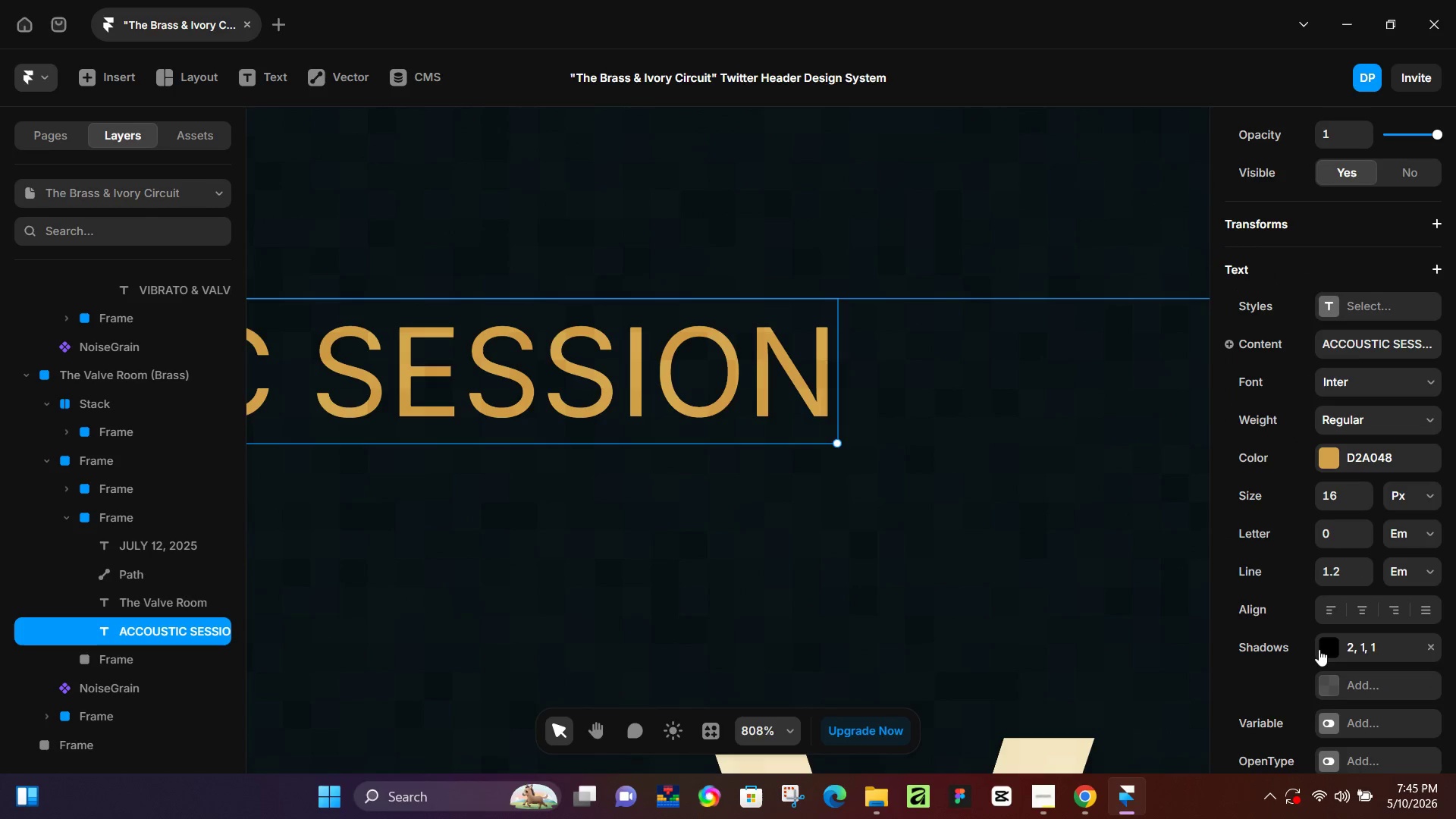 
left_click([1326, 645])
 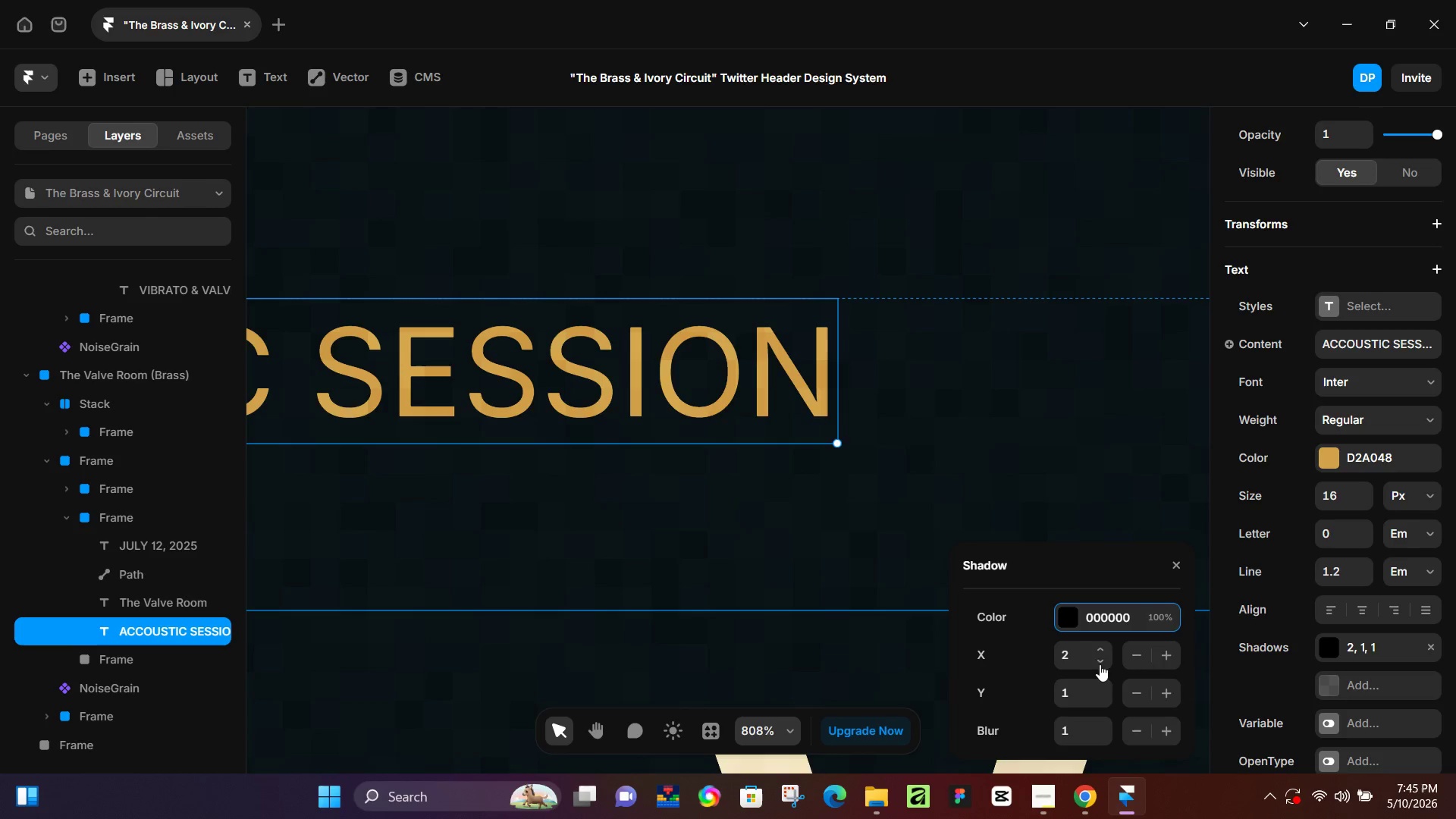 
left_click([1104, 649])
 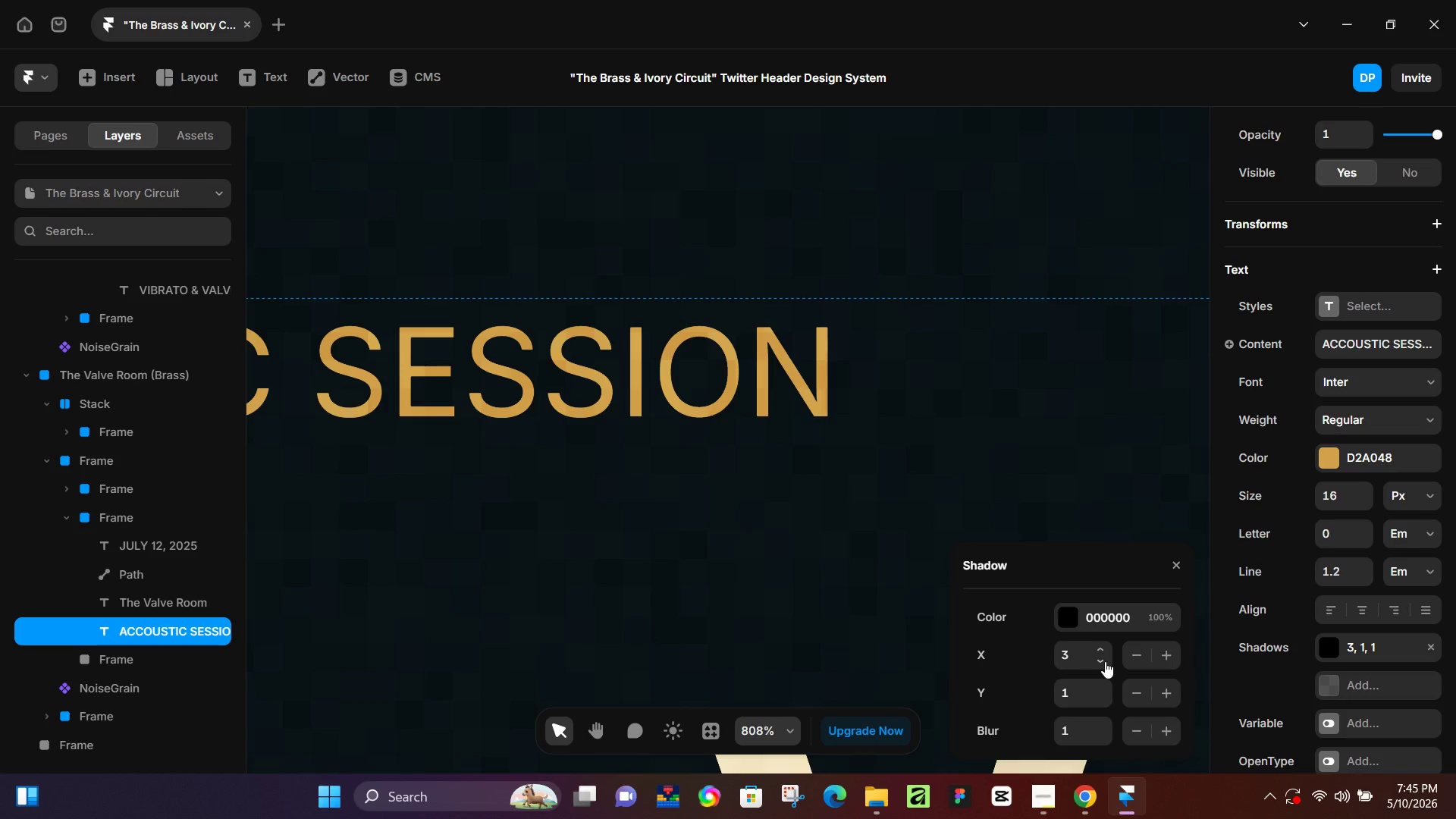 
left_click([1106, 661])
 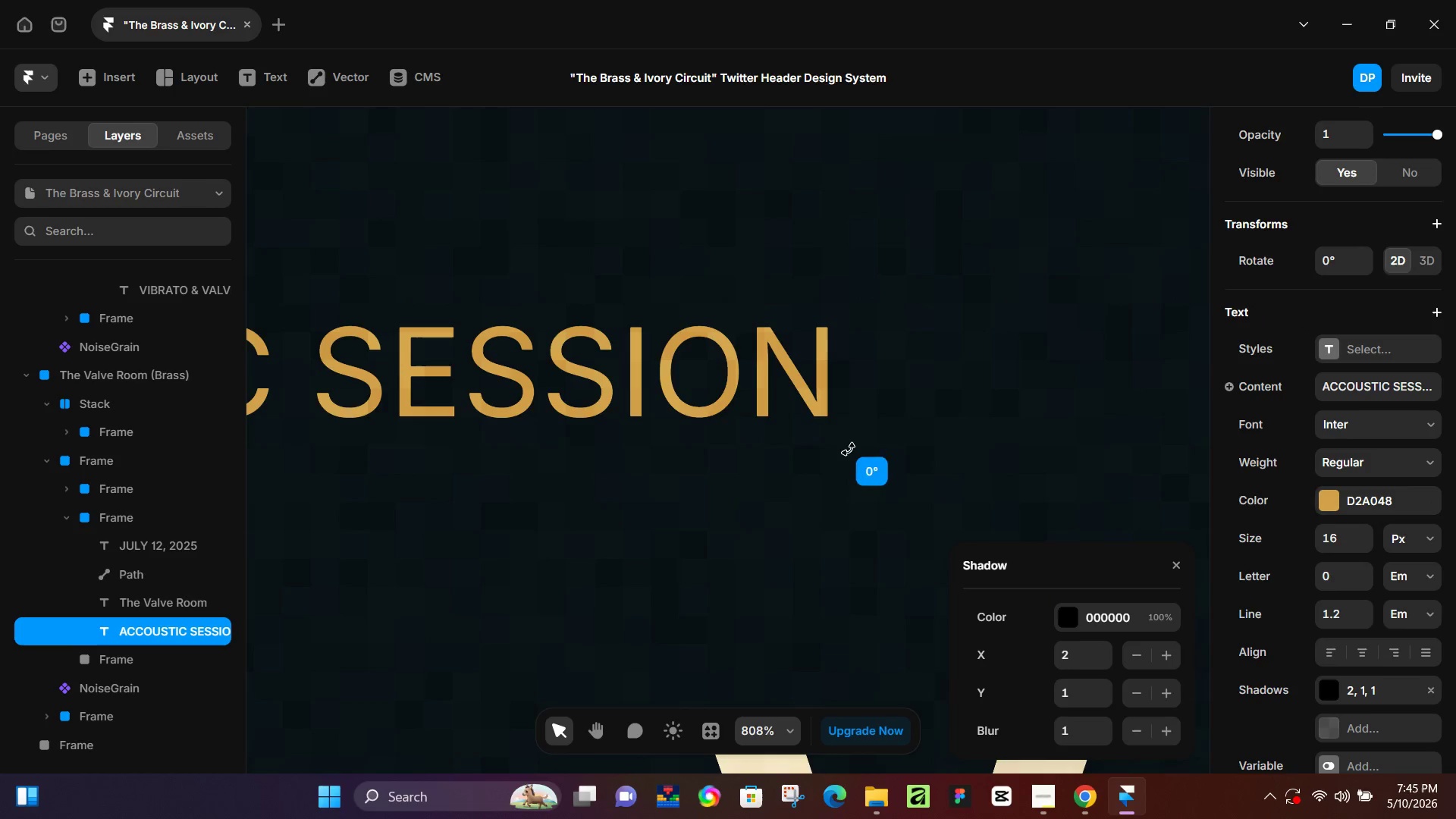 
double_click([919, 426])
 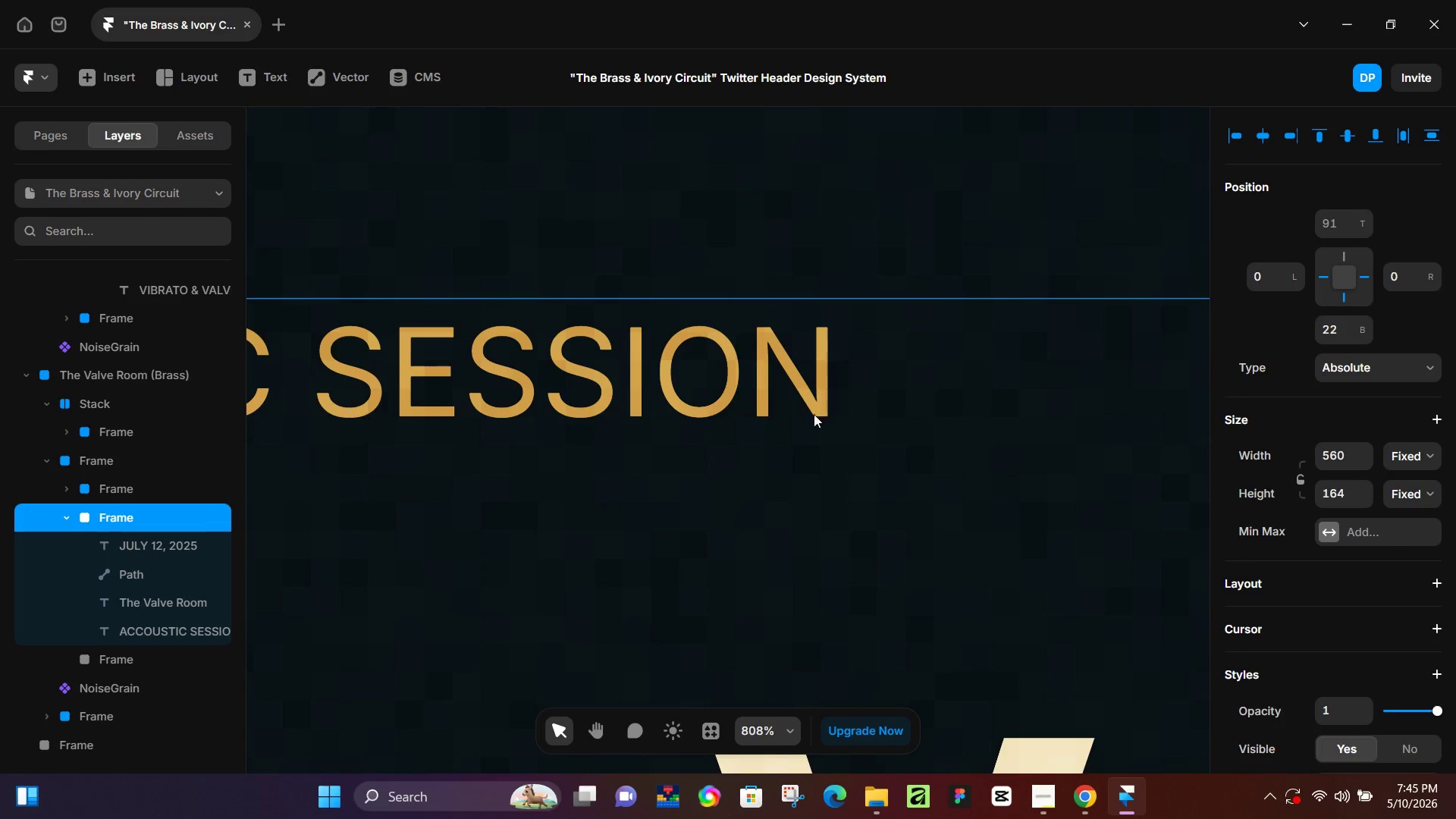 
hold_key(key=ControlLeft, duration=1.33)
scroll: coordinate [761, 396], scroll_direction: down, amount: 3.0
 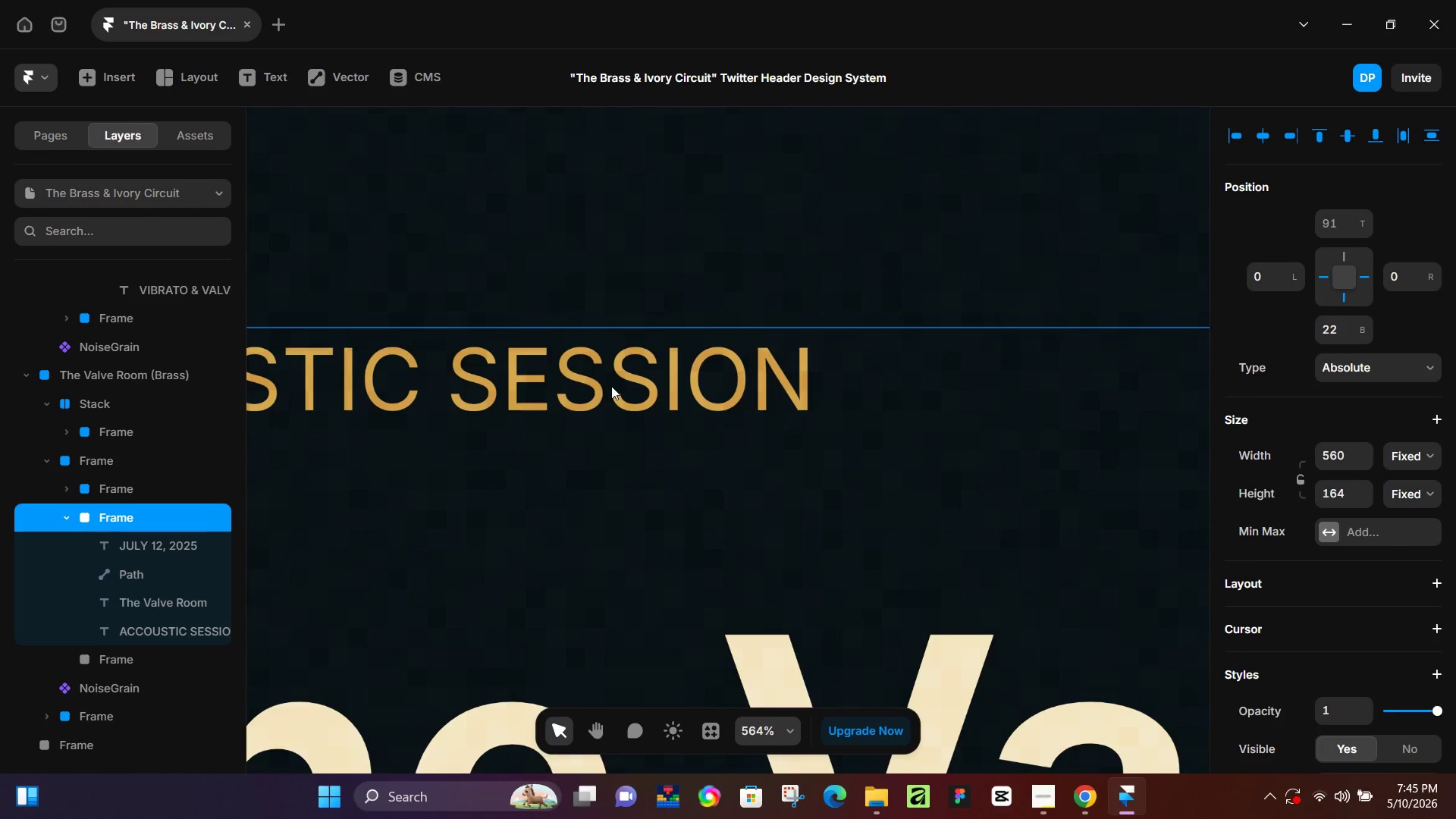 
left_click([747, 242])
 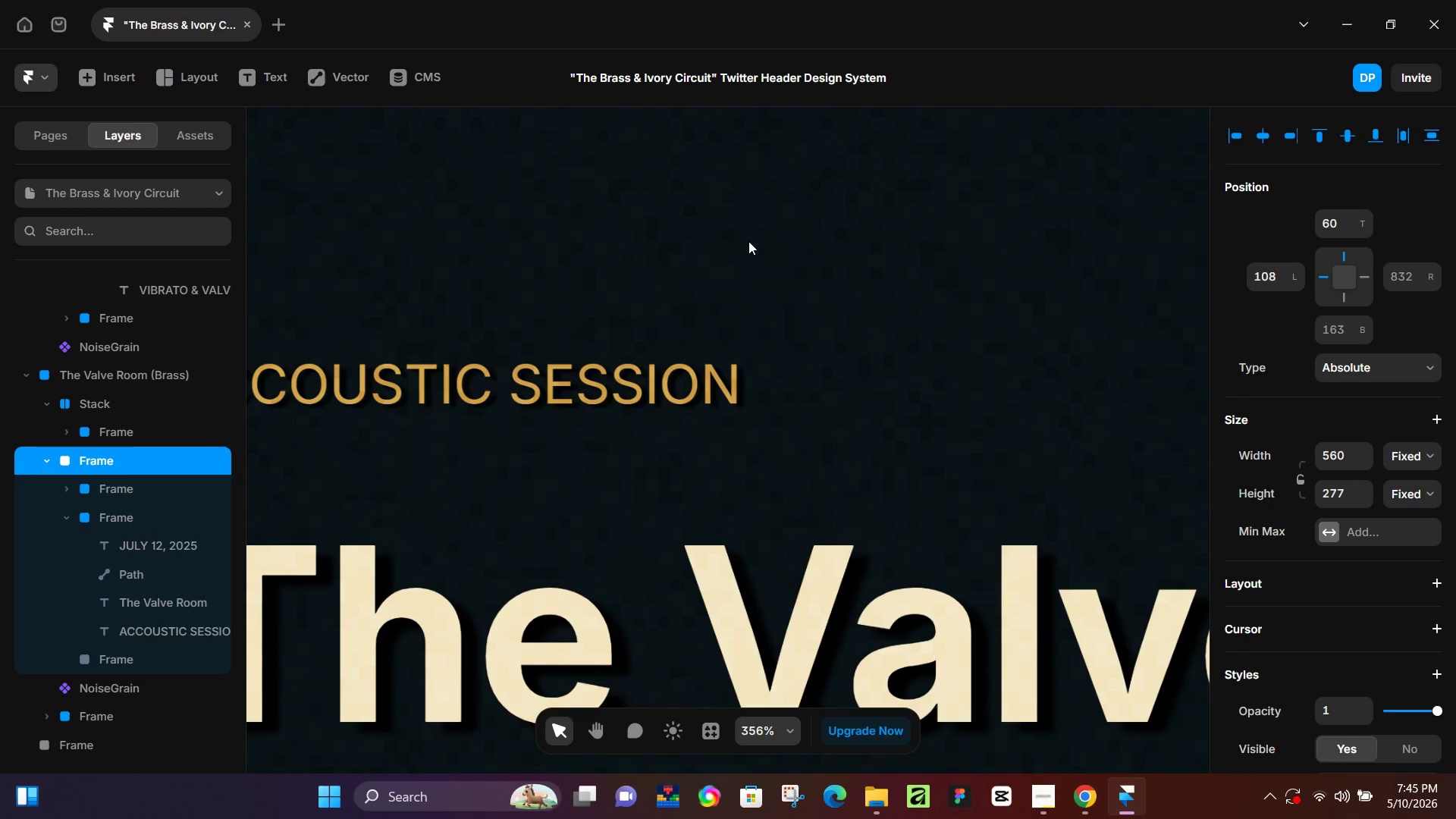 
scroll: coordinate [616, 397], scroll_direction: down, amount: 4.0
 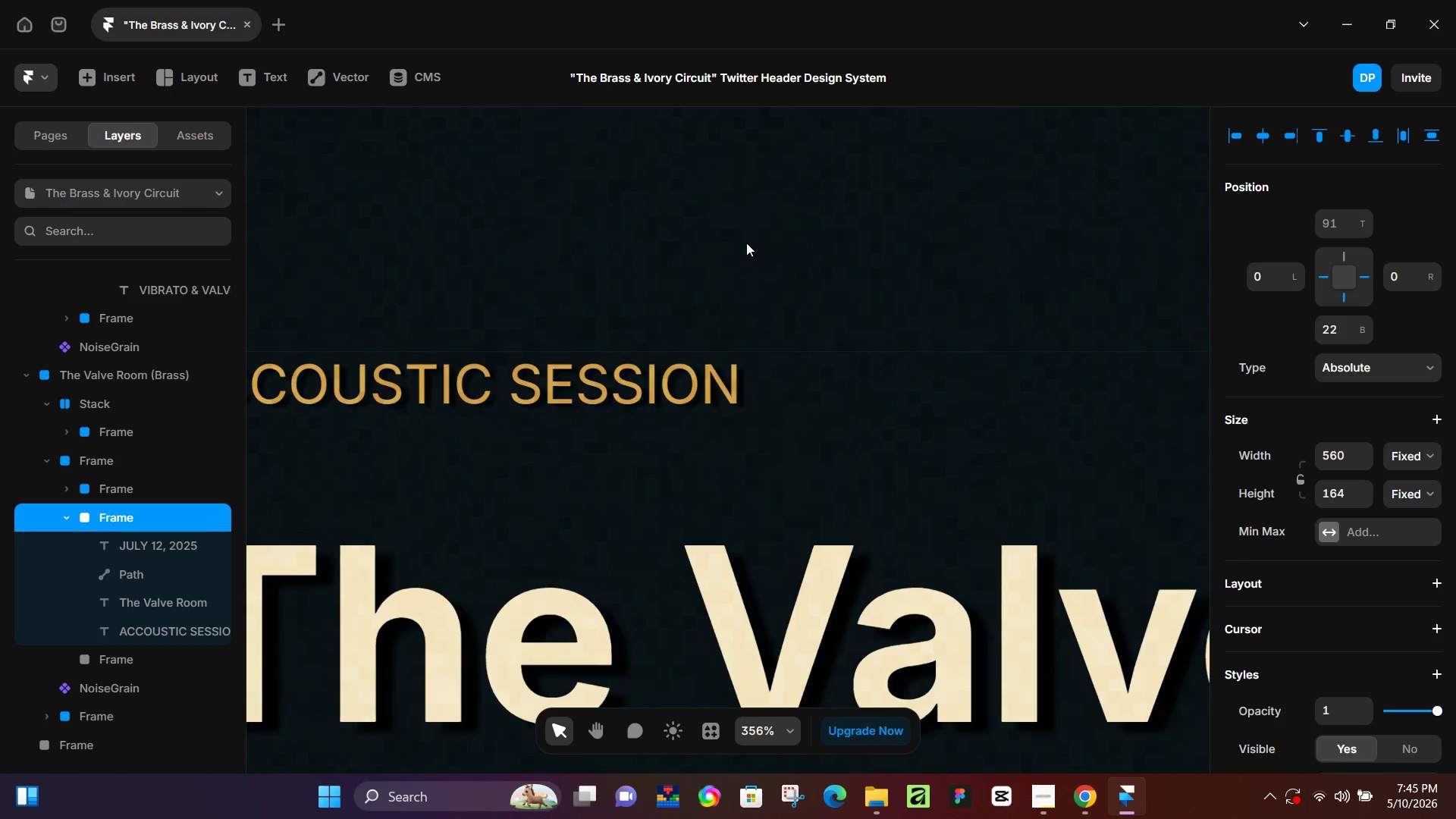 
hold_key(key=ControlLeft, duration=0.36)
scroll: coordinate [752, 256], scroll_direction: down, amount: 2.0
 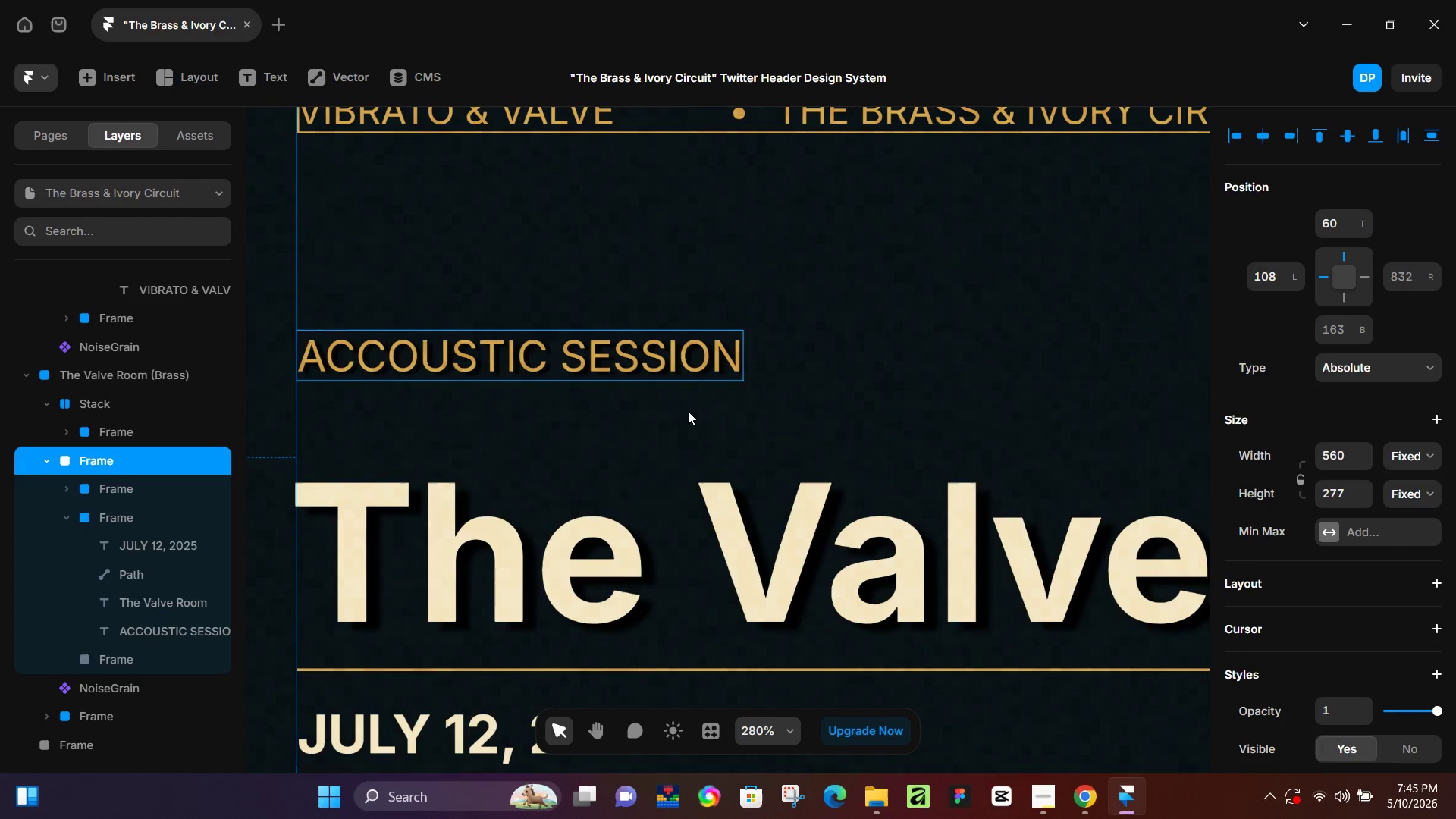 
hold_key(key=Space, duration=0.5)
 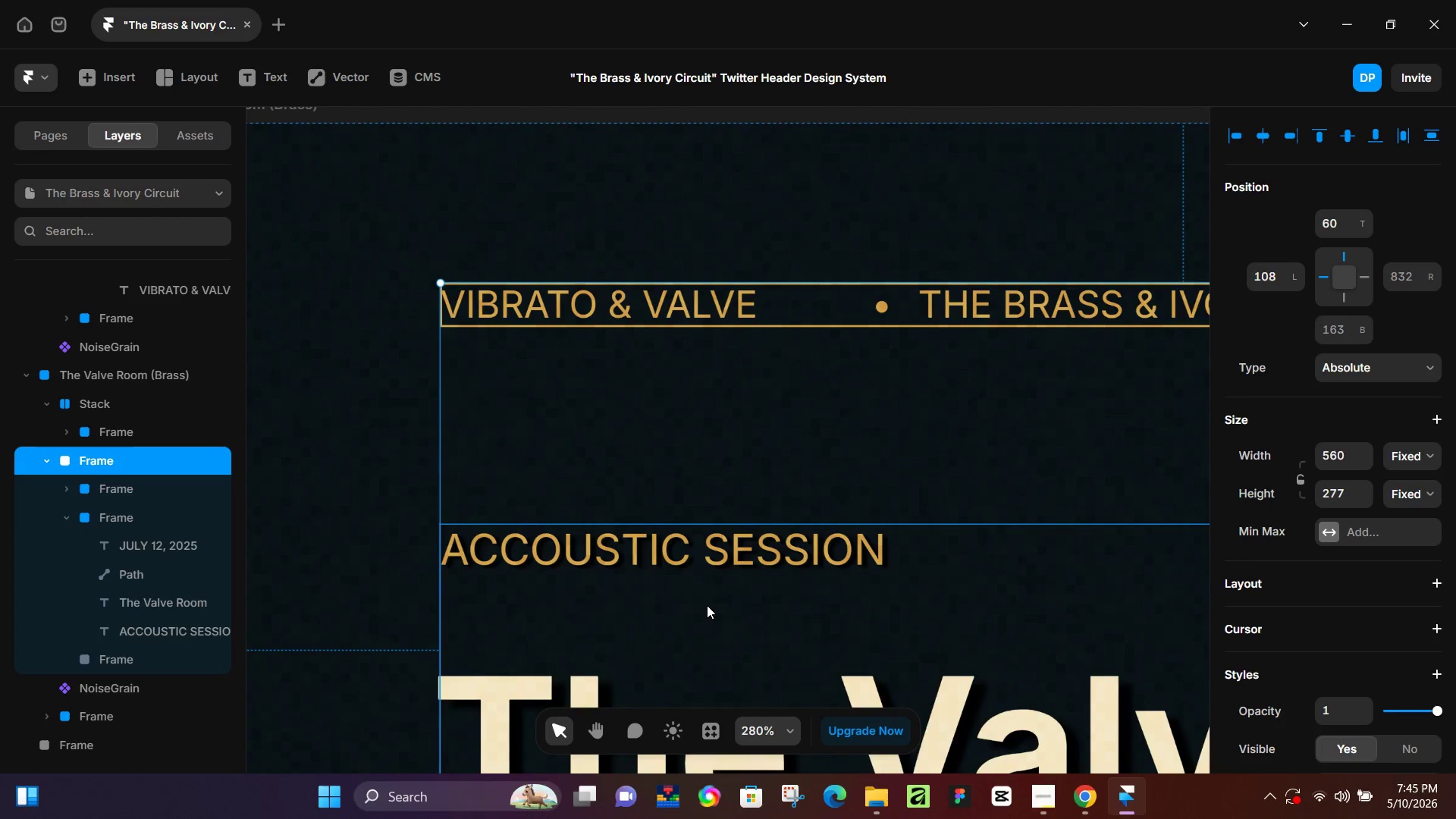 
left_click_drag(start_coordinate=[556, 411], to_coordinate=[700, 605])
 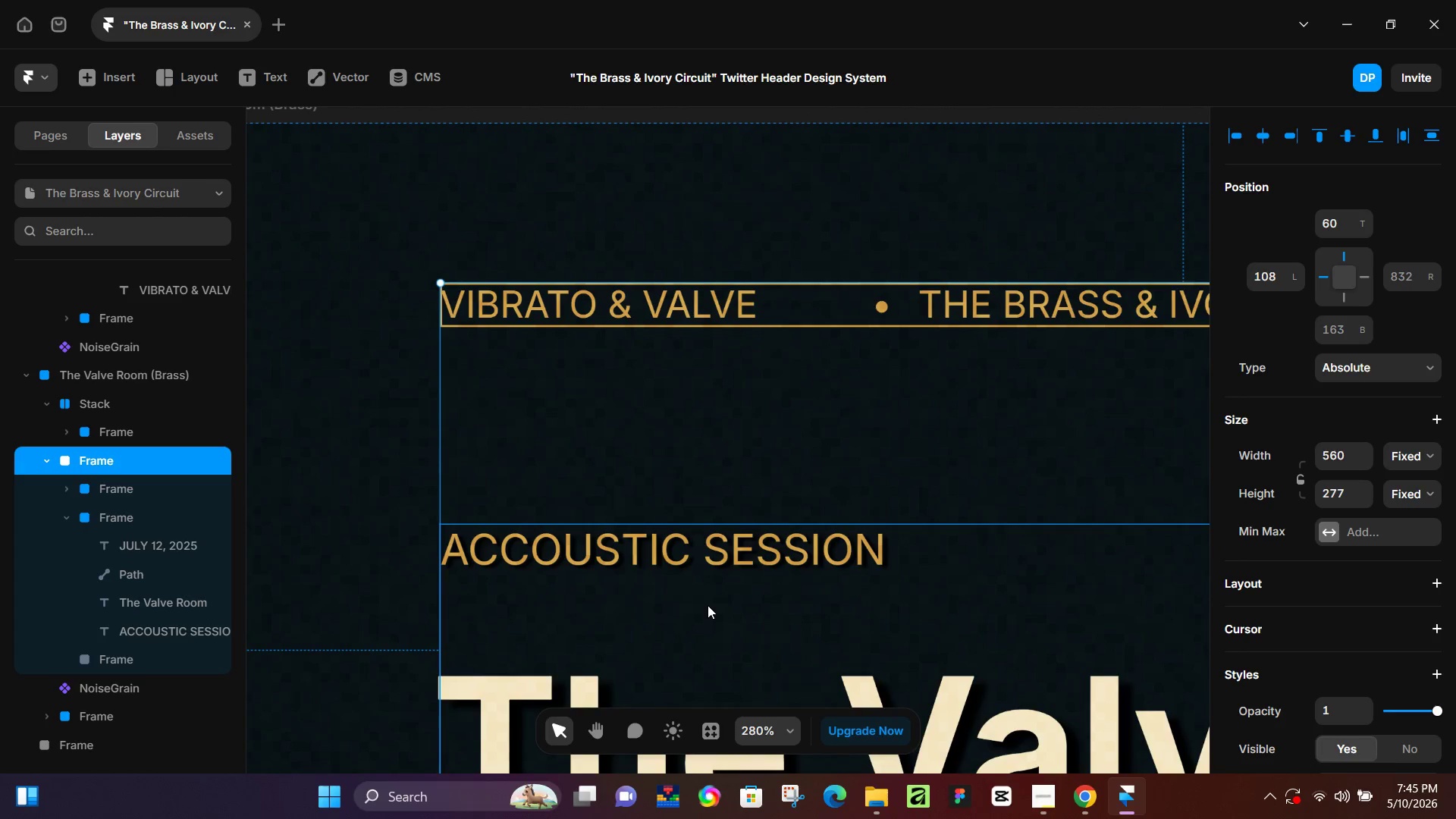 
hold_key(key=Space, duration=2.77)
 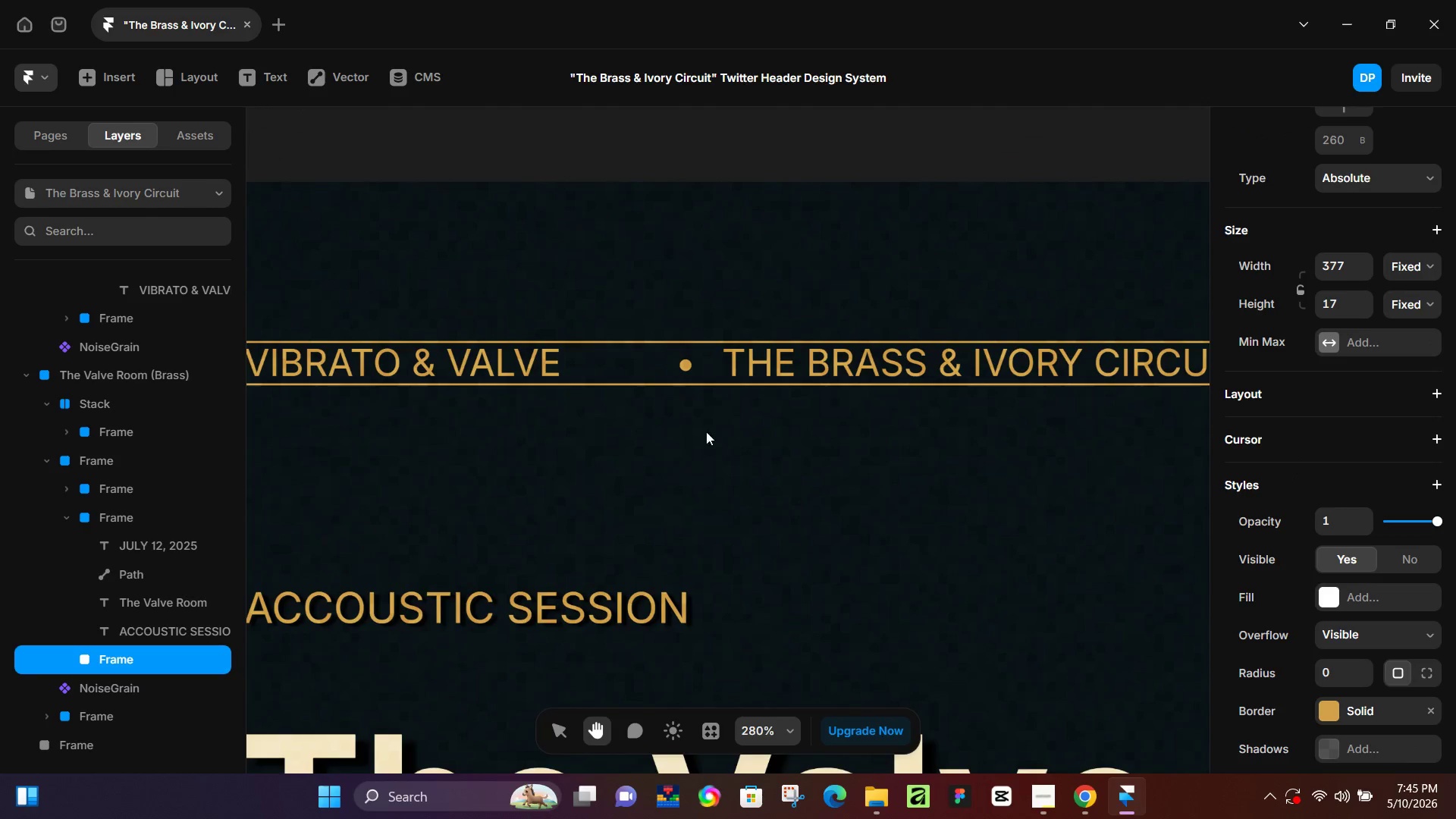 
left_click([664, 302])
 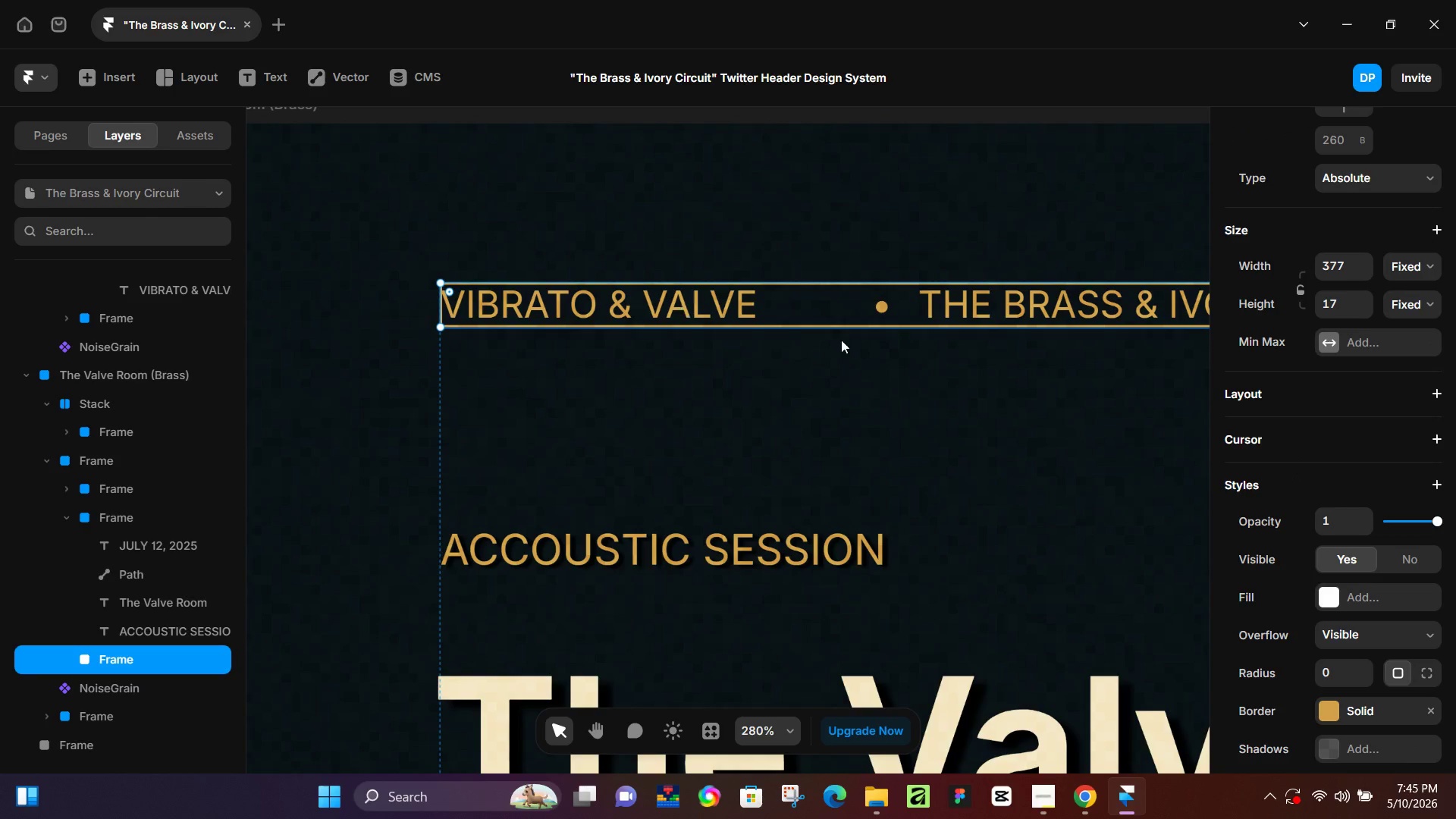 
hold_key(key=Space, duration=0.47)
 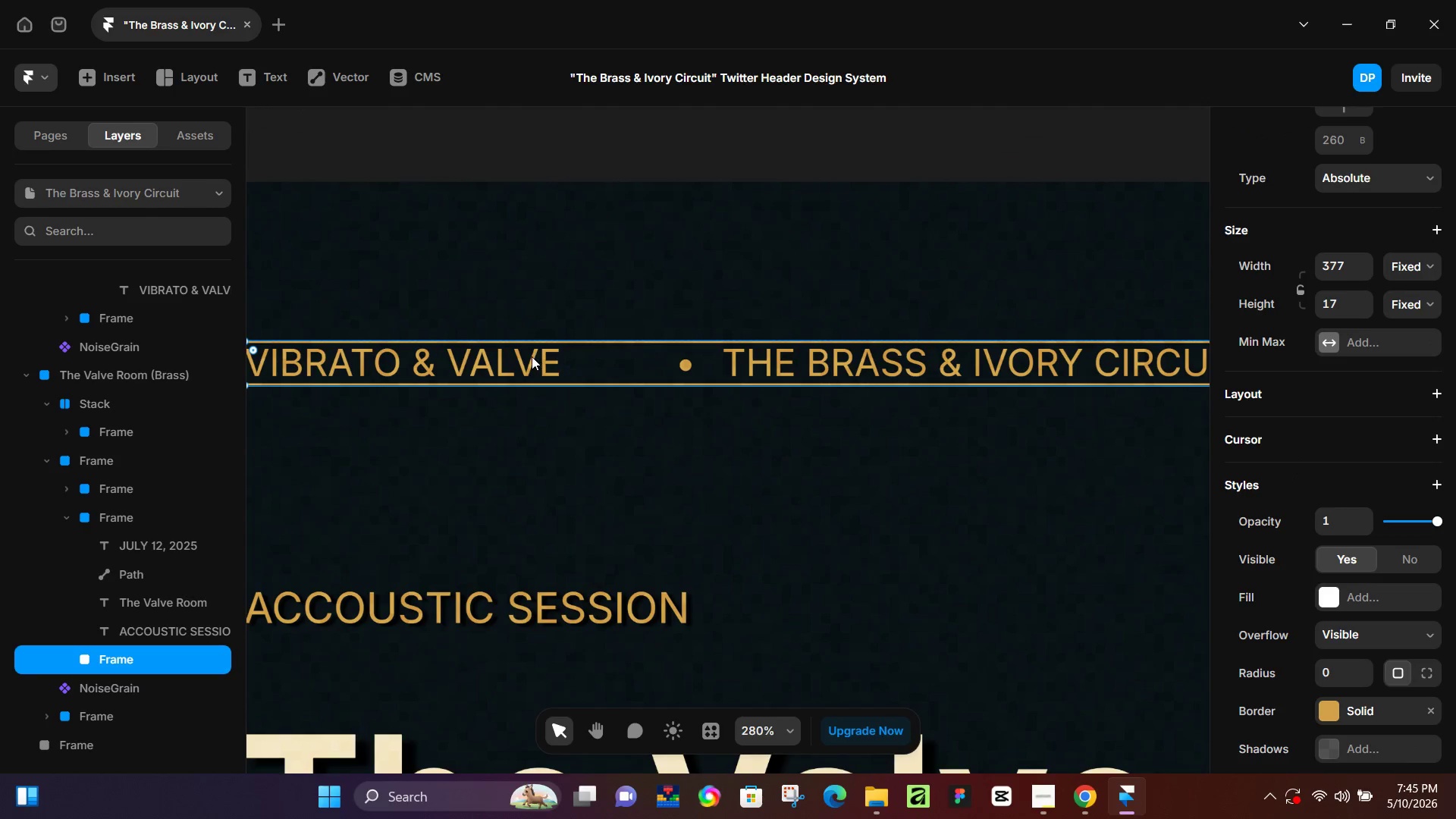 
left_click_drag(start_coordinate=[1119, 501], to_coordinate=[921, 560])
 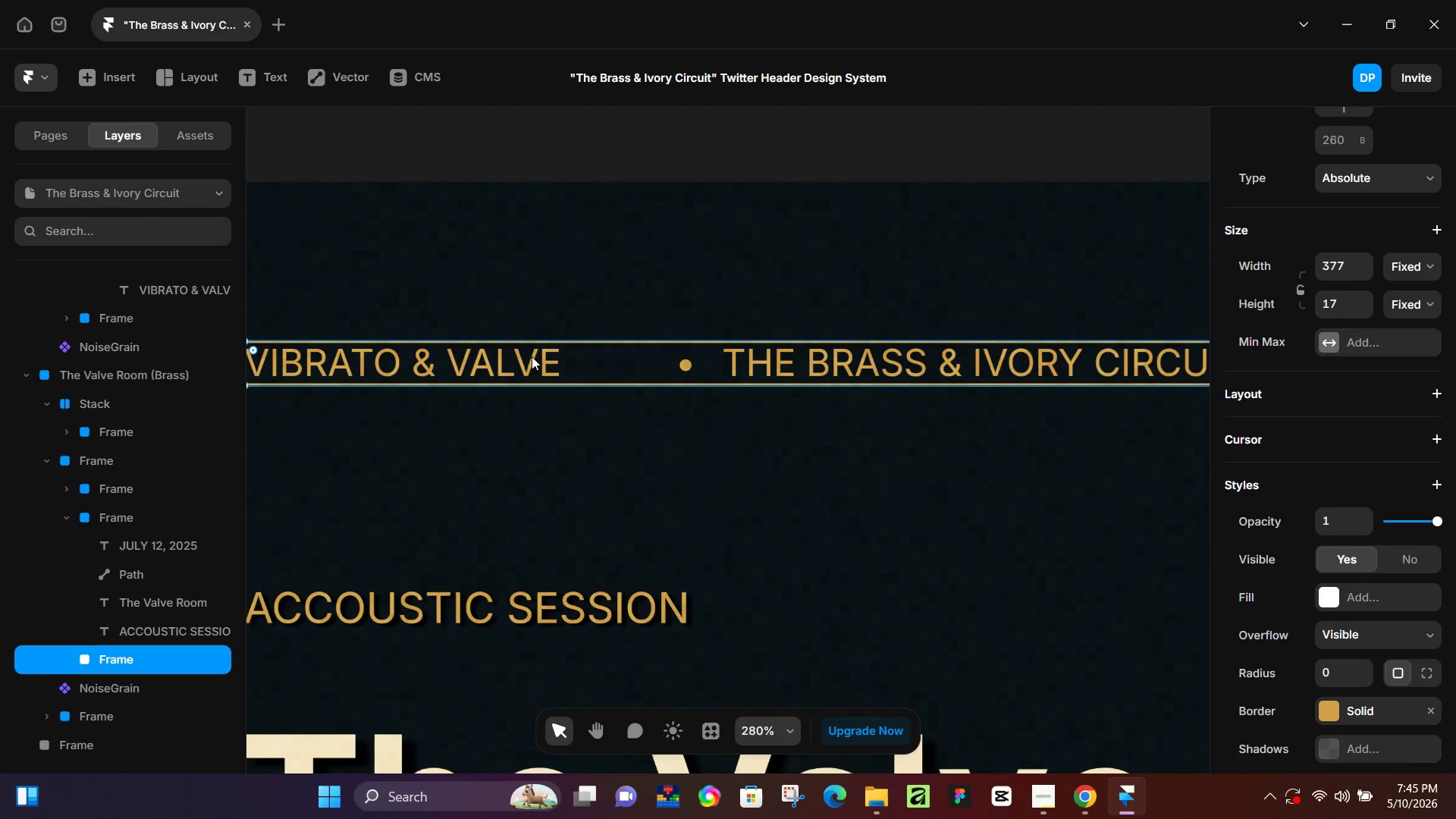 
double_click([532, 356])
 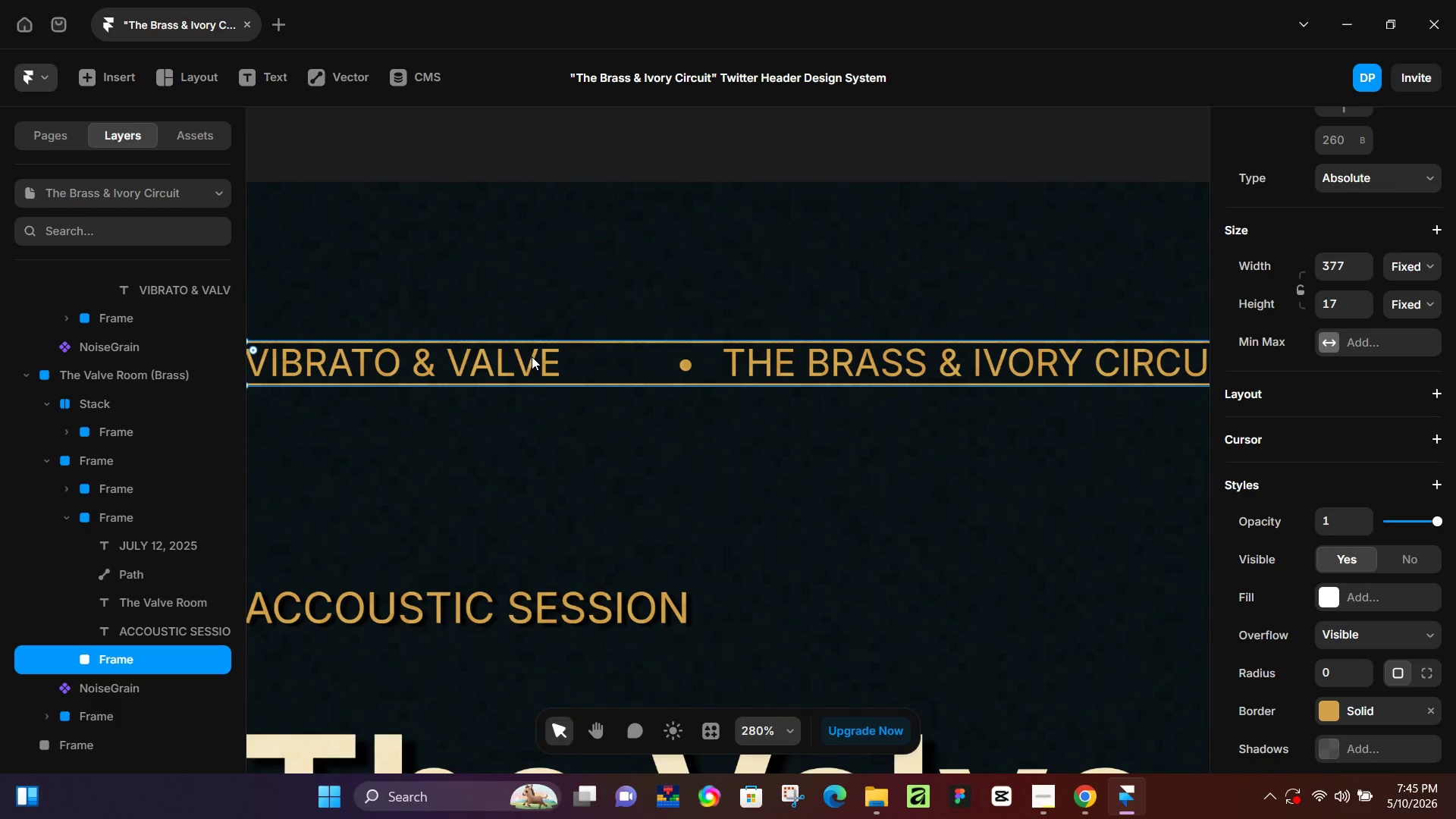 
double_click([532, 356])
 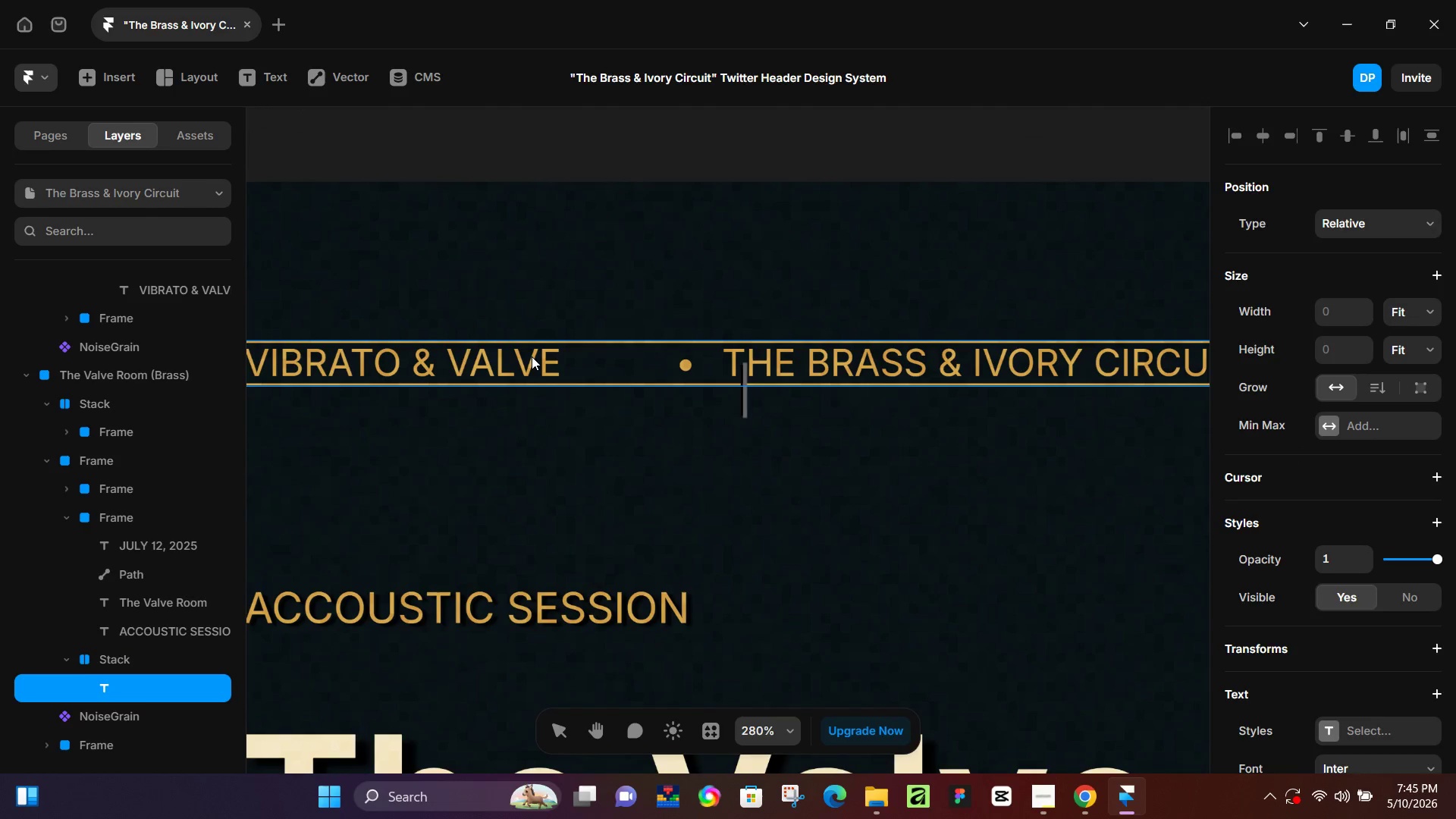 
triple_click([532, 356])
 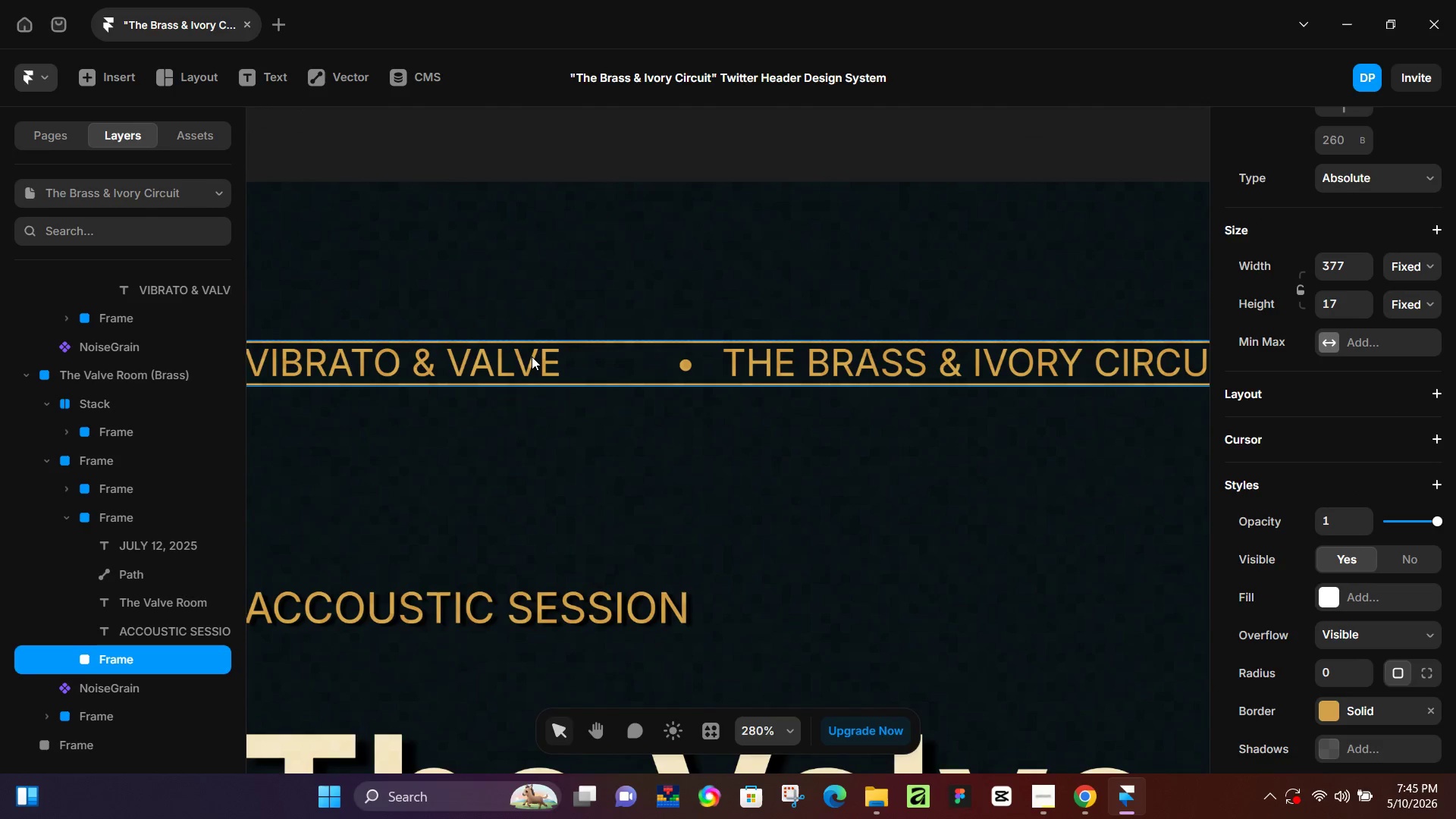 
triple_click([532, 356])
 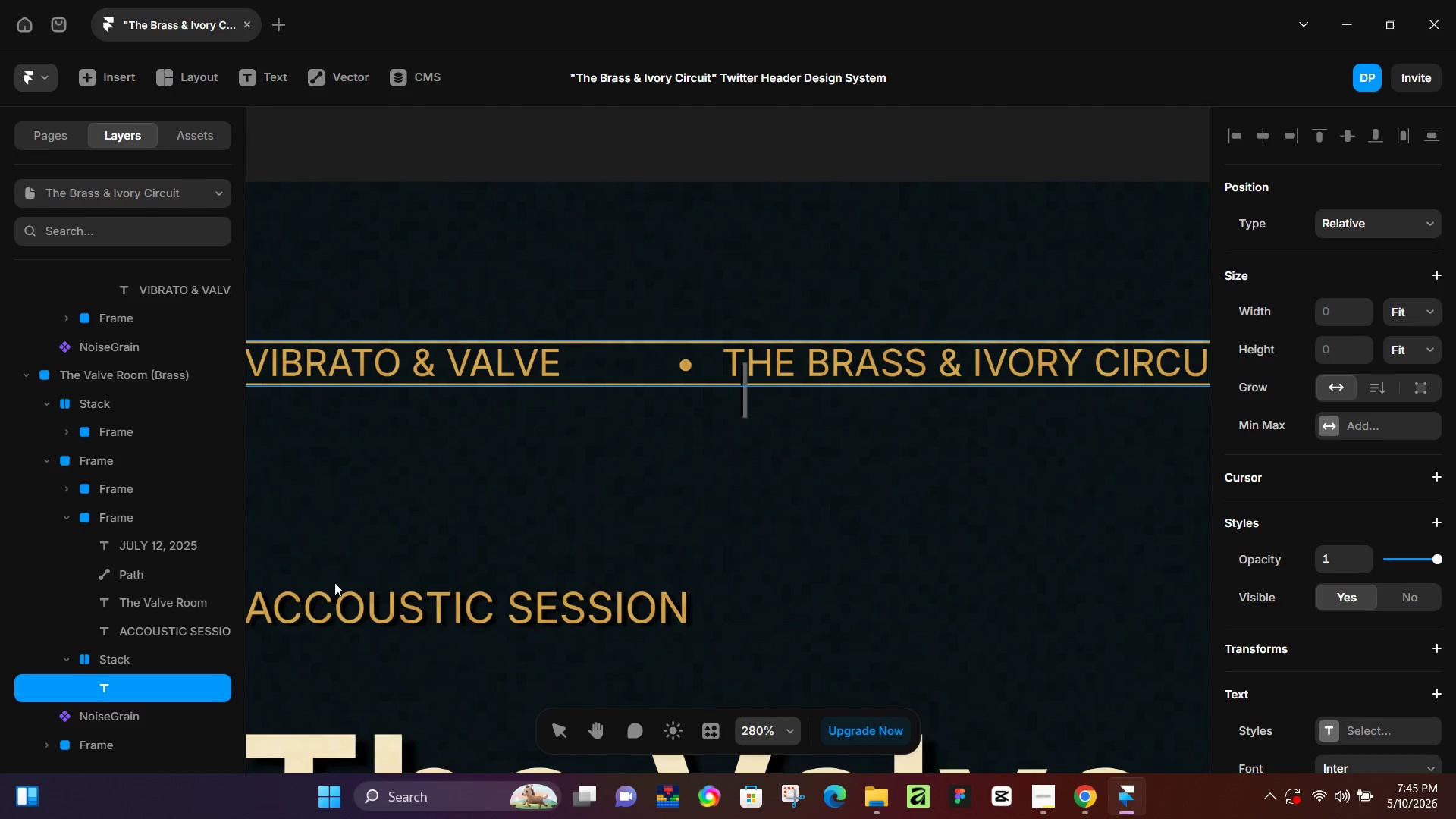 
left_click([440, 515])
 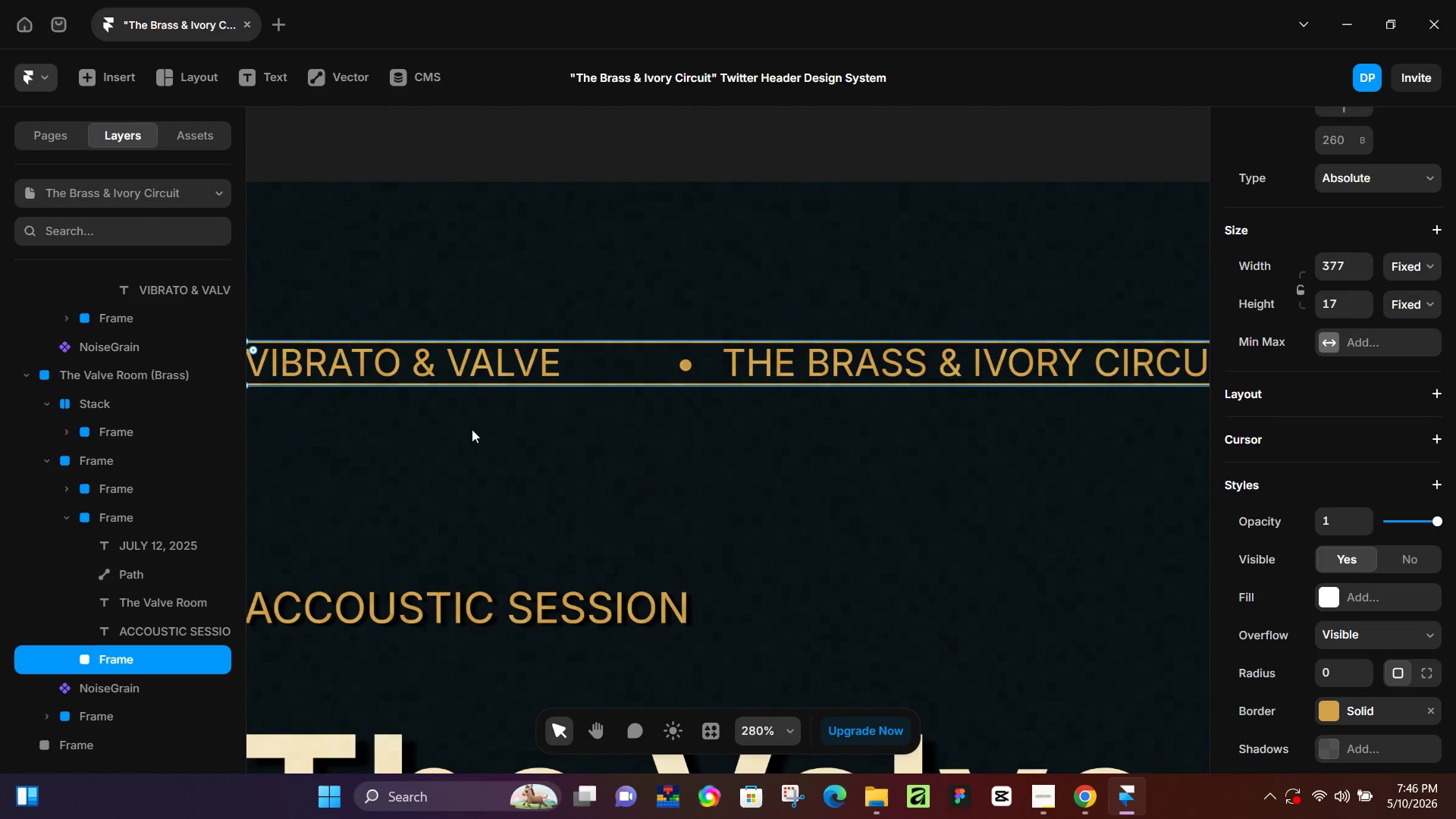 
left_click([480, 375])
 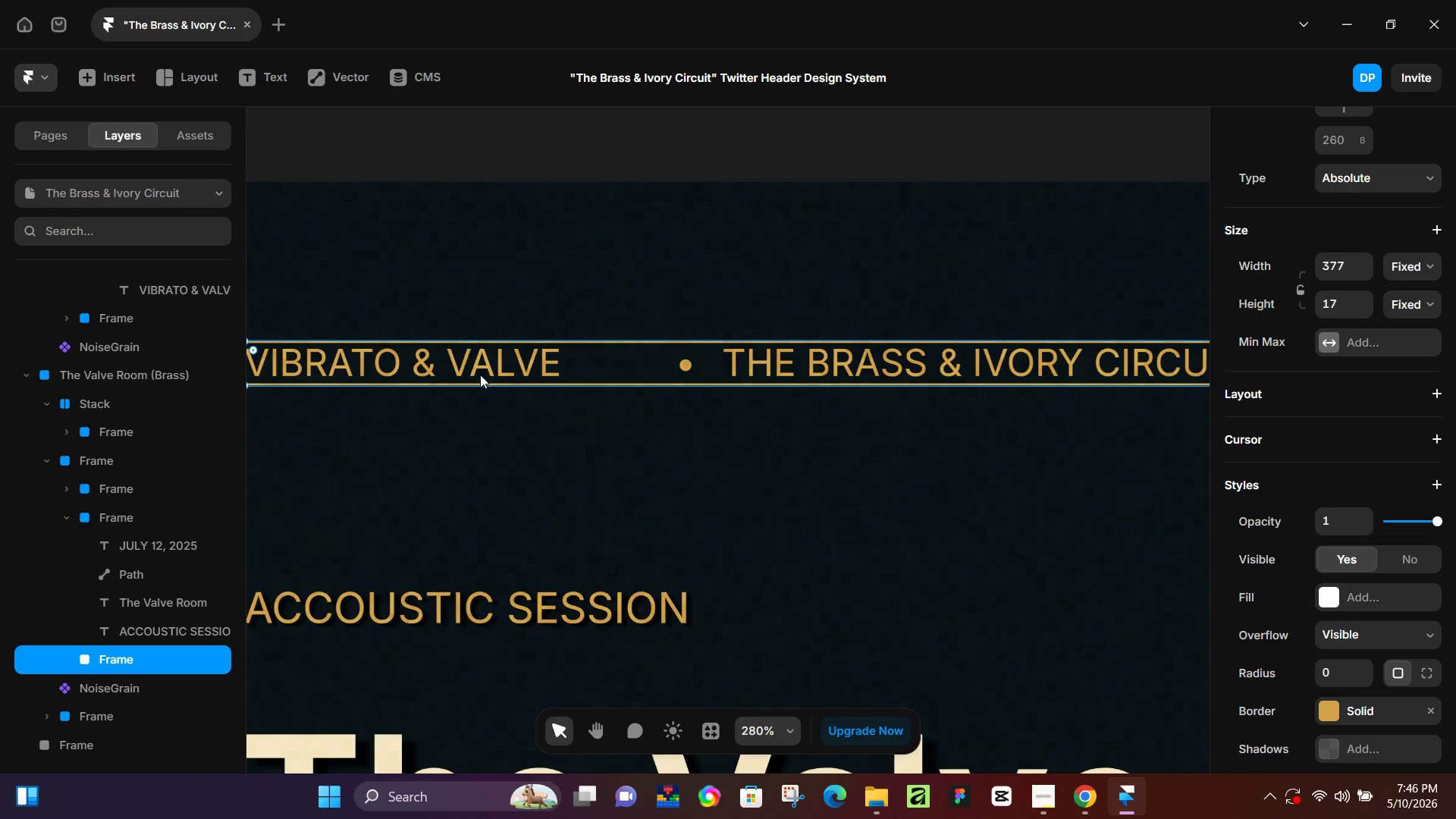 
double_click([480, 375])
 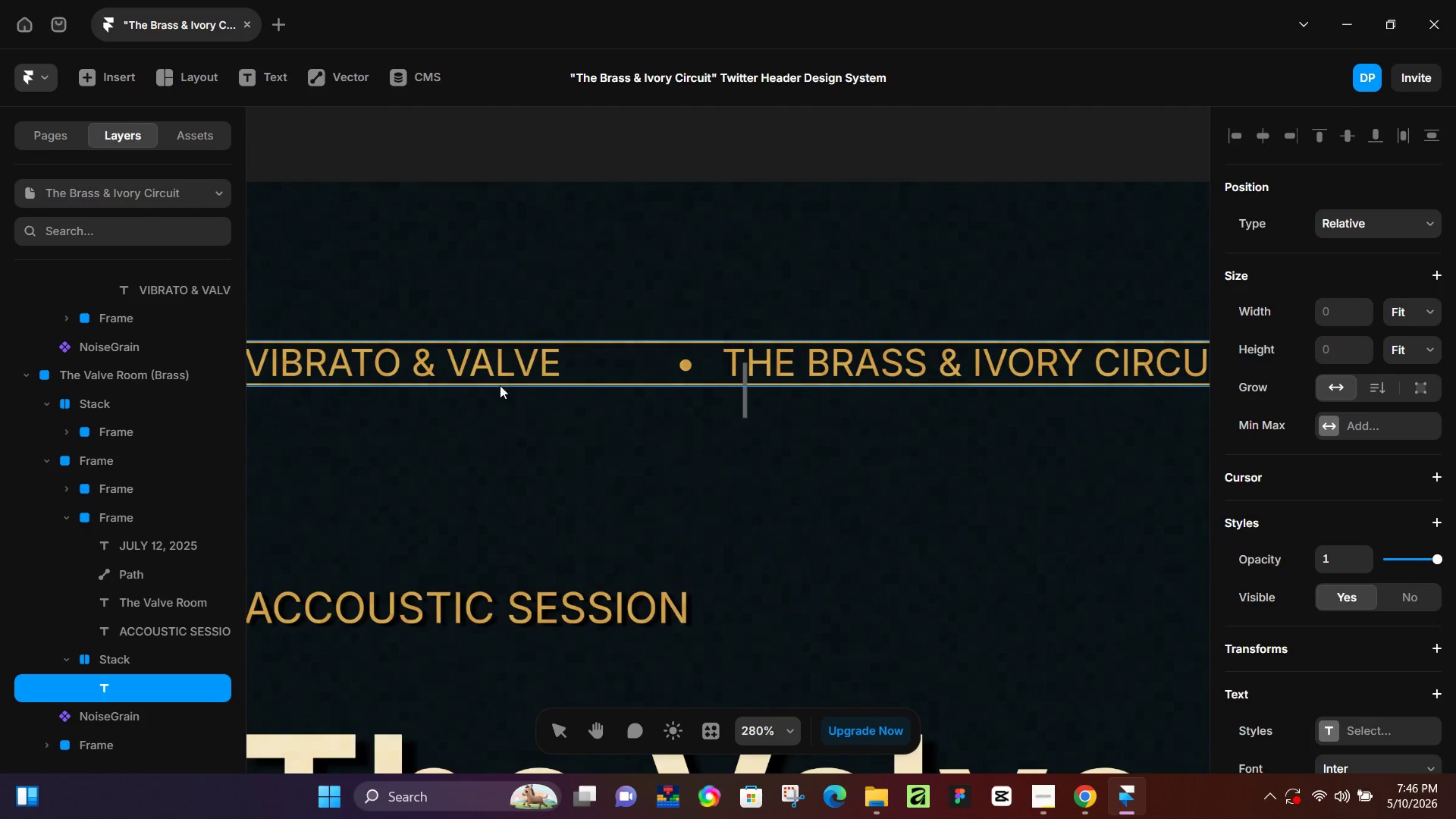 
left_click([535, 488])
 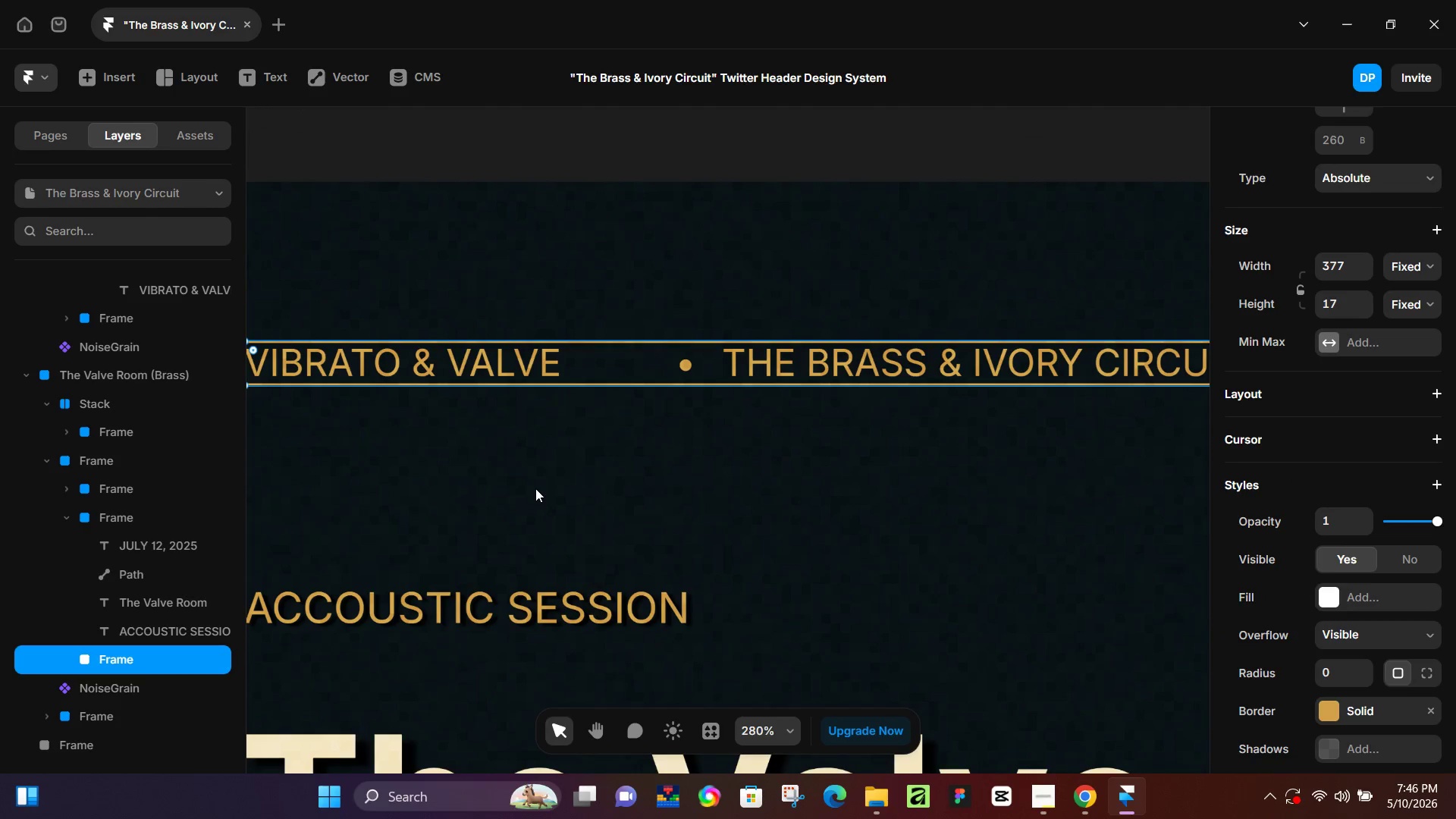 
hold_key(key=ControlLeft, duration=0.58)
scroll: coordinate [1305, 570], scroll_direction: down, amount: 8.0
 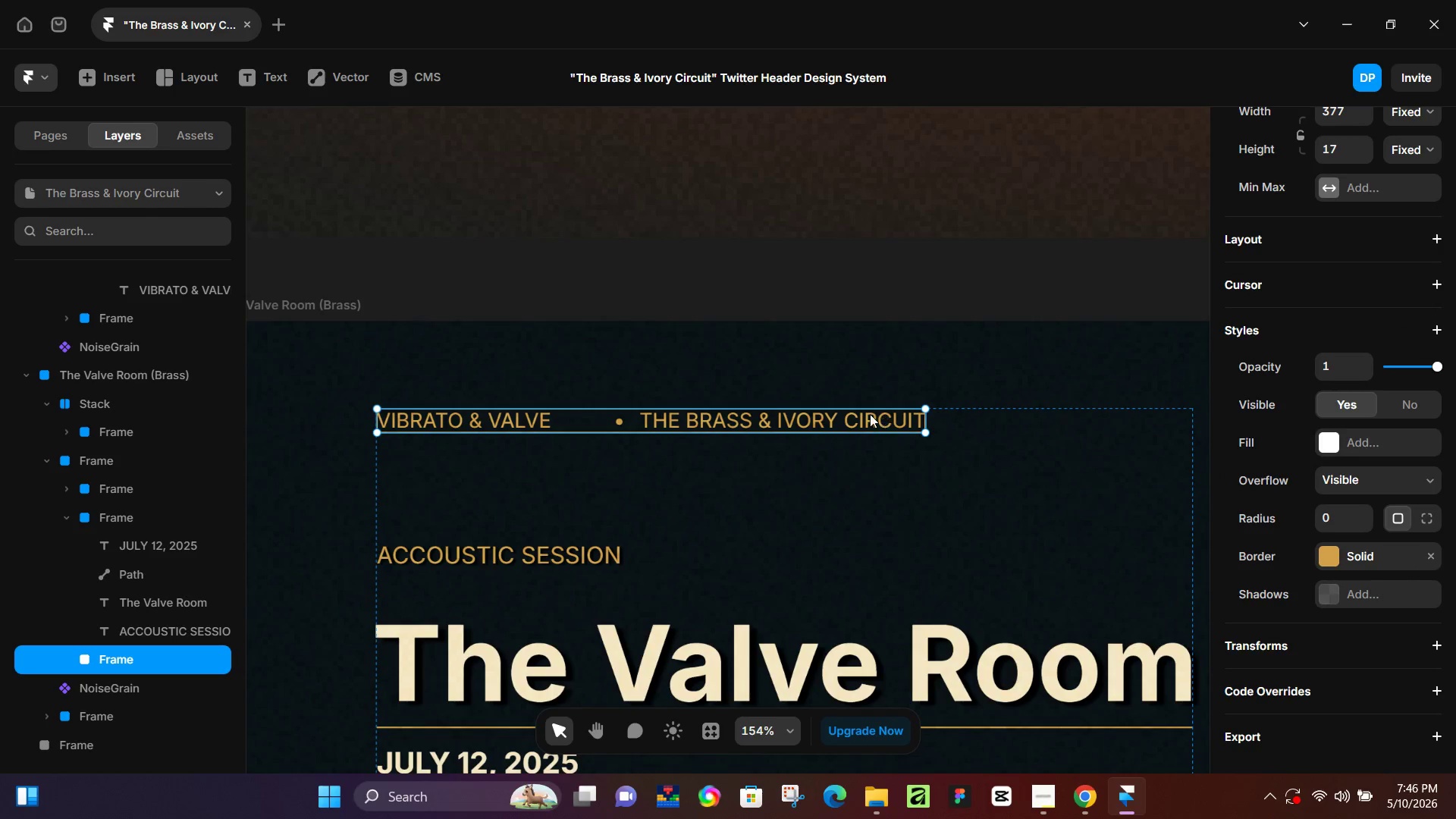 
double_click([869, 414])
 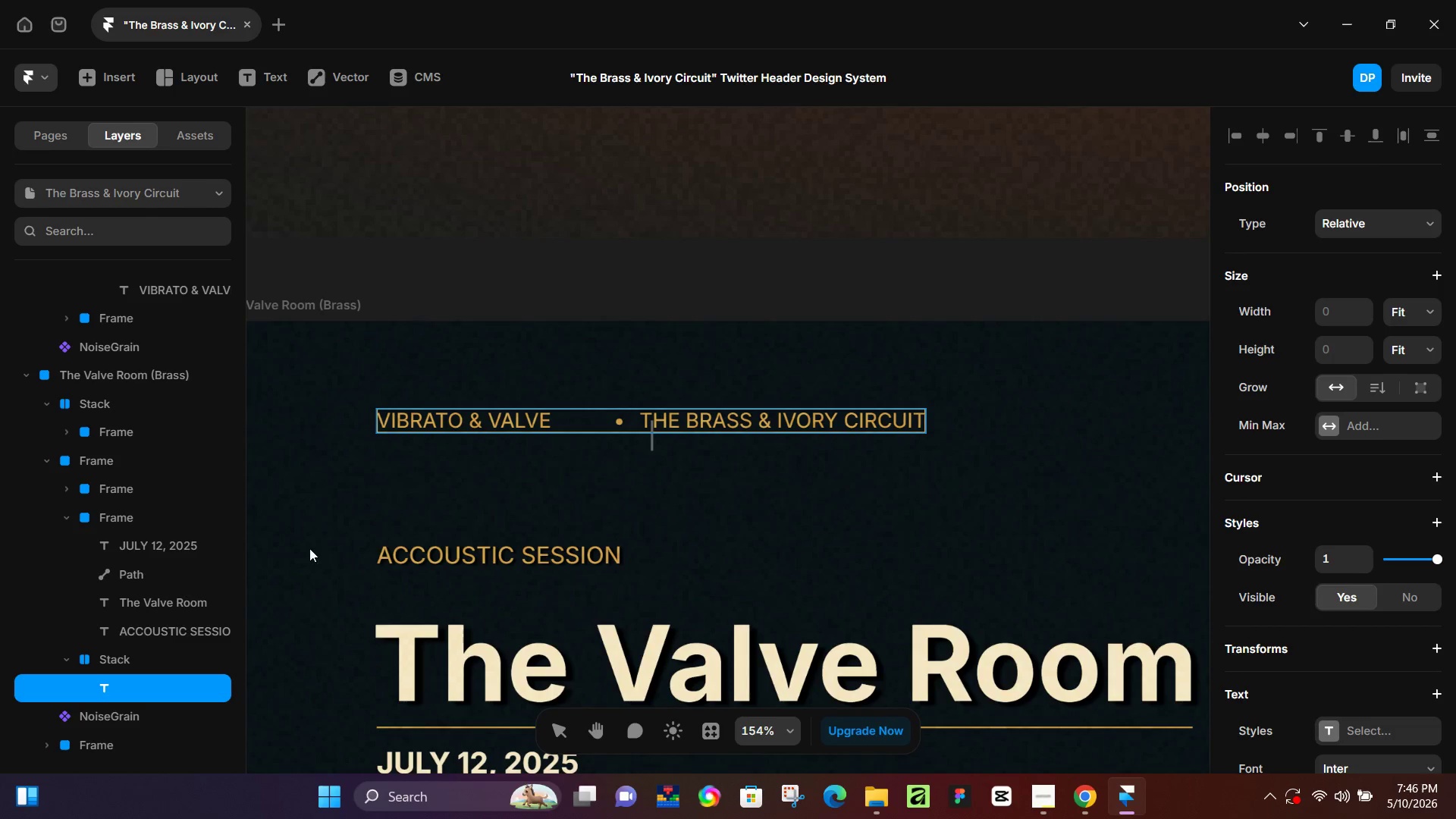 
left_click([360, 576])
 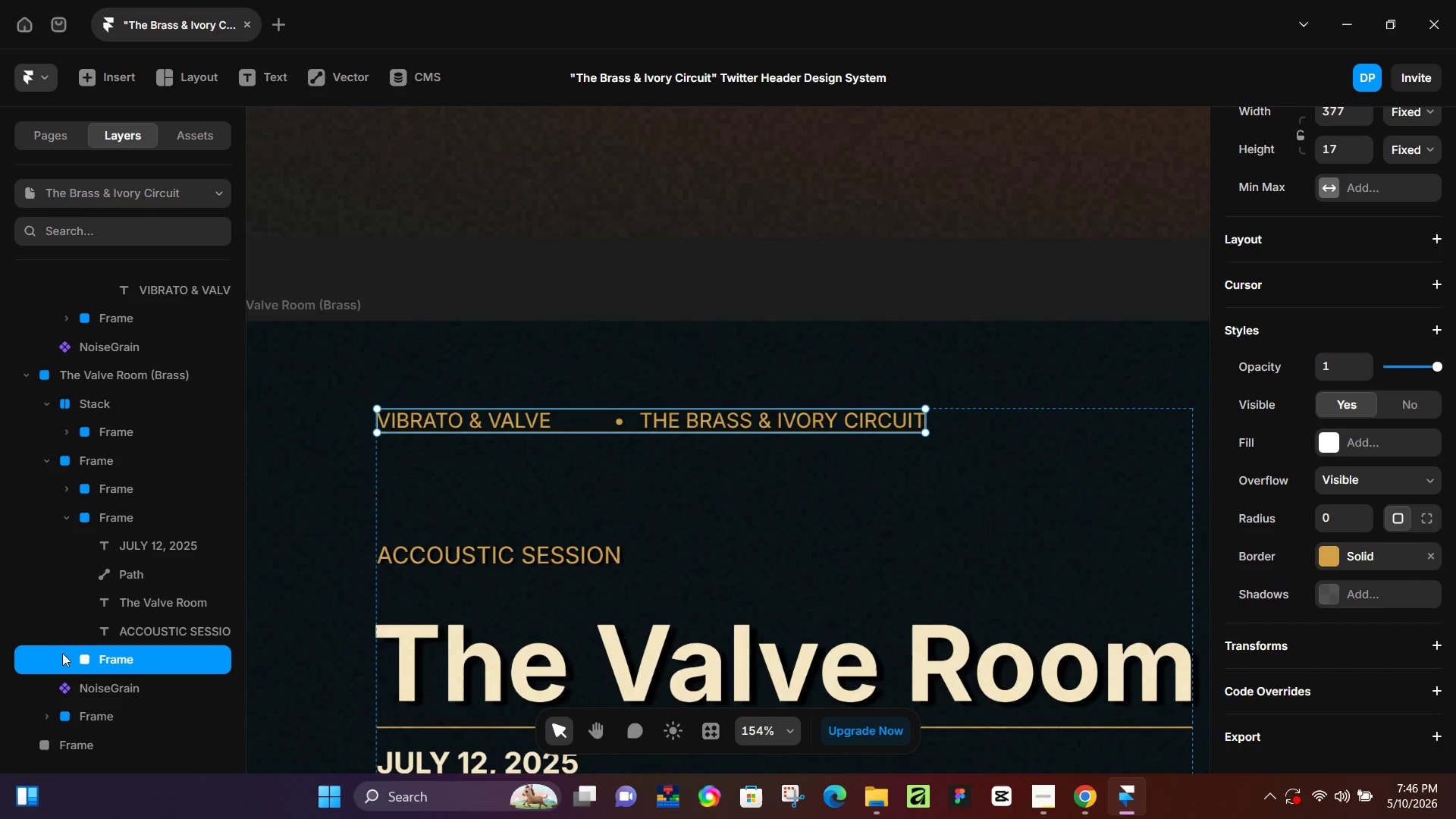 
left_click([74, 655])
 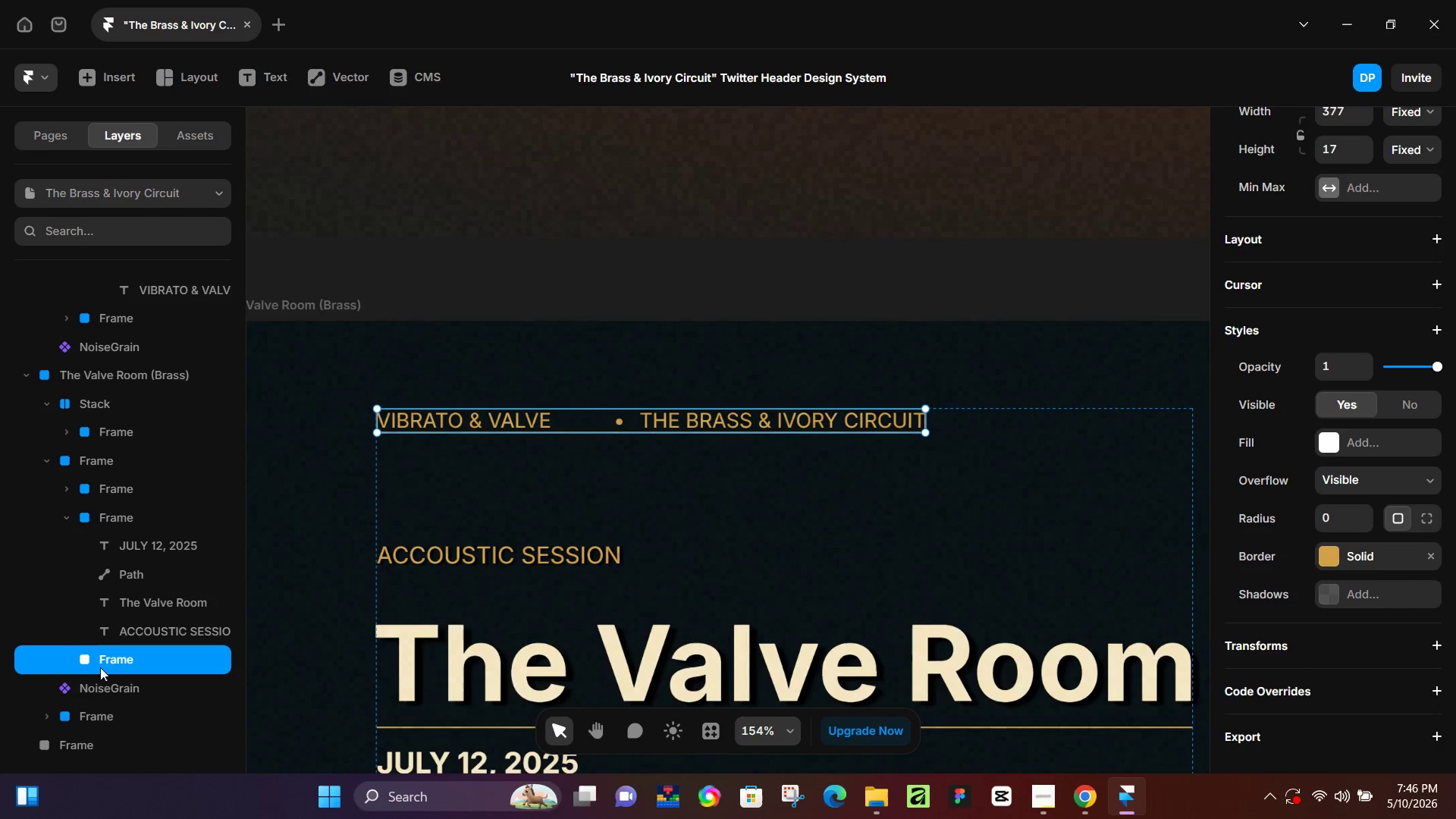 
scroll: coordinate [108, 706], scroll_direction: none, amount: 0.0
 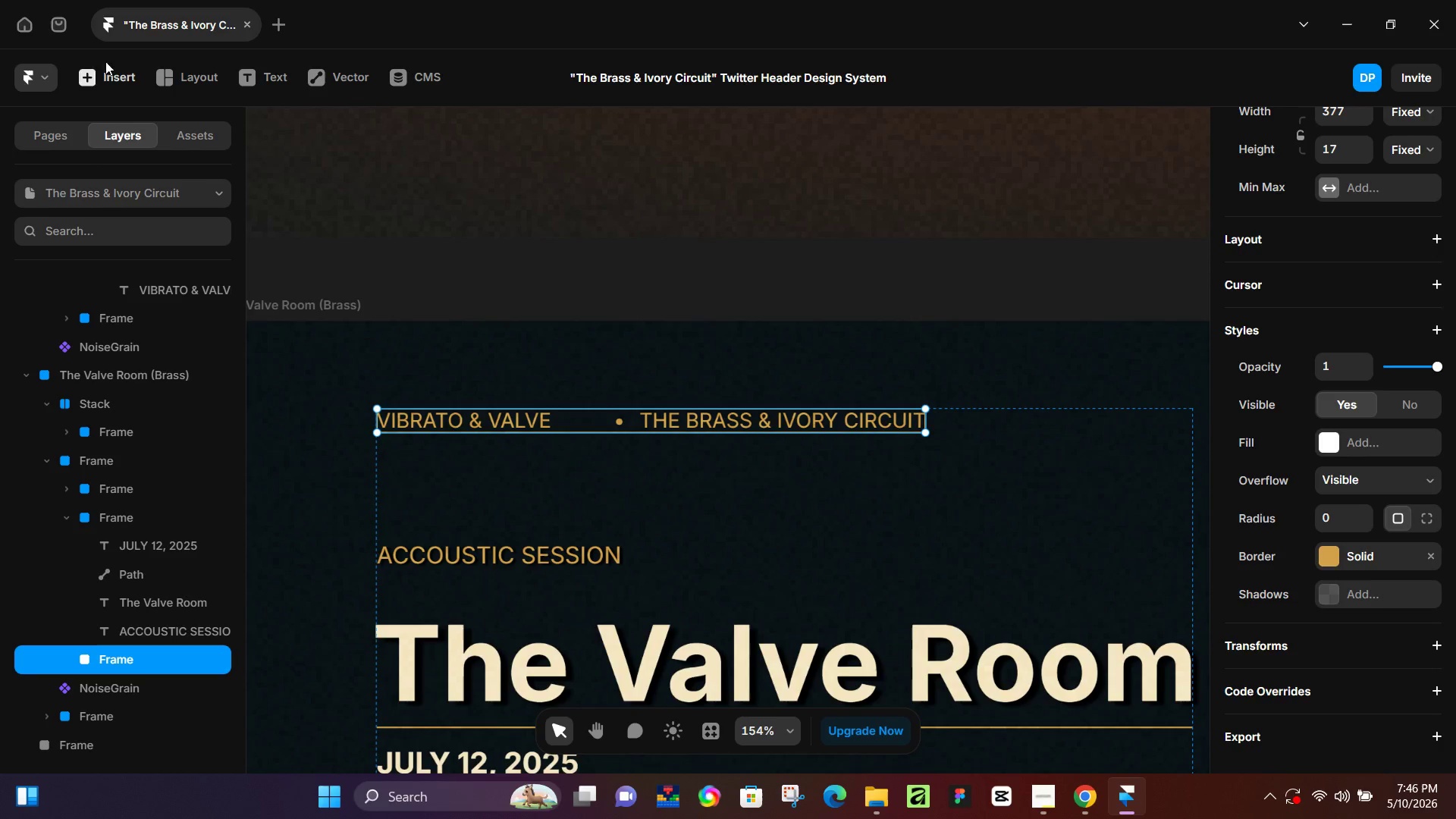 
scroll: coordinate [96, 457], scroll_direction: up, amount: 1.0
 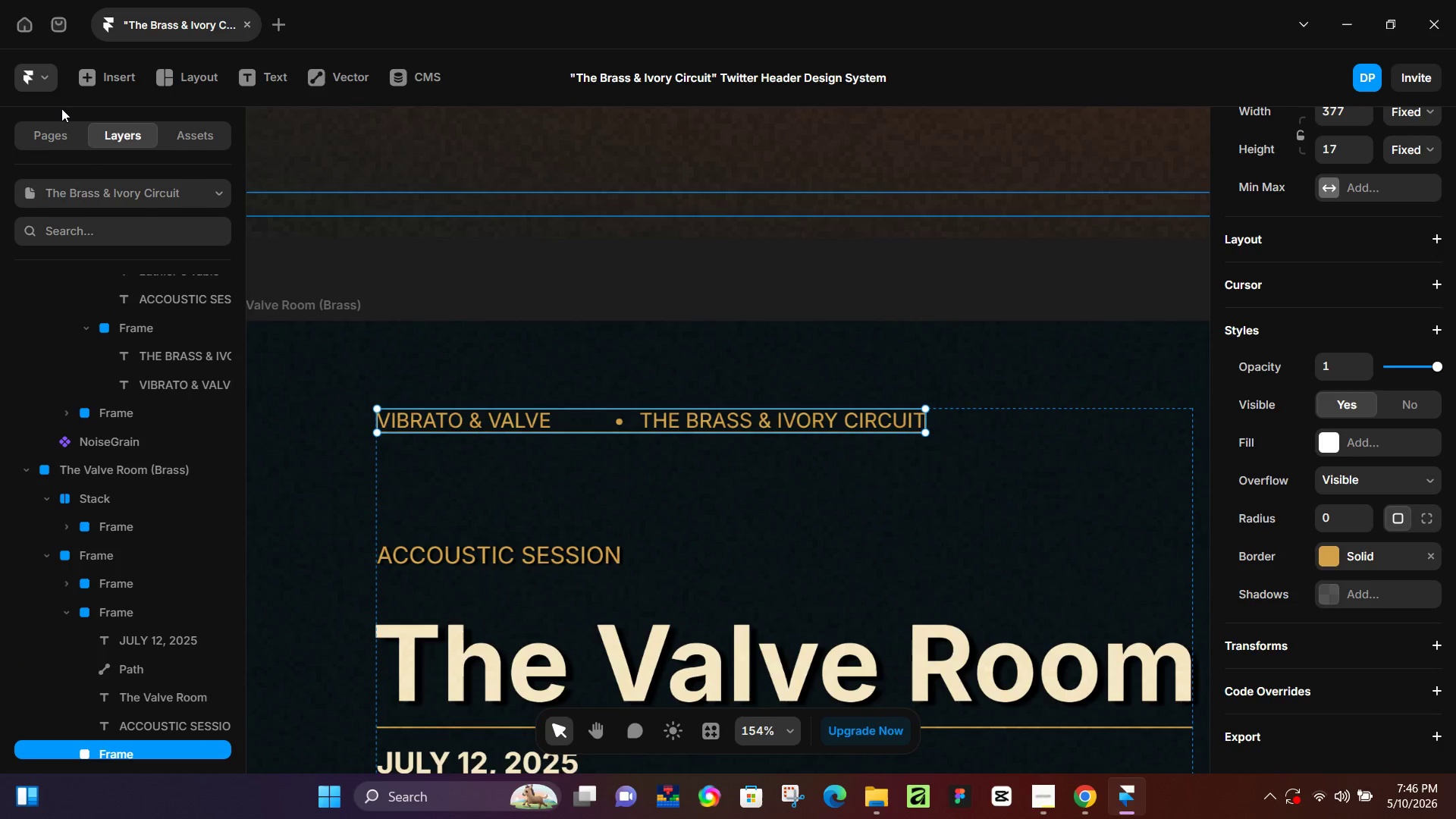 
left_click([53, 133])
 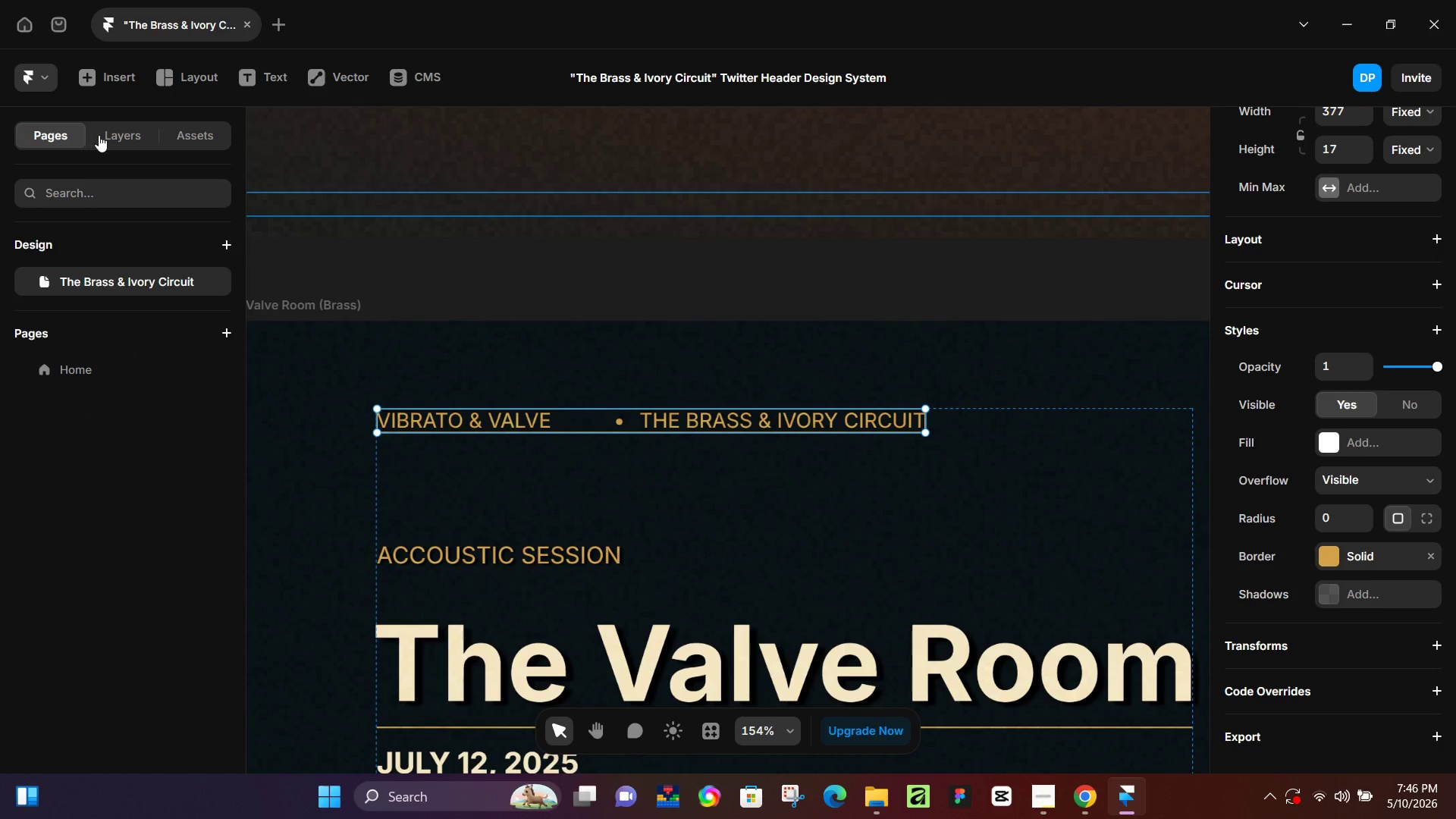 
left_click([121, 133])
 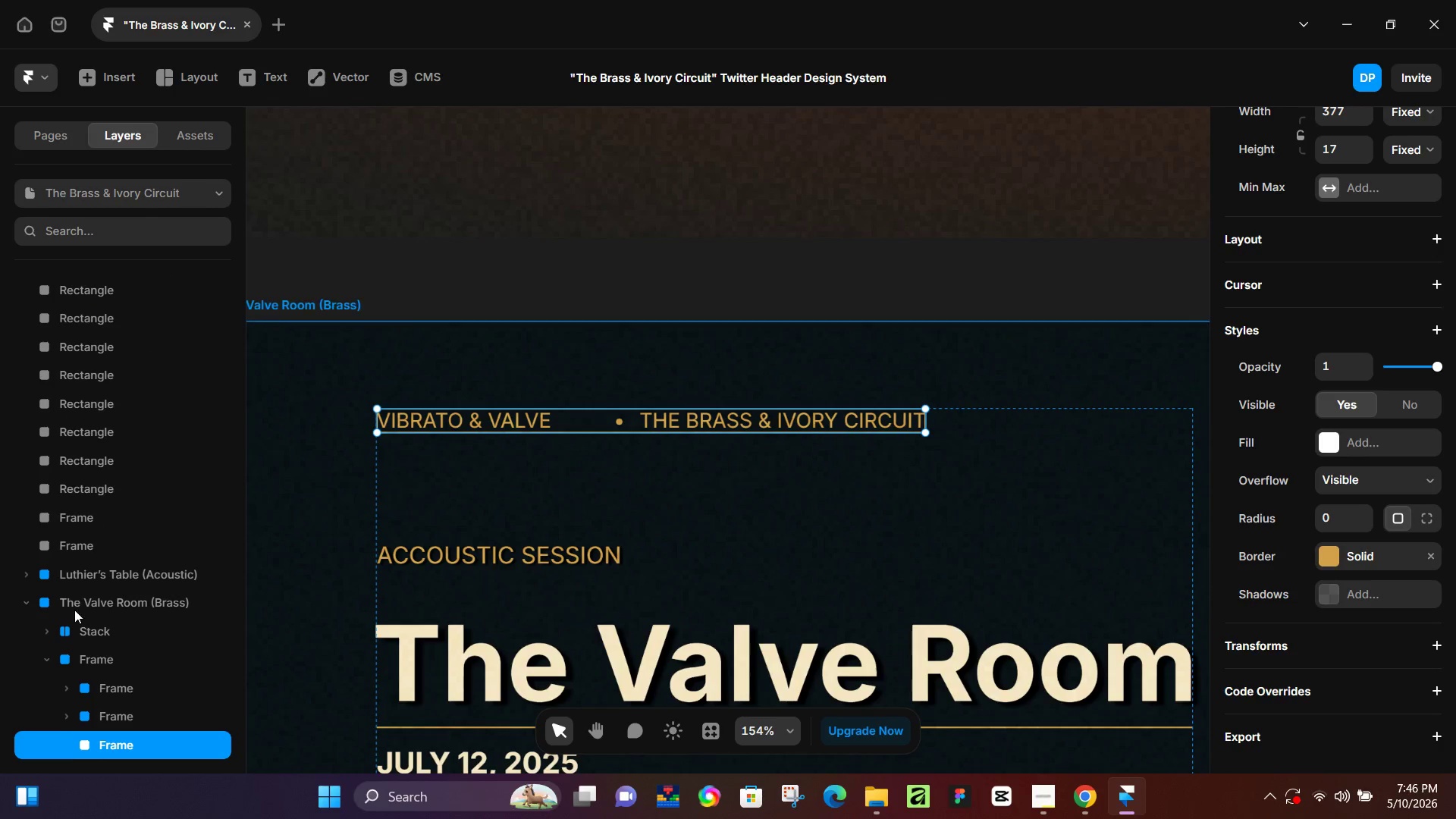 
scroll: coordinate [77, 641], scroll_direction: down, amount: 4.0
 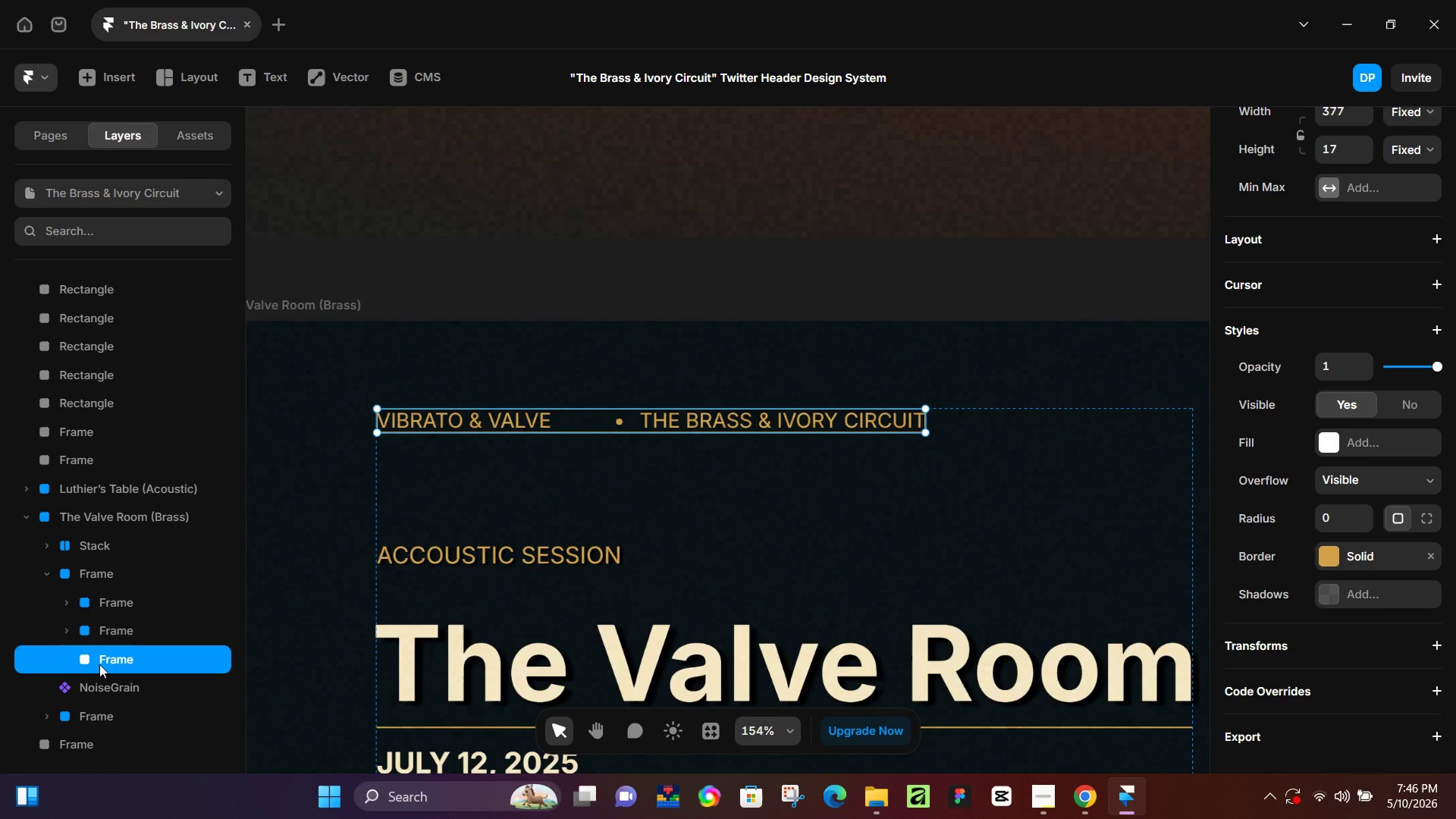 
left_click([100, 664])
 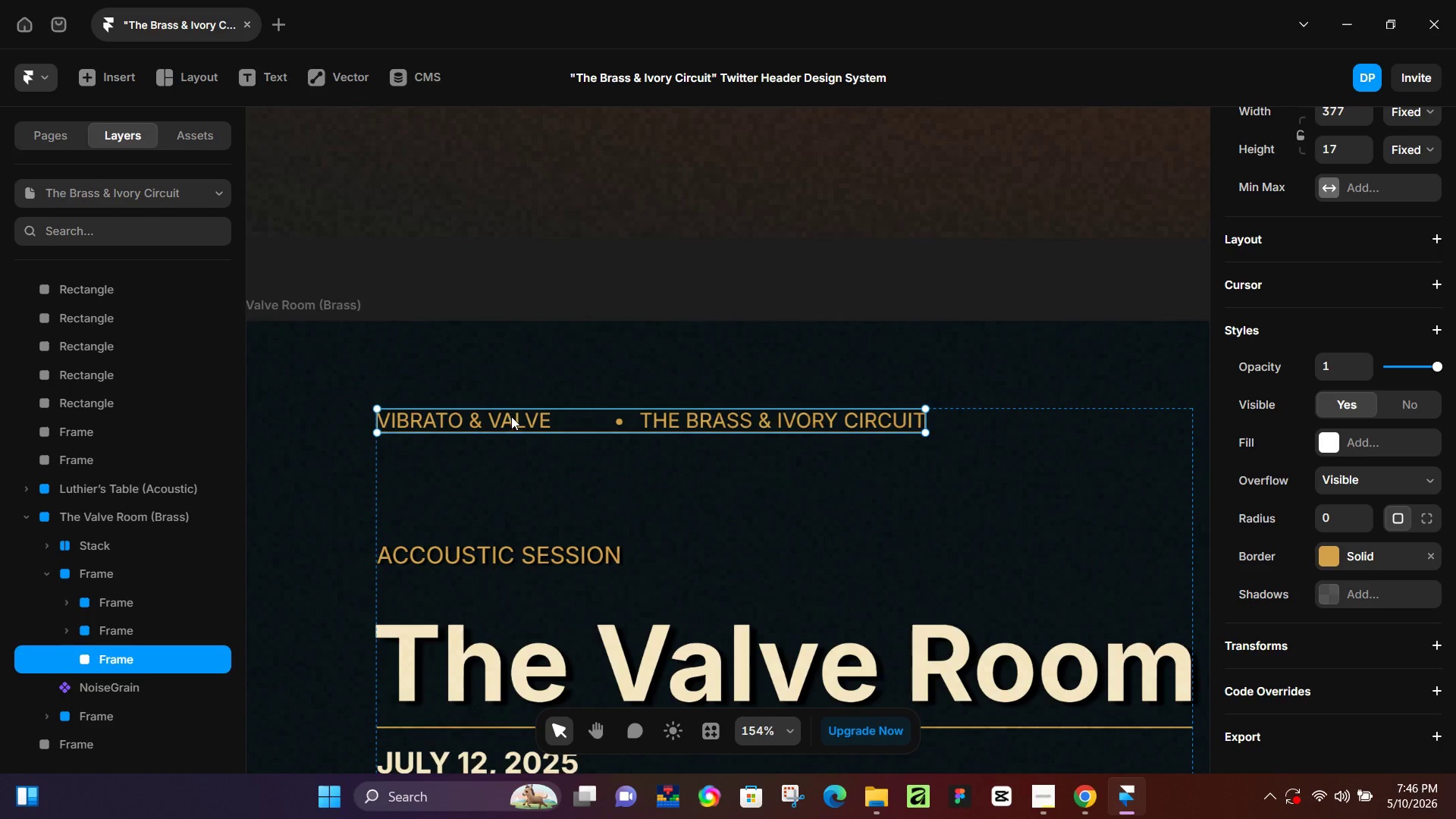 
left_click_drag(start_coordinate=[515, 420], to_coordinate=[572, 420])
 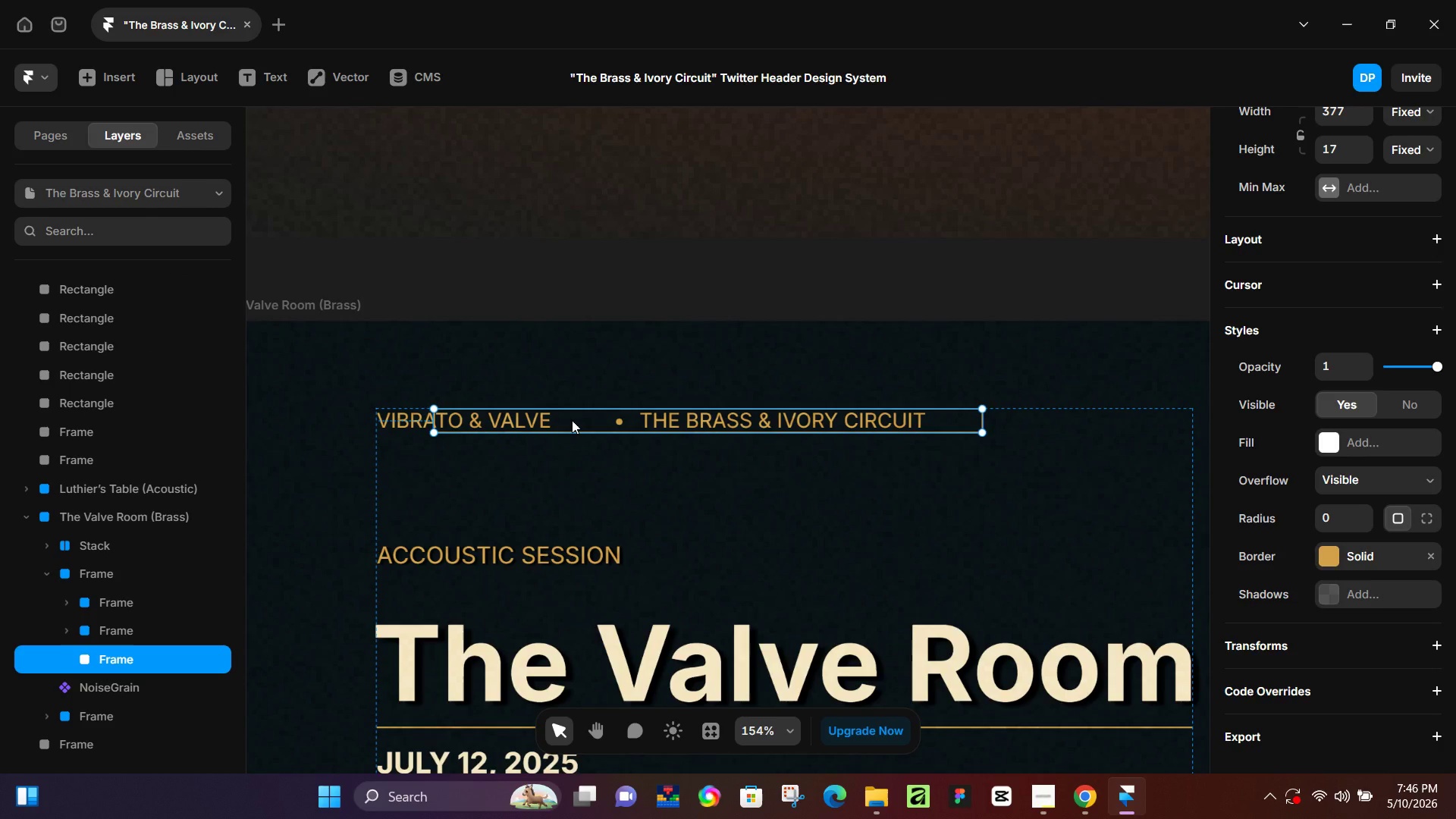 
key(Backspace)
 